 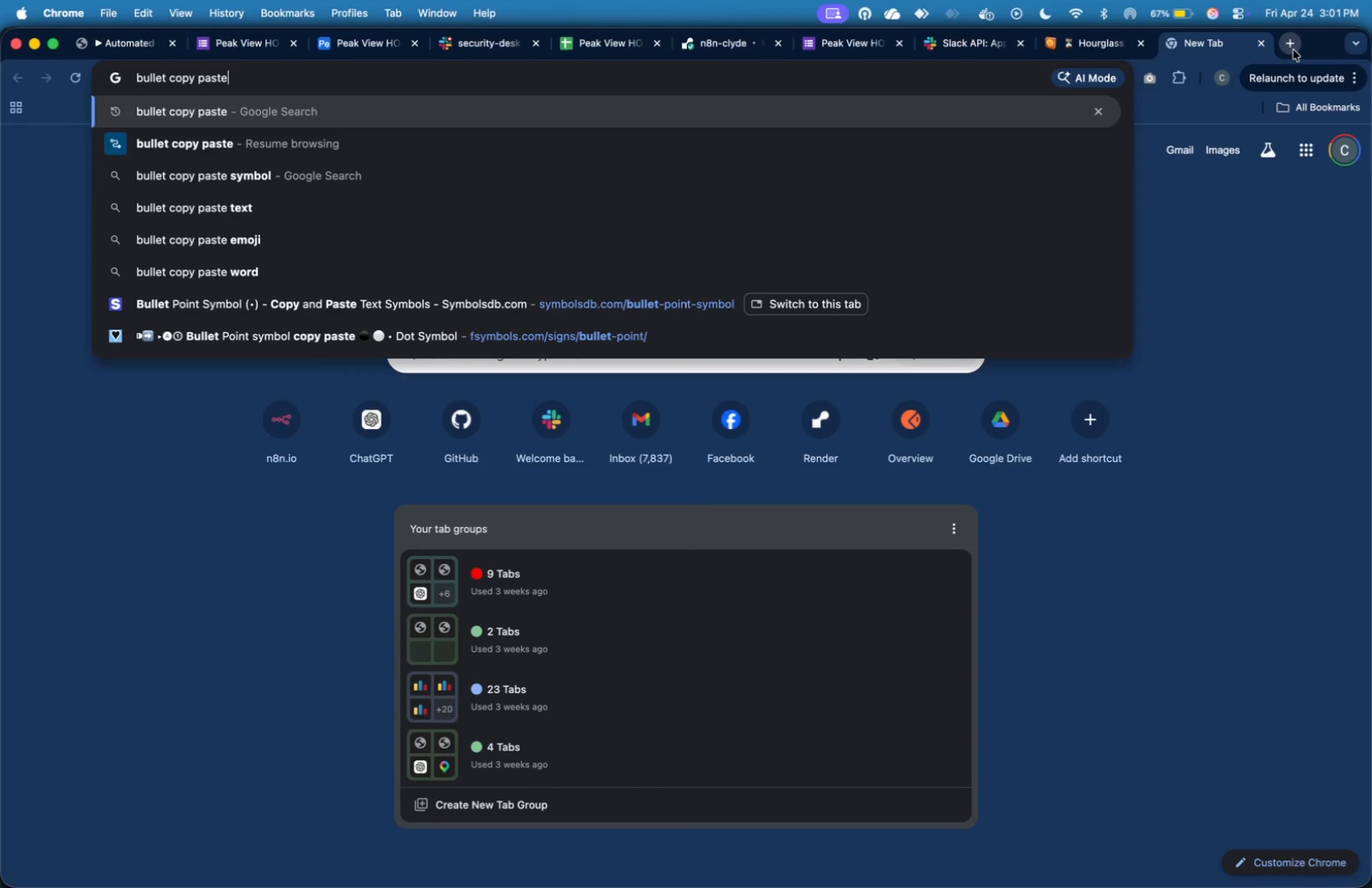 
key(Enter)
 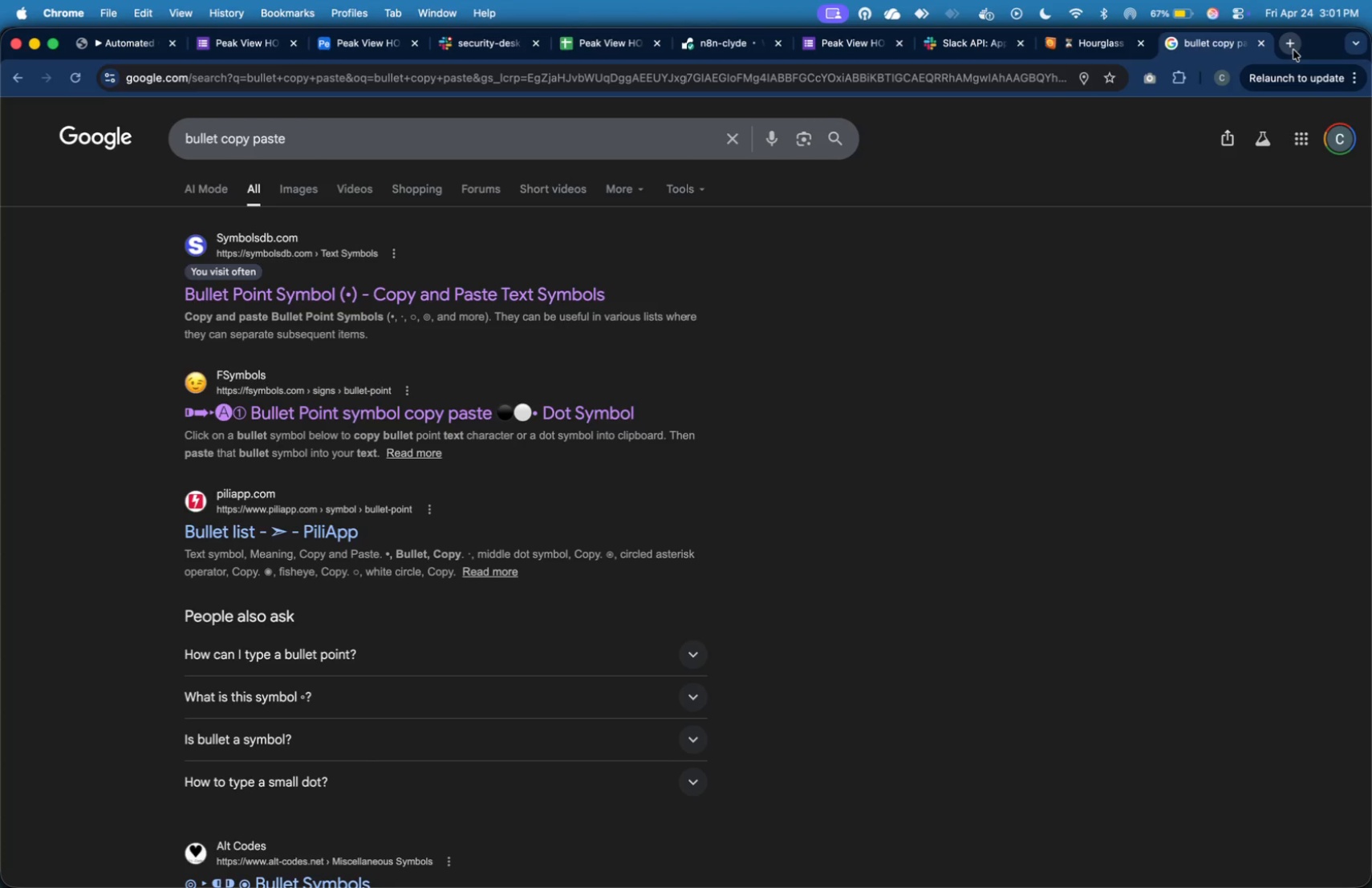 
wait(13.14)
 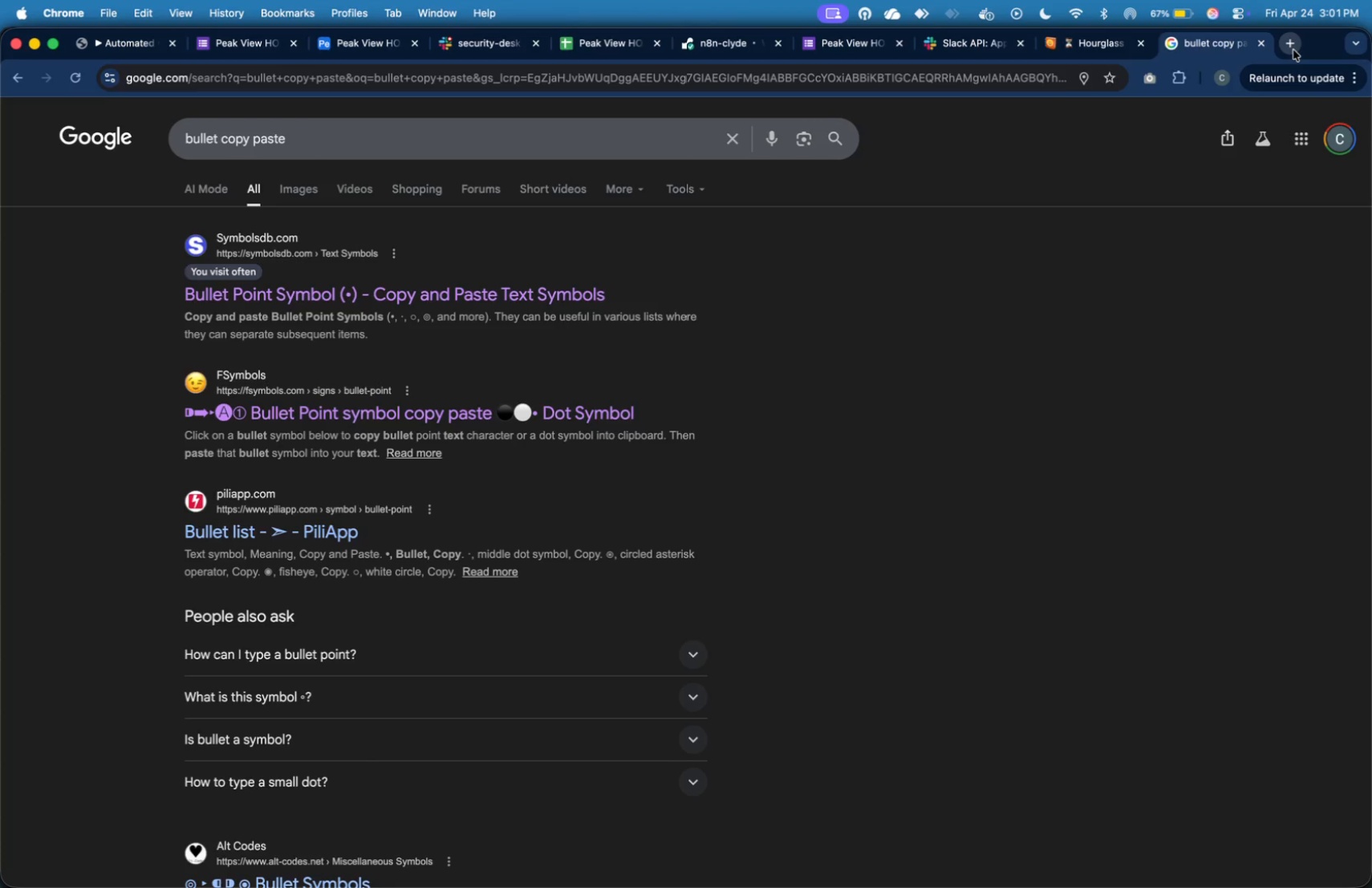 
left_click([585, 294])
 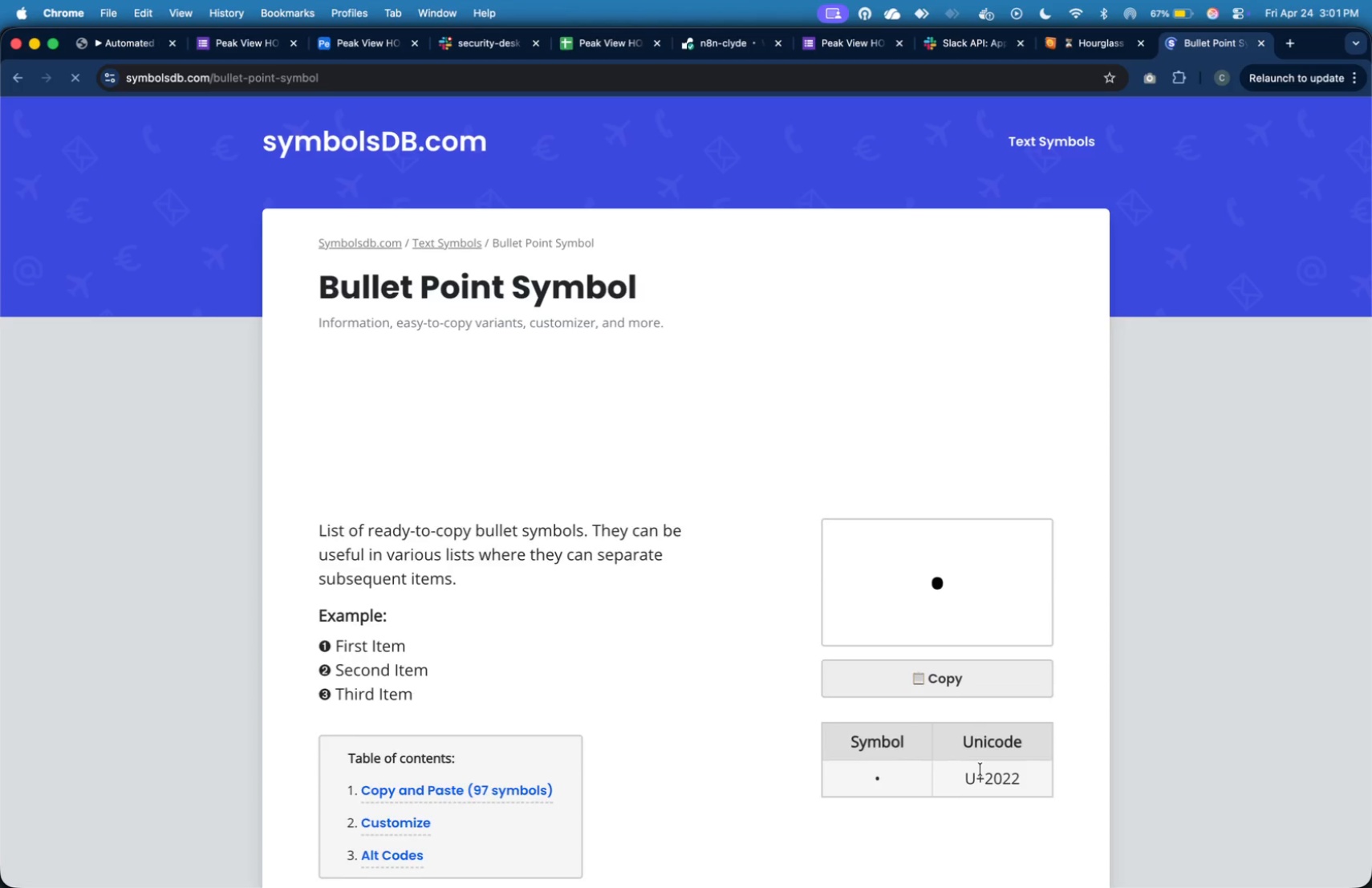 
left_click([967, 742])
 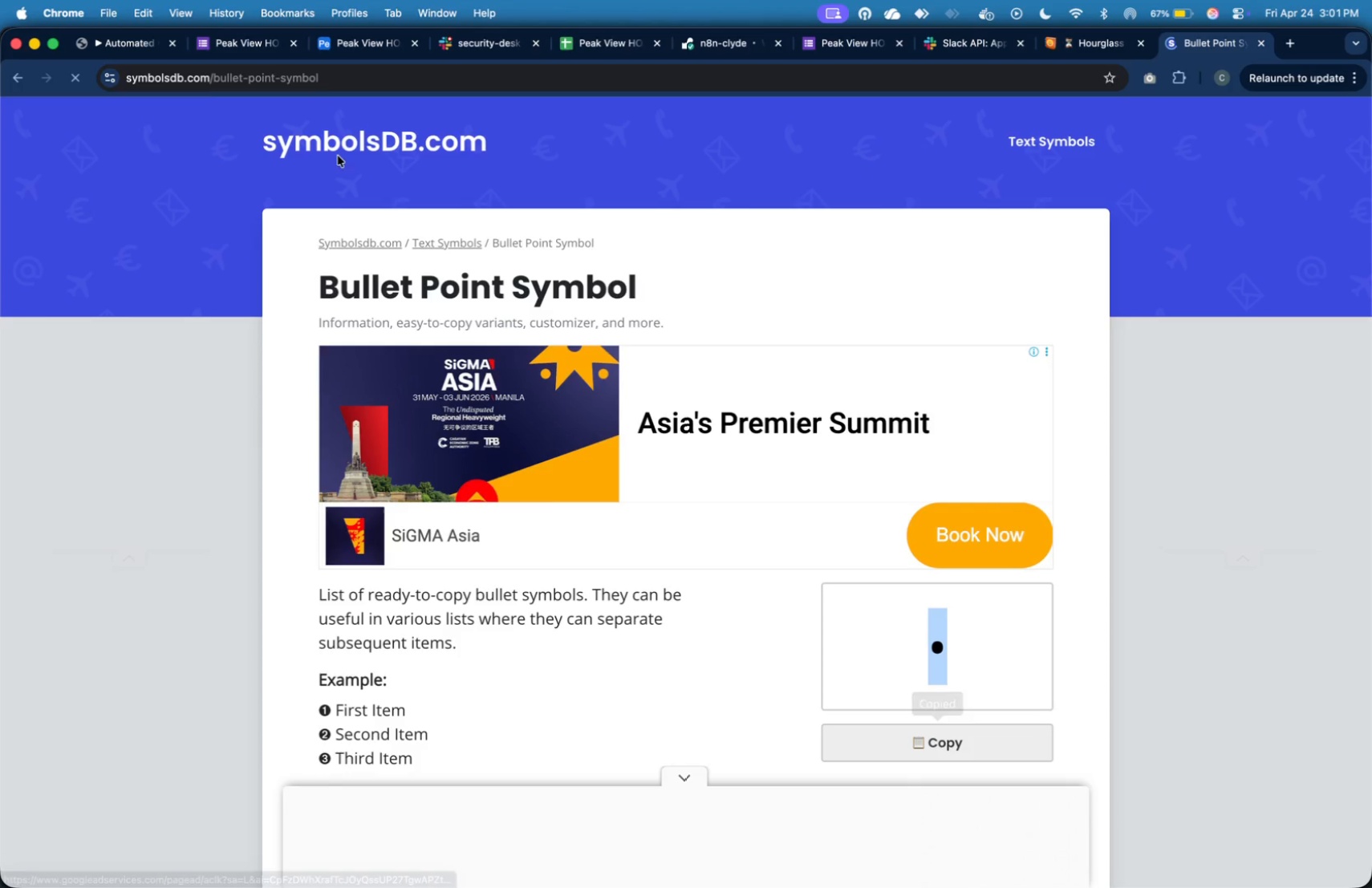 
mouse_move([175, 70])
 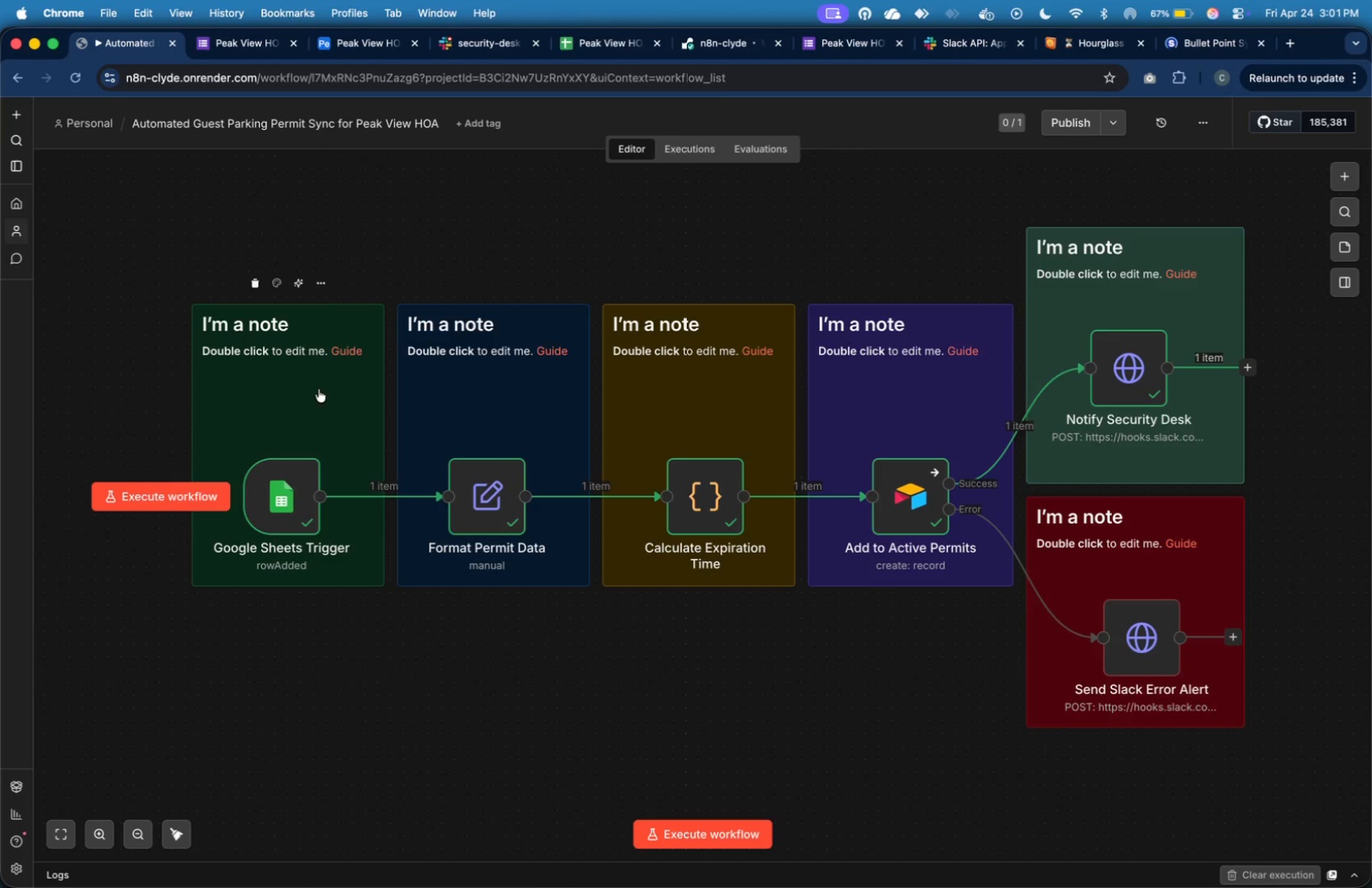 
double_click([319, 389])
 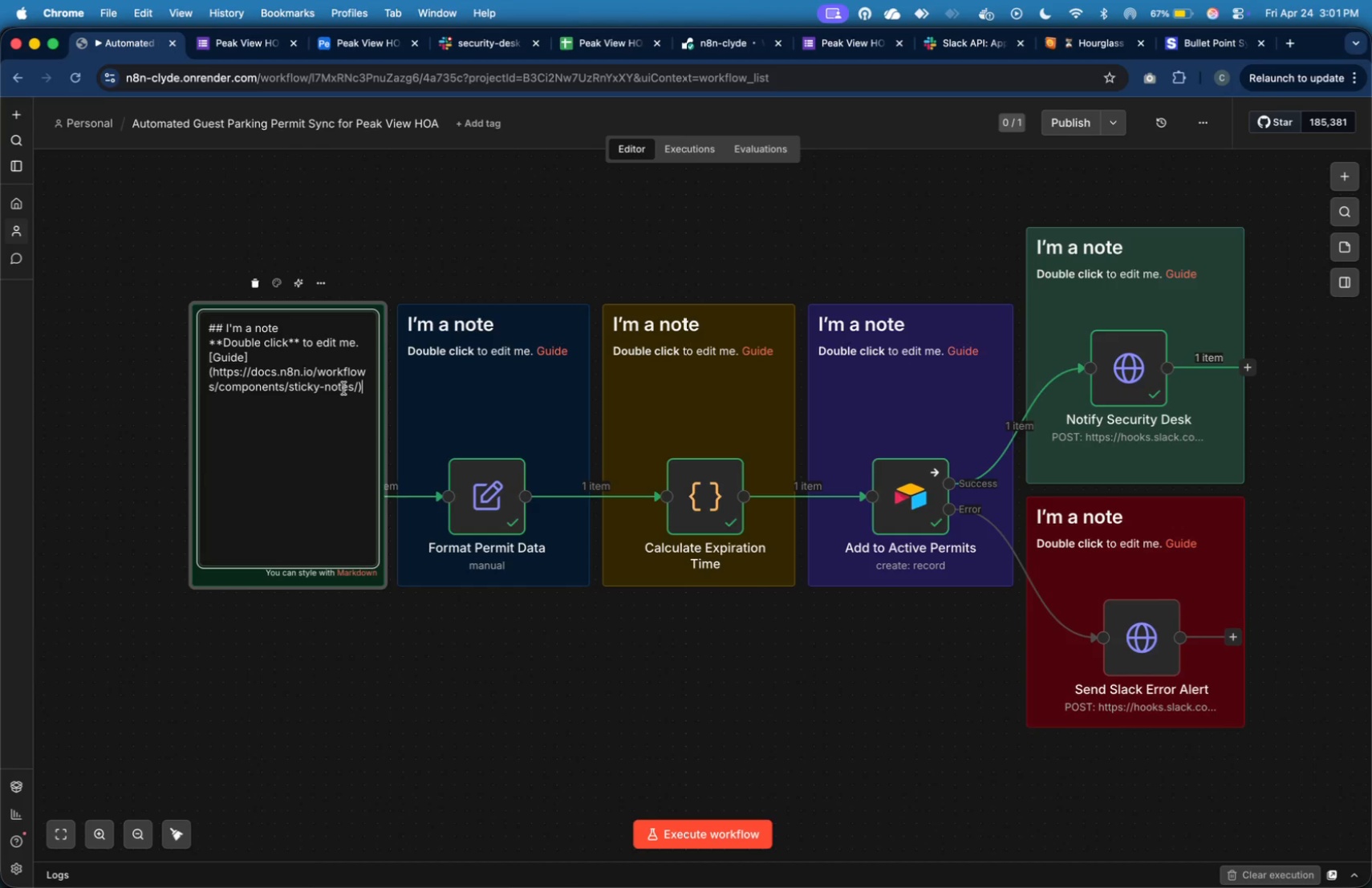 
left_click_drag(start_coordinate=[368, 385], to_coordinate=[229, 327])
 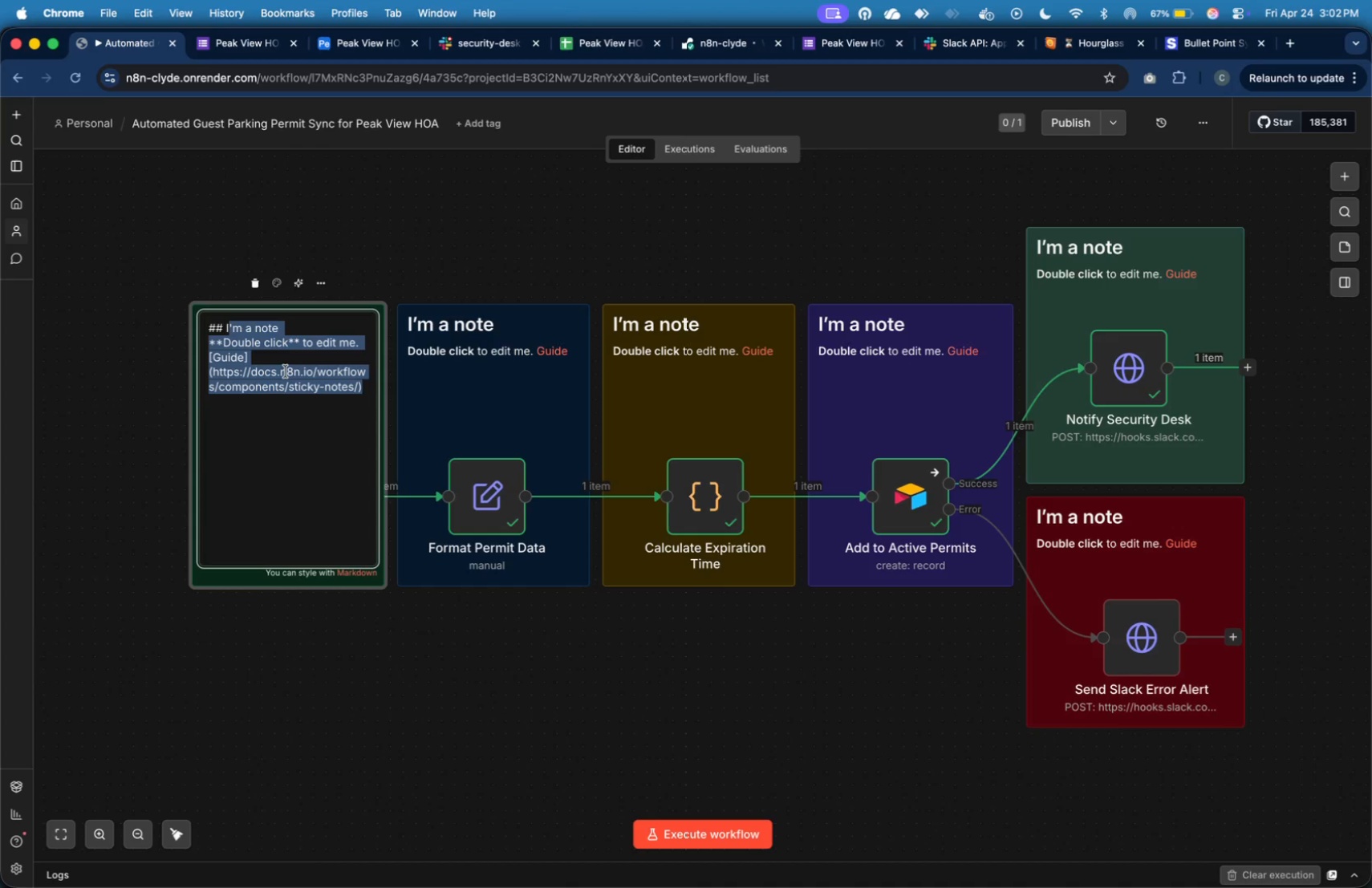 
key(Backspace)
 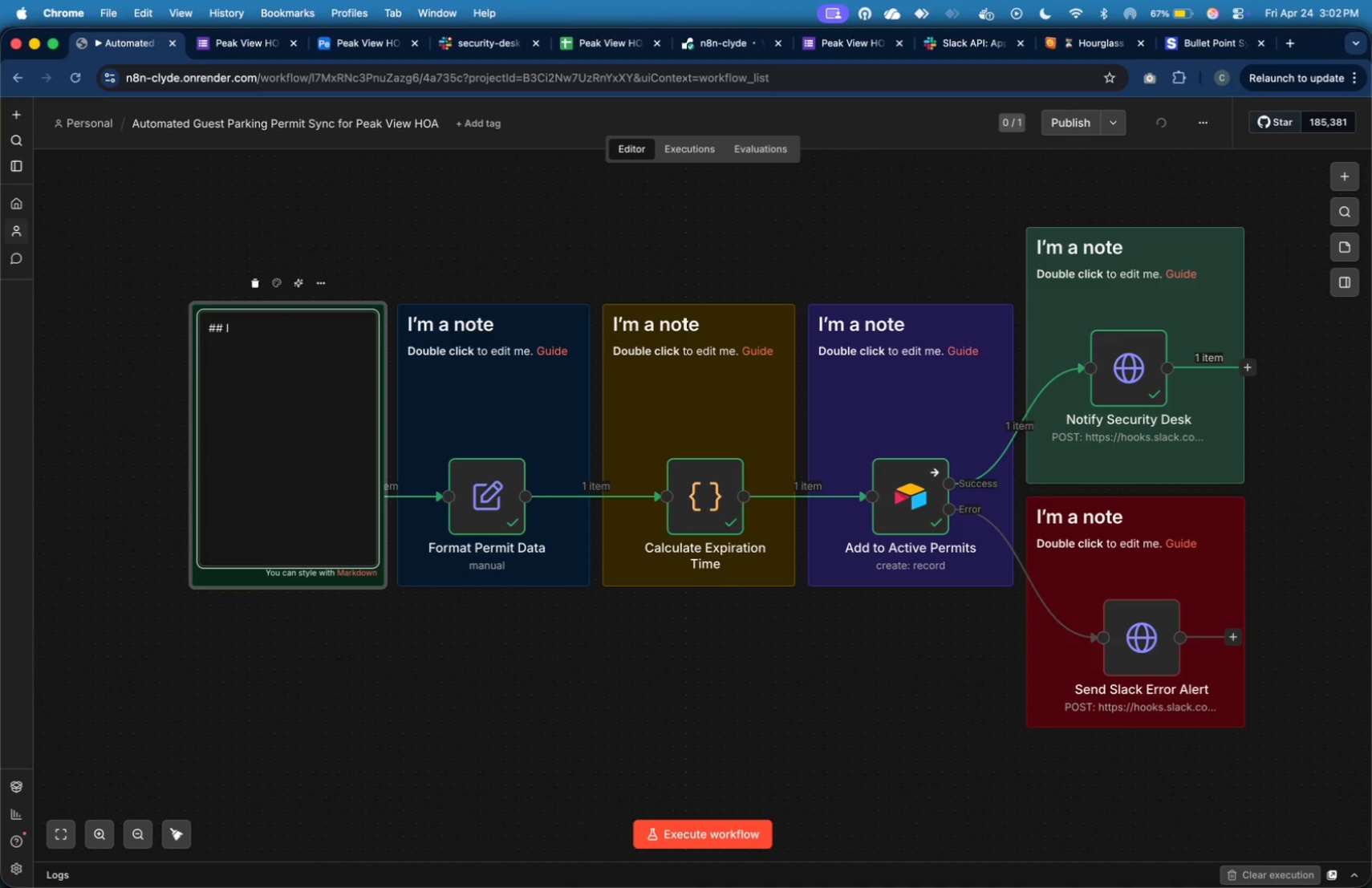 
key(Backspace)
 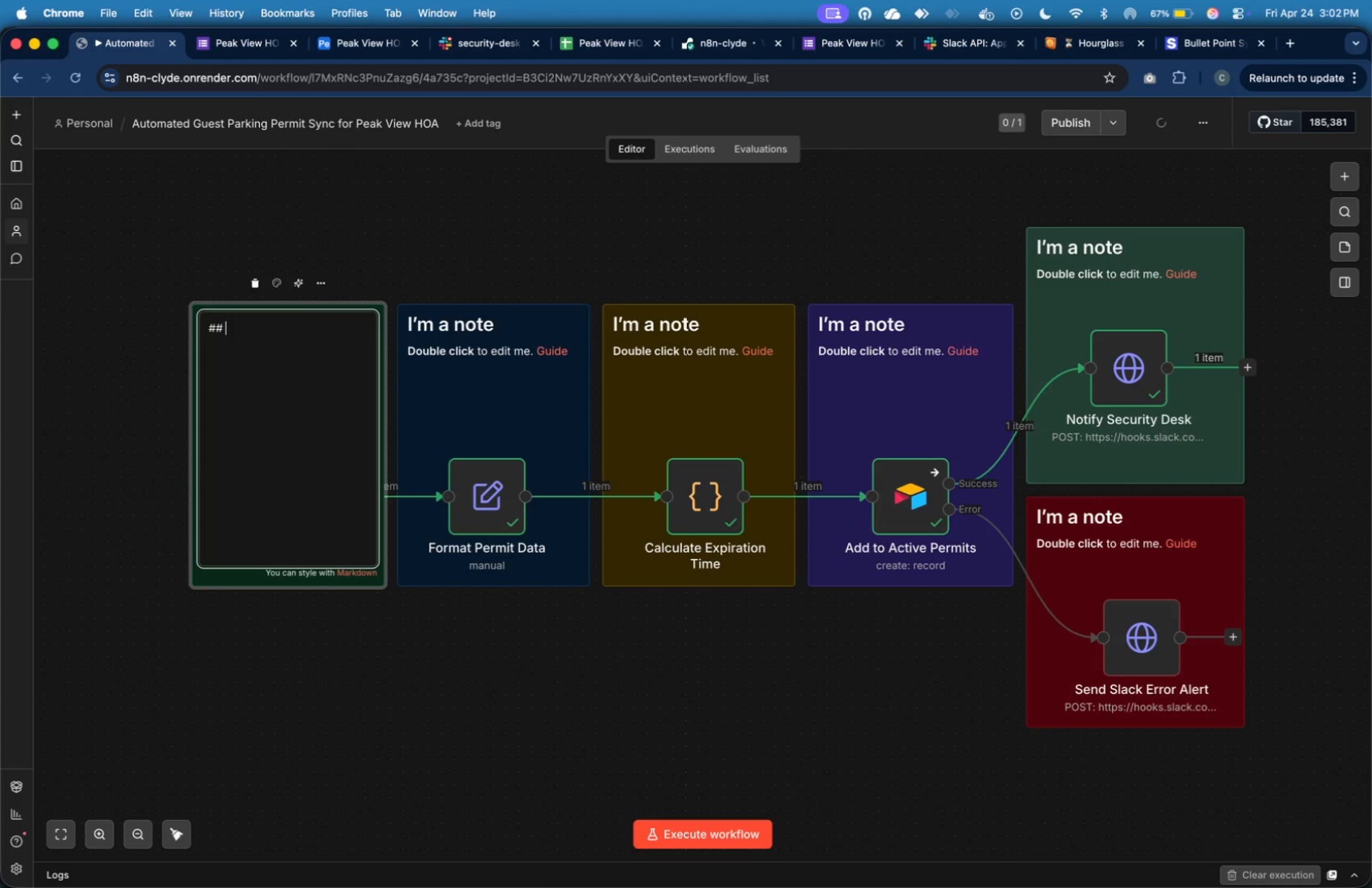 
wait(5.41)
 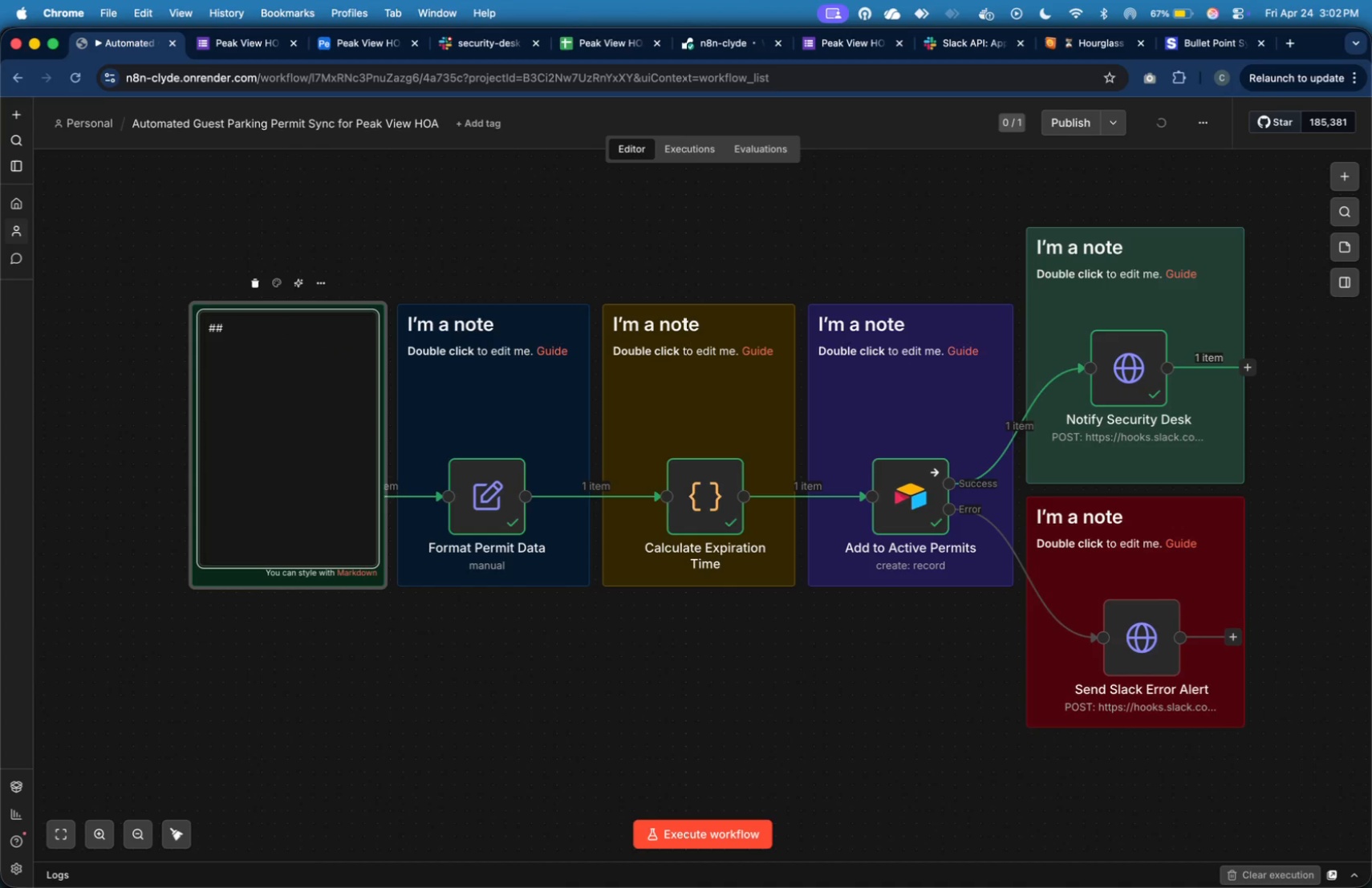 
type(Data Intake Trigger)
 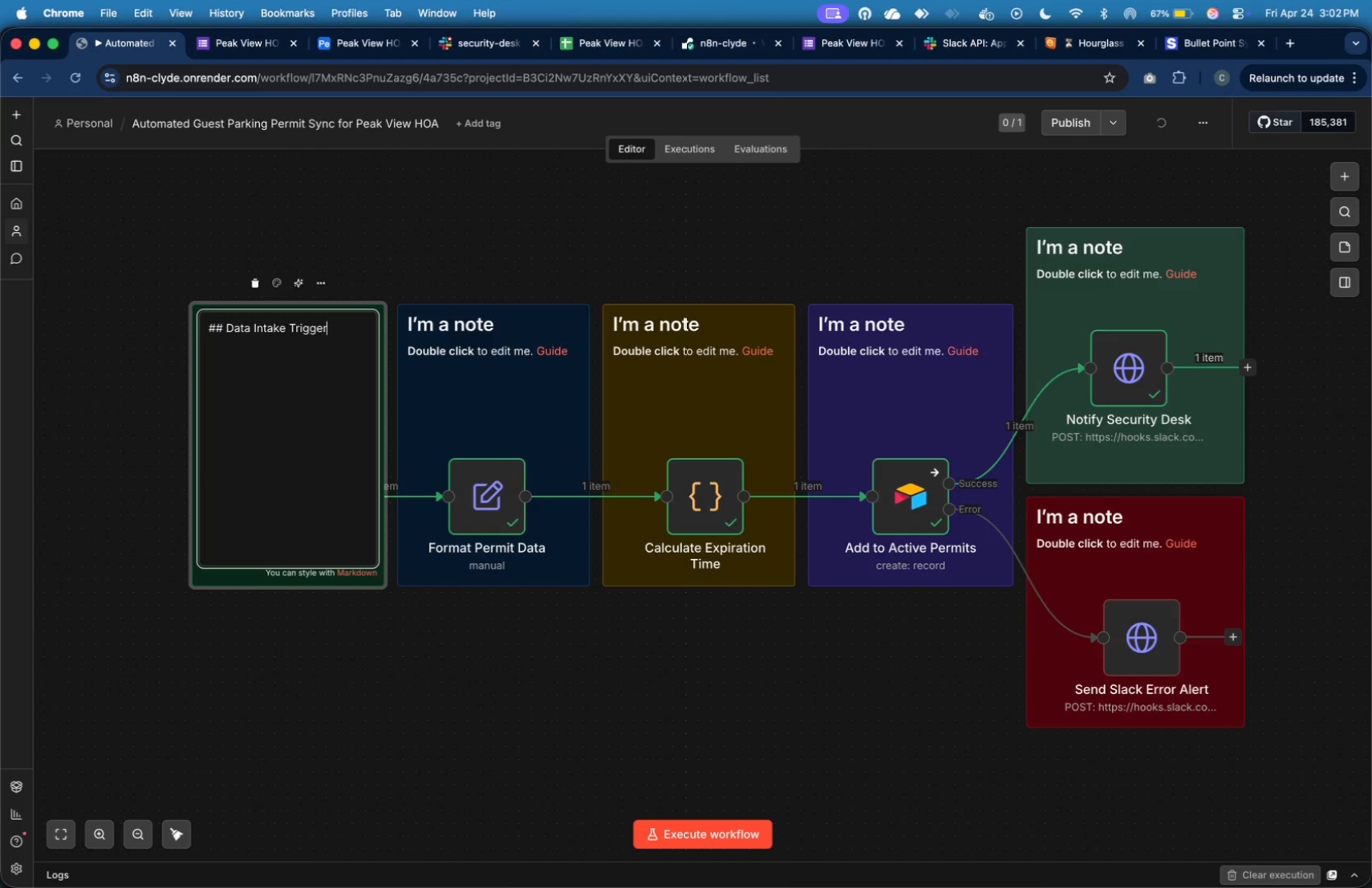 
key(Enter)
 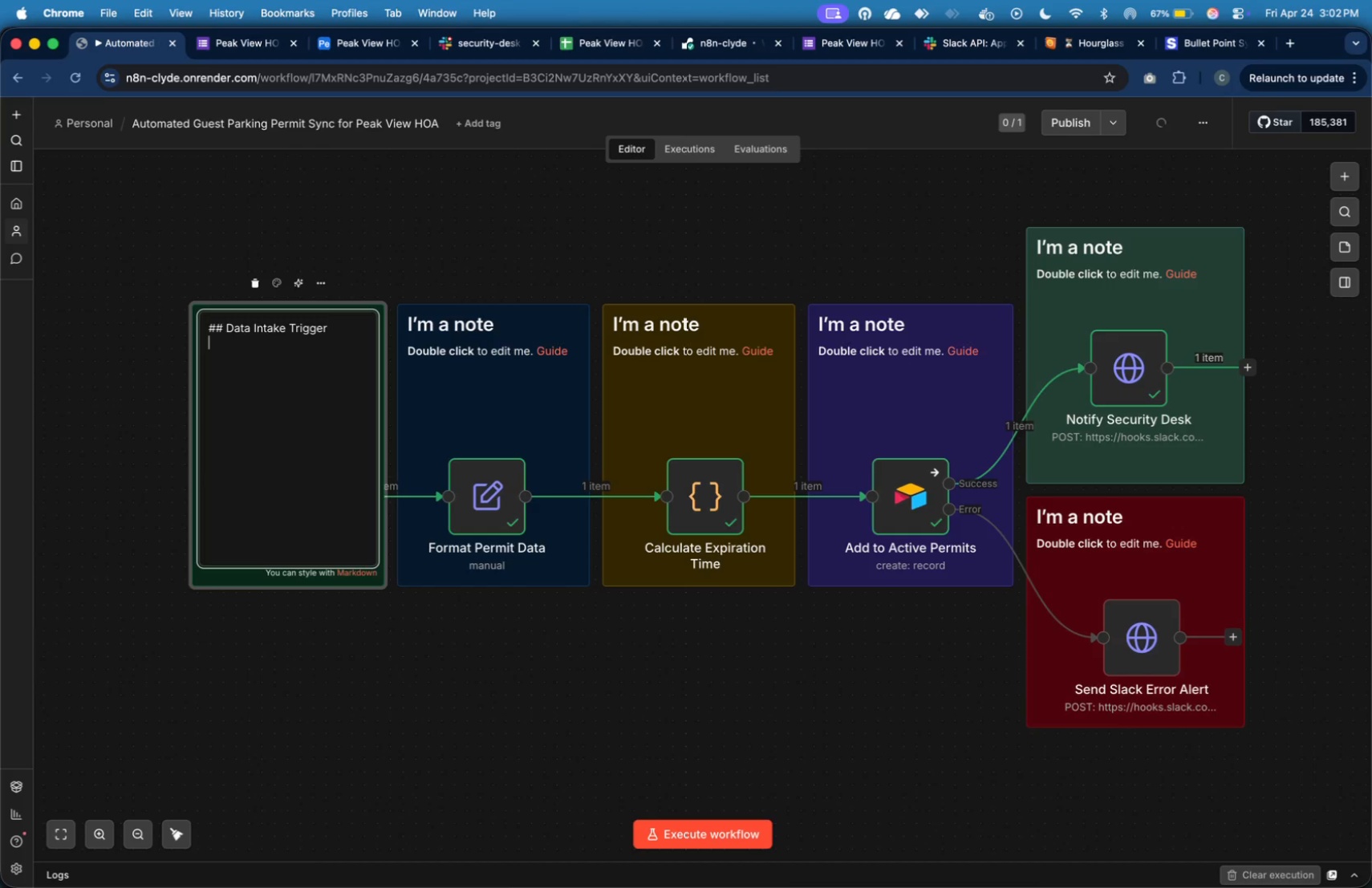 
key(Meta+V)
 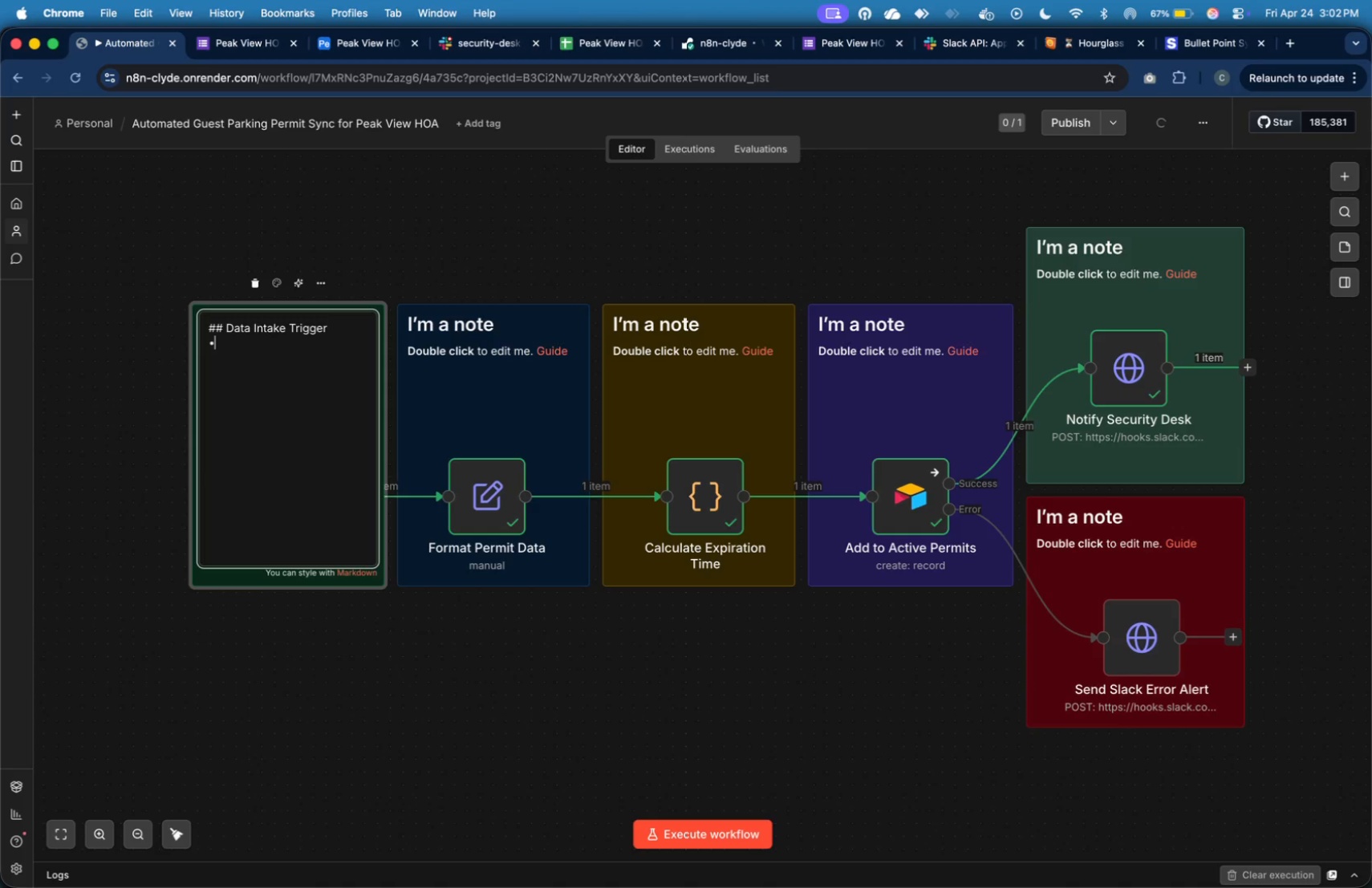 
type( Listens for new Google Form responses)
 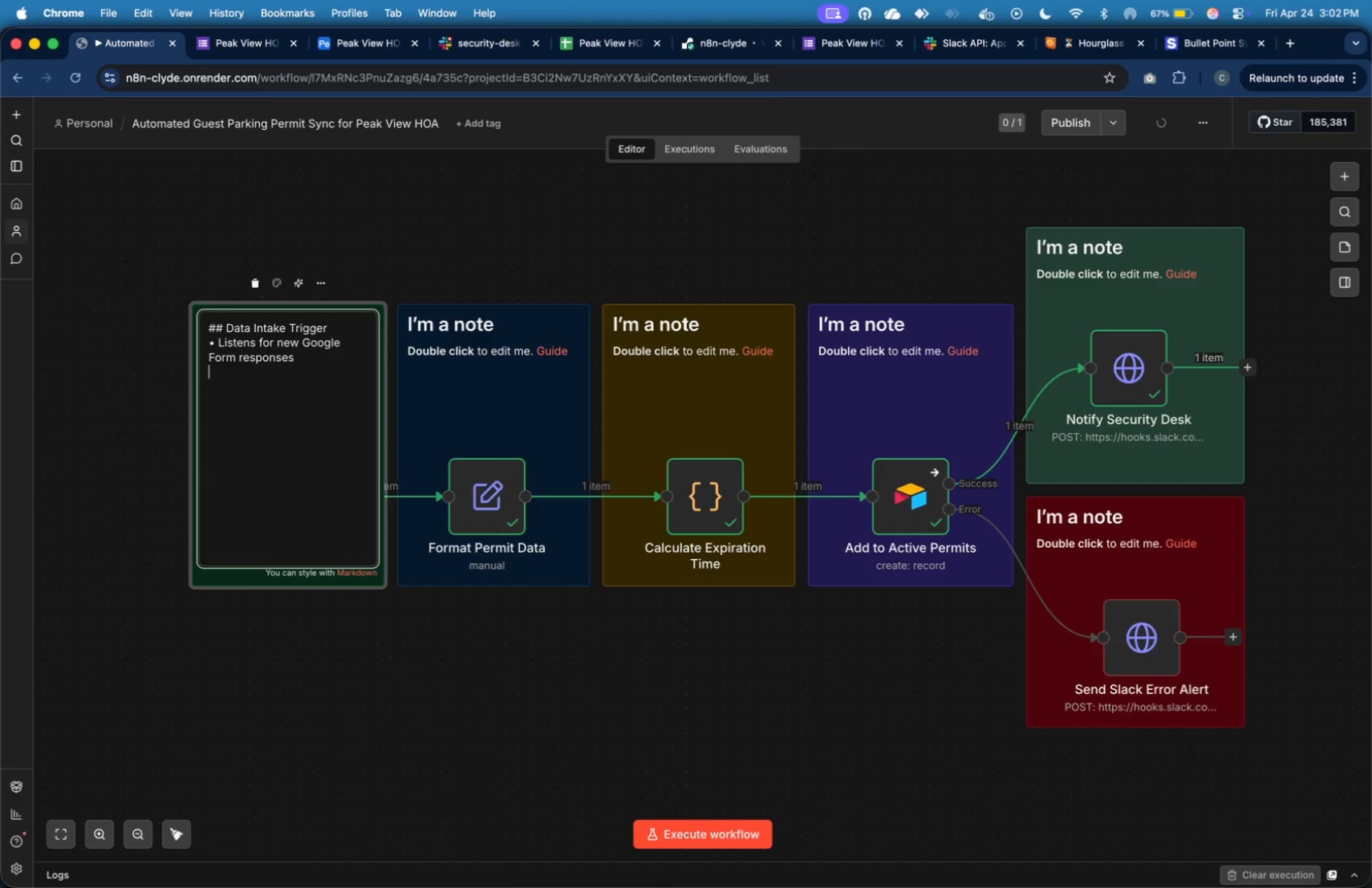 
 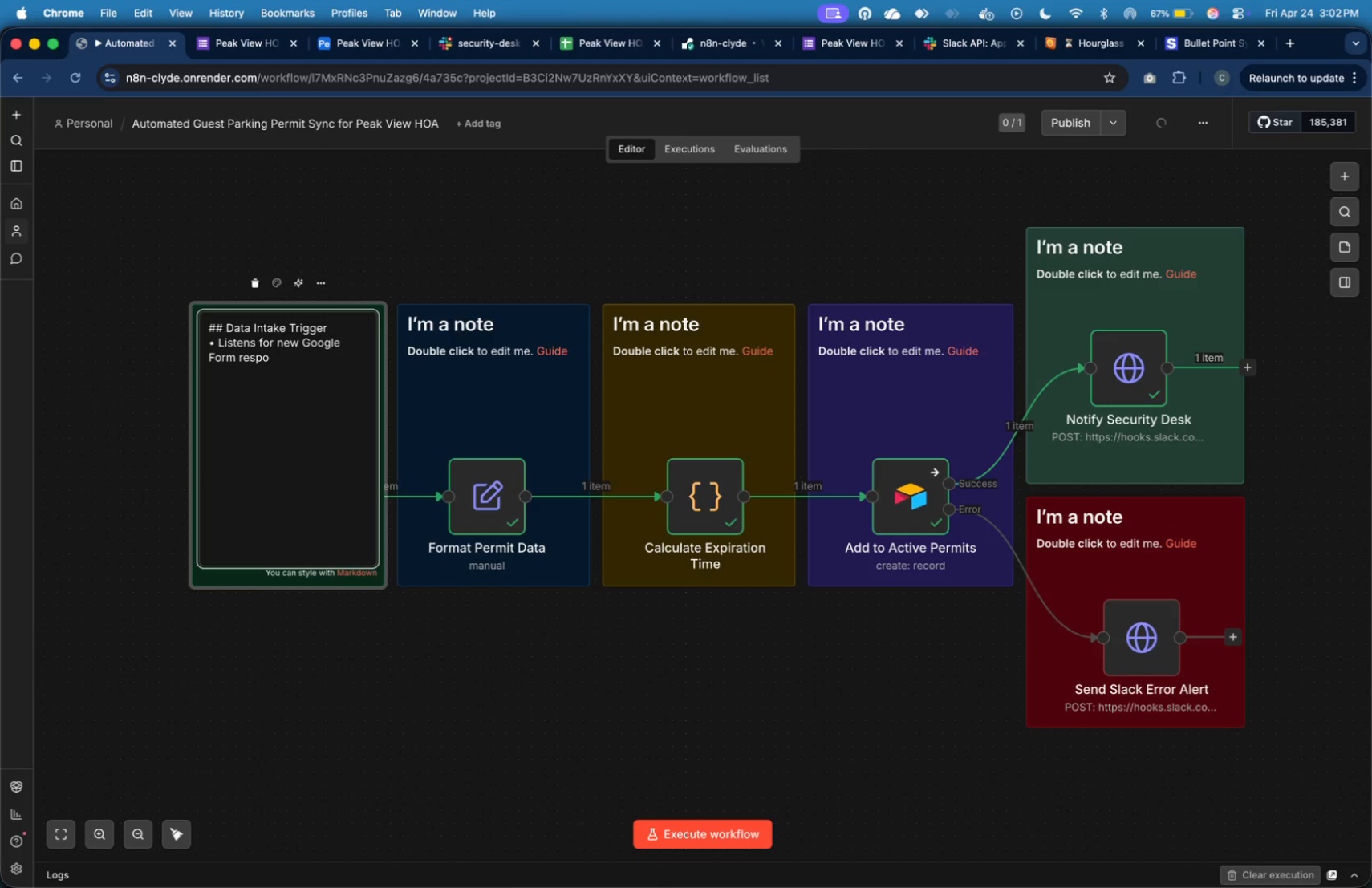 
key(Enter)
 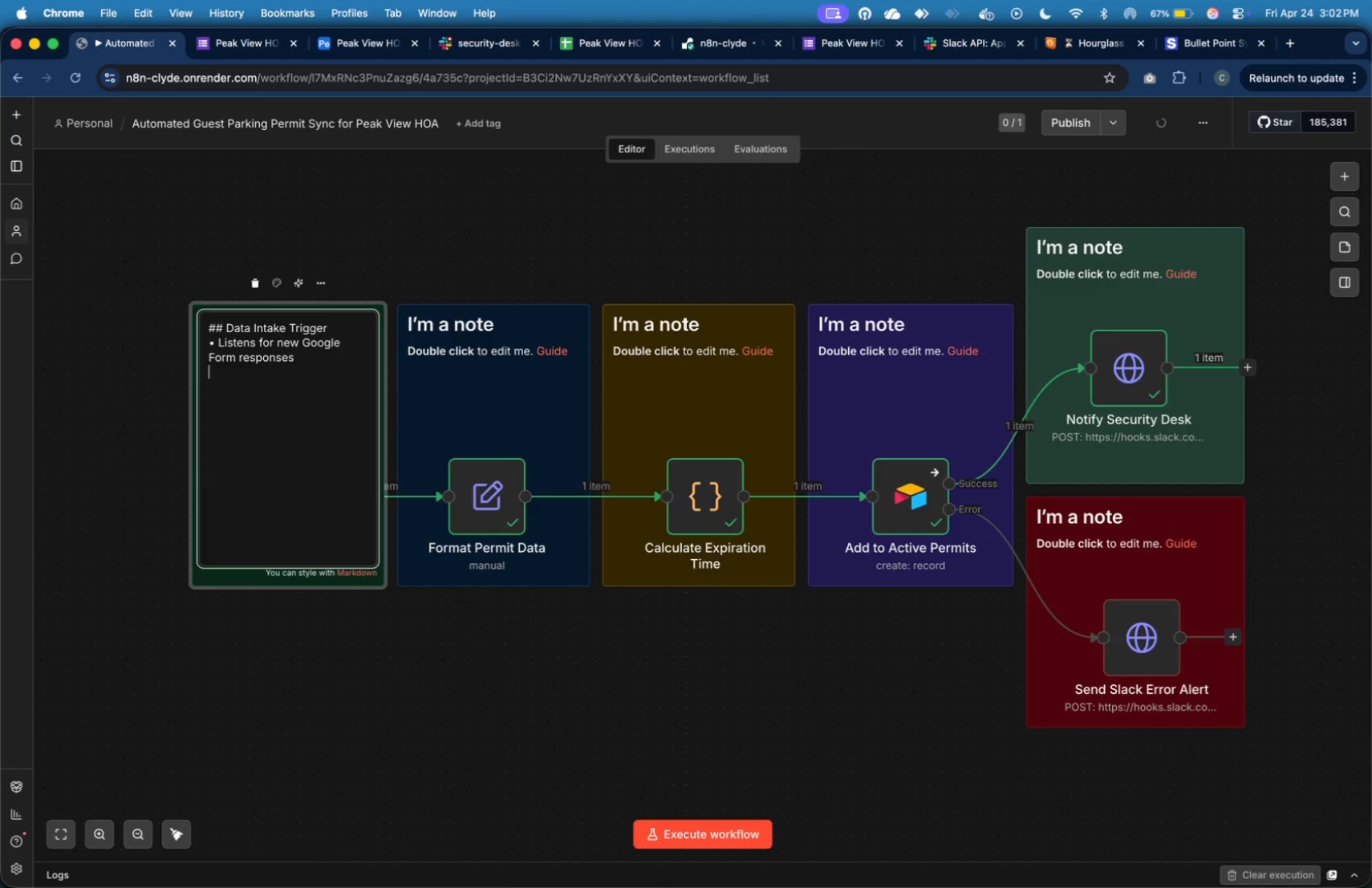 
key(Meta+V)
 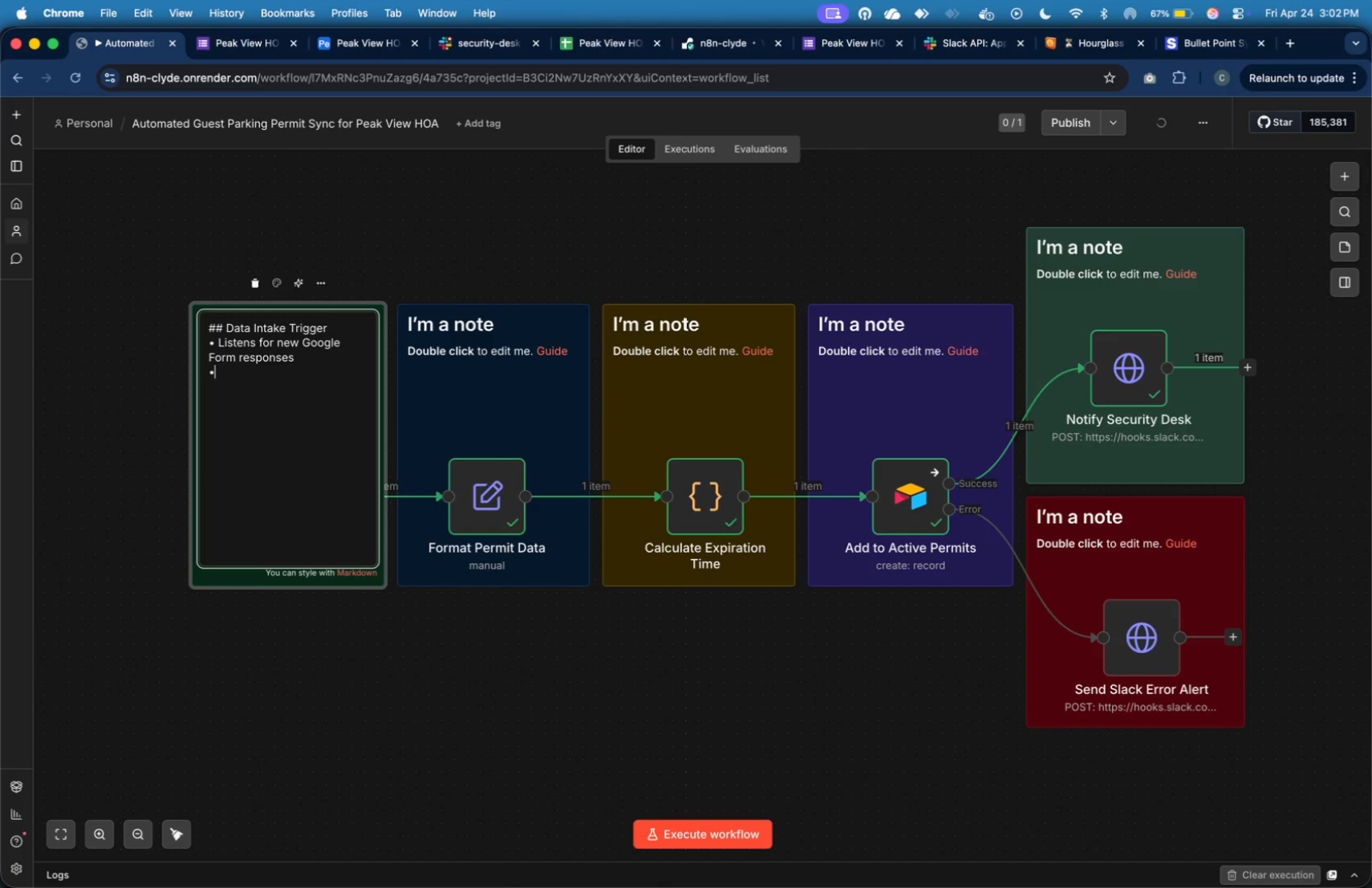 
type( Captures guest parking request )
 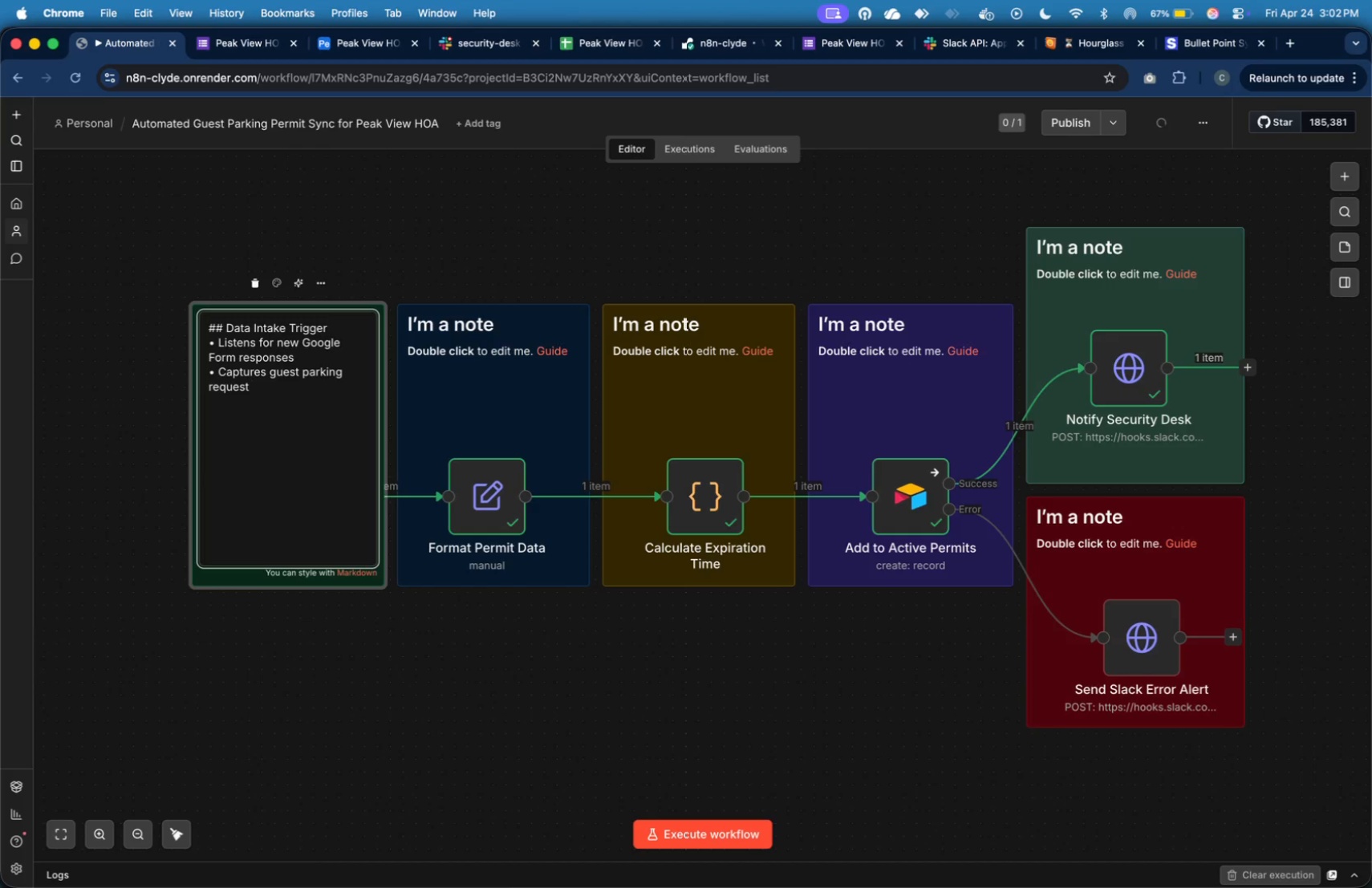 
wait(6.63)
 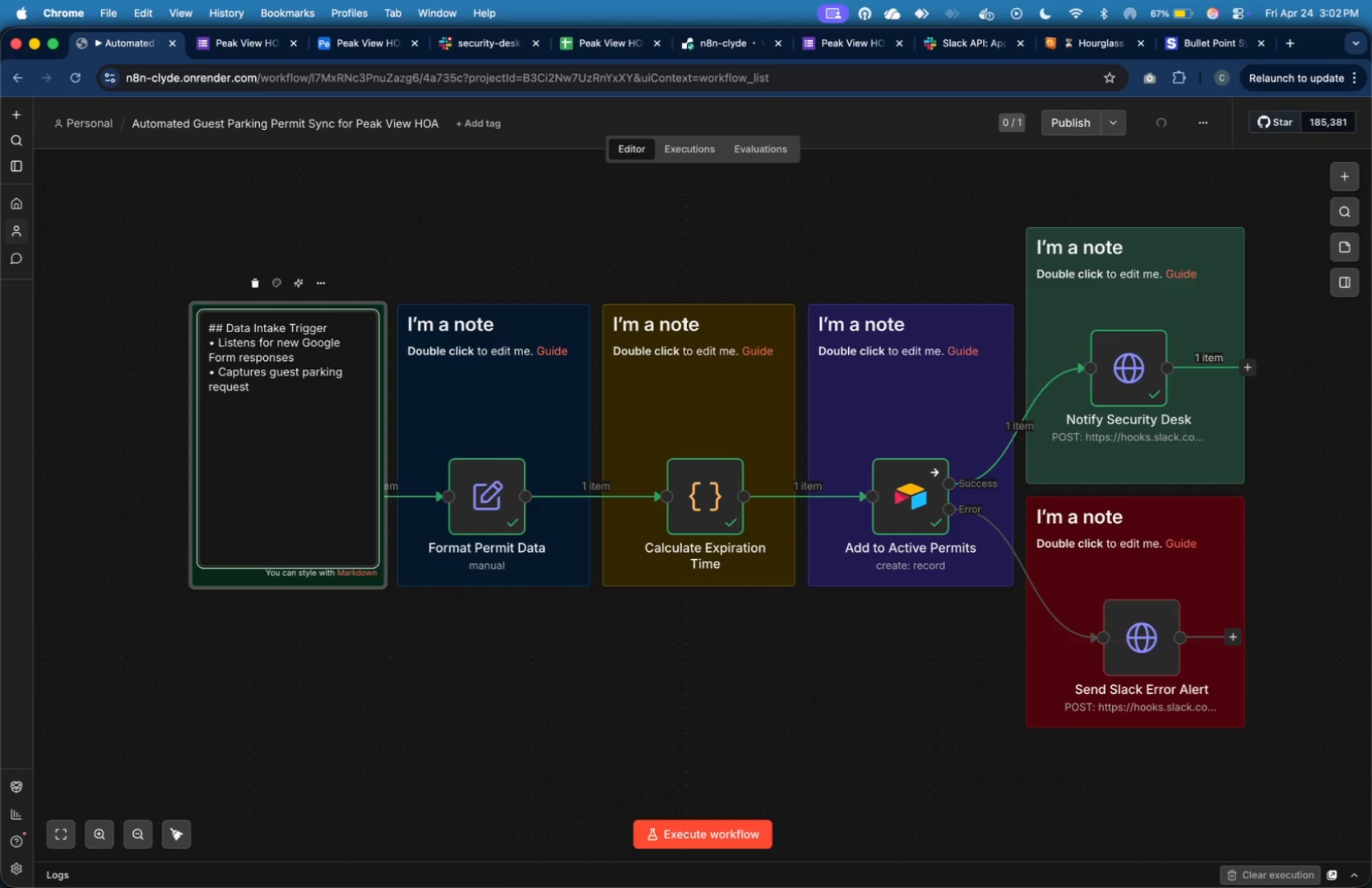 
type(data)
 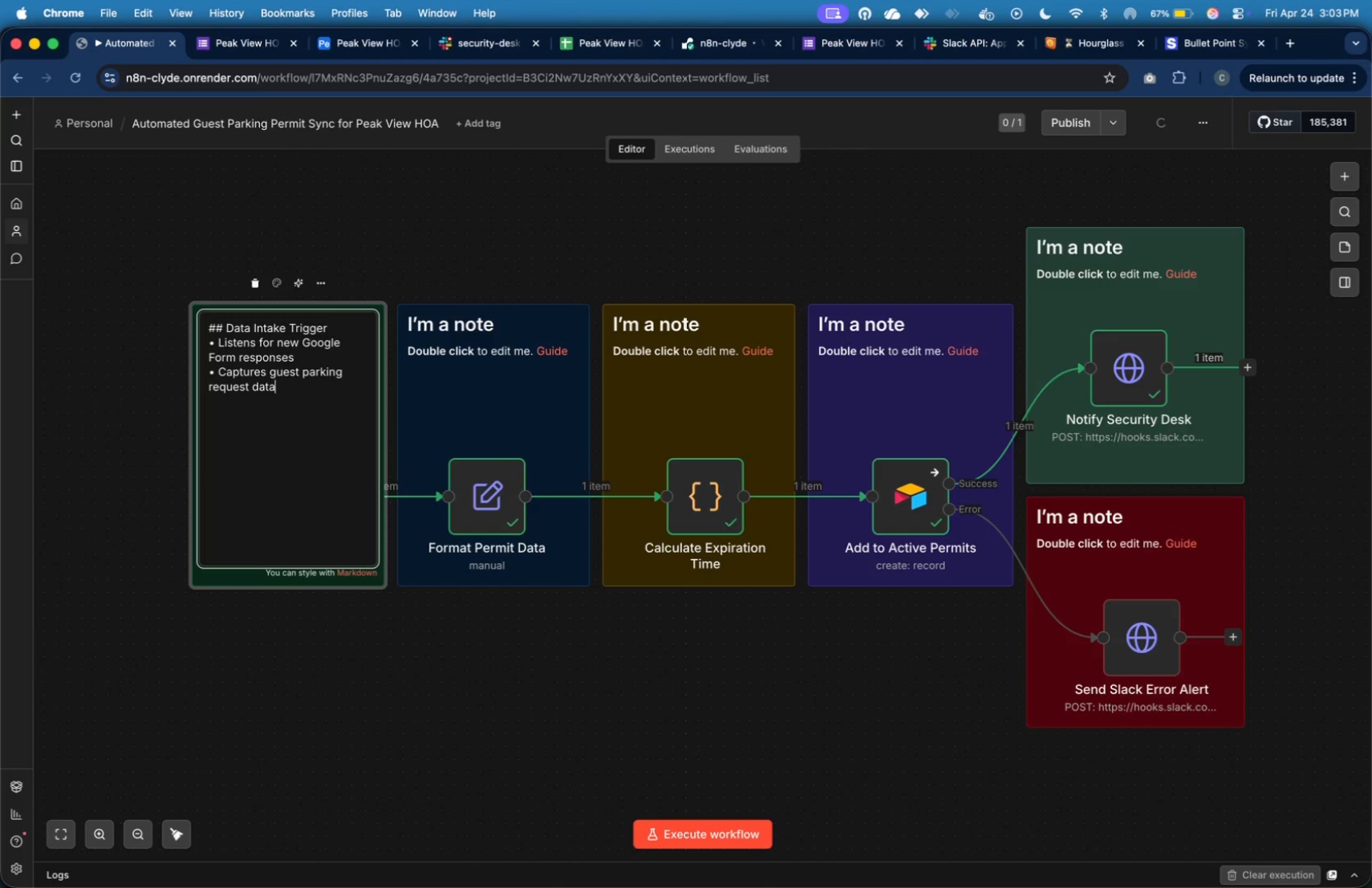 
key(Enter)
 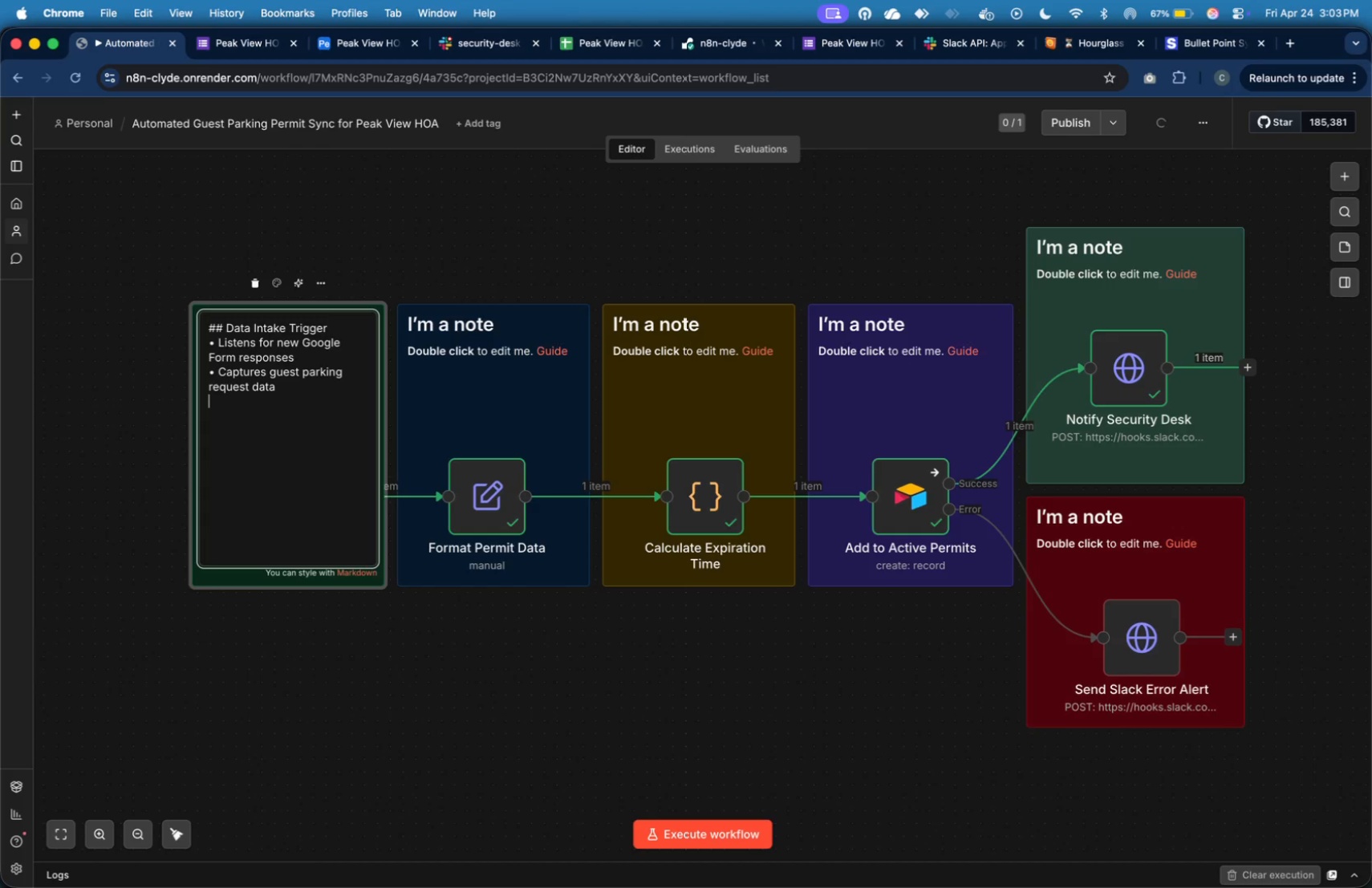 
key(Meta+V)
 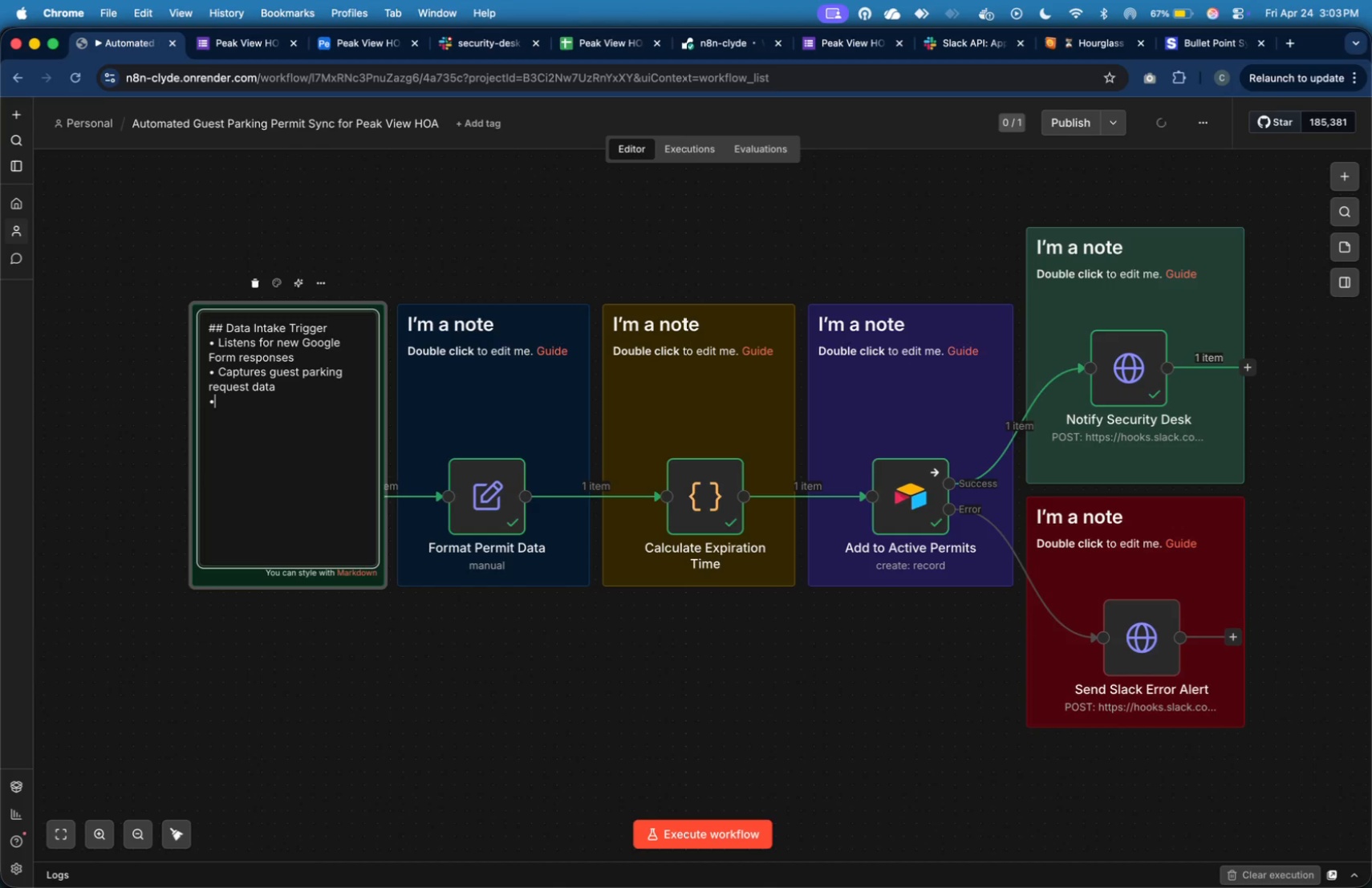 
type( Initiates )
 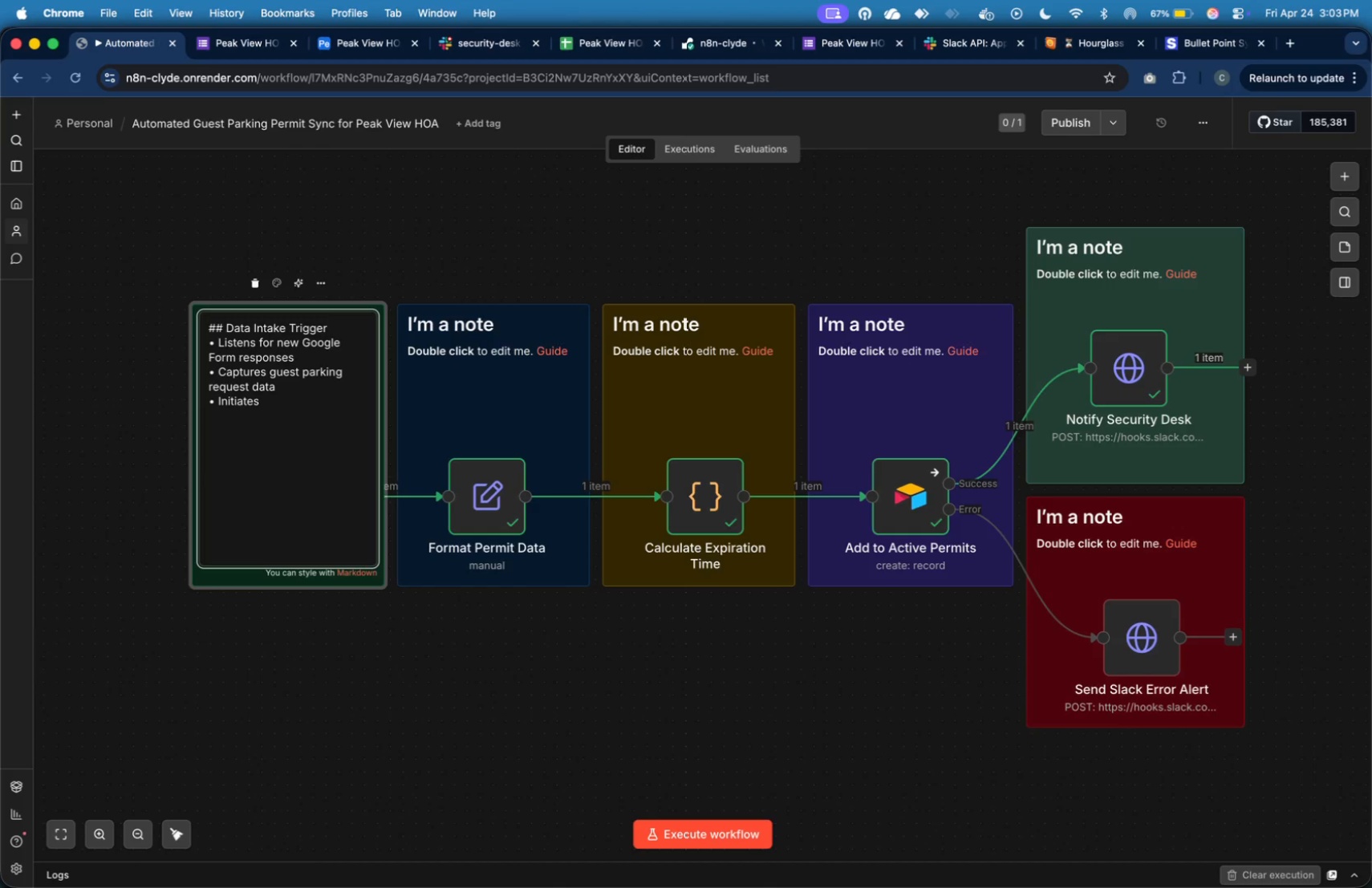 
wait(14.11)
 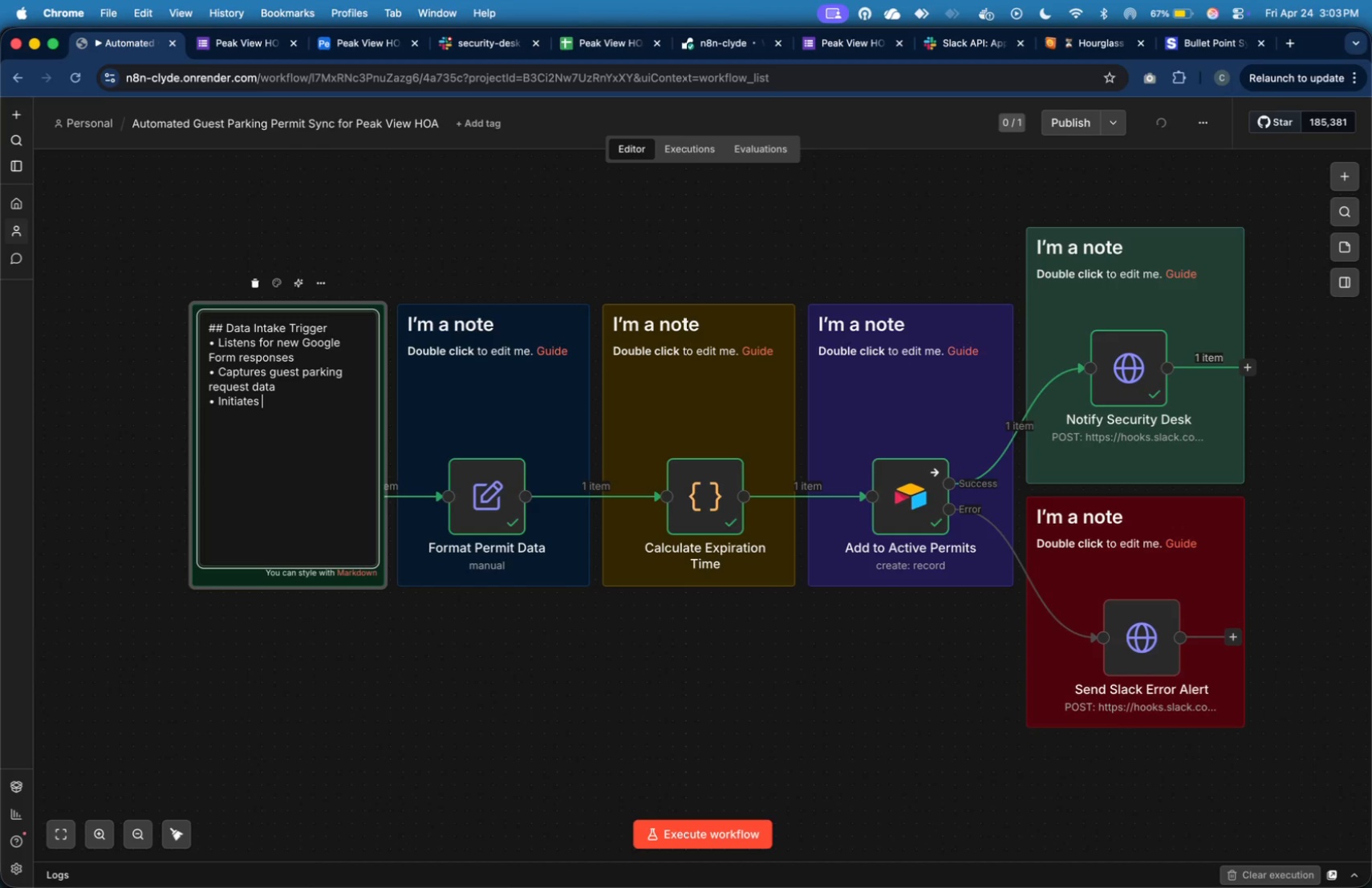 
type(the workflow automatic)
 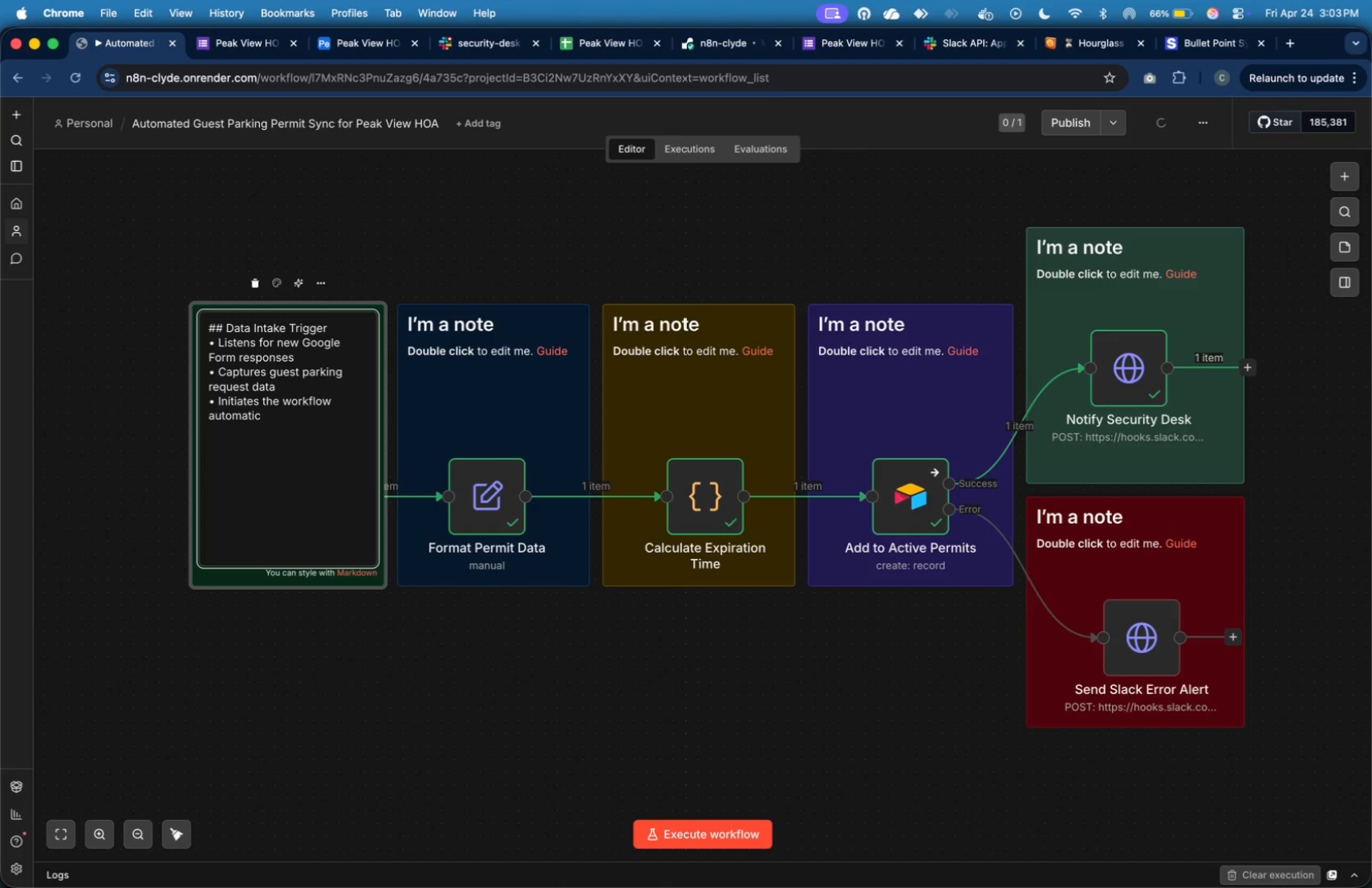 
type(ally)
 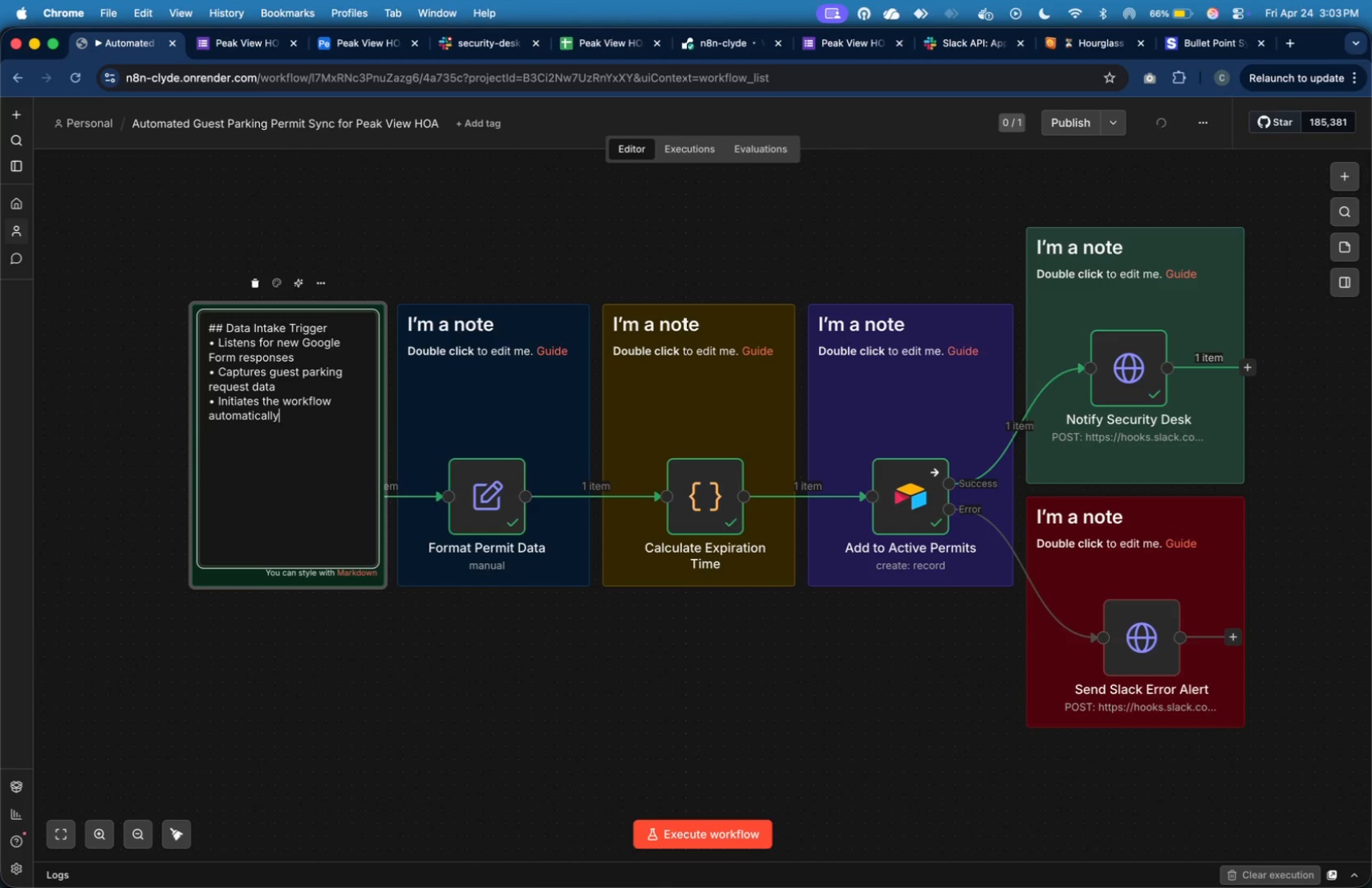 
key(Enter)
 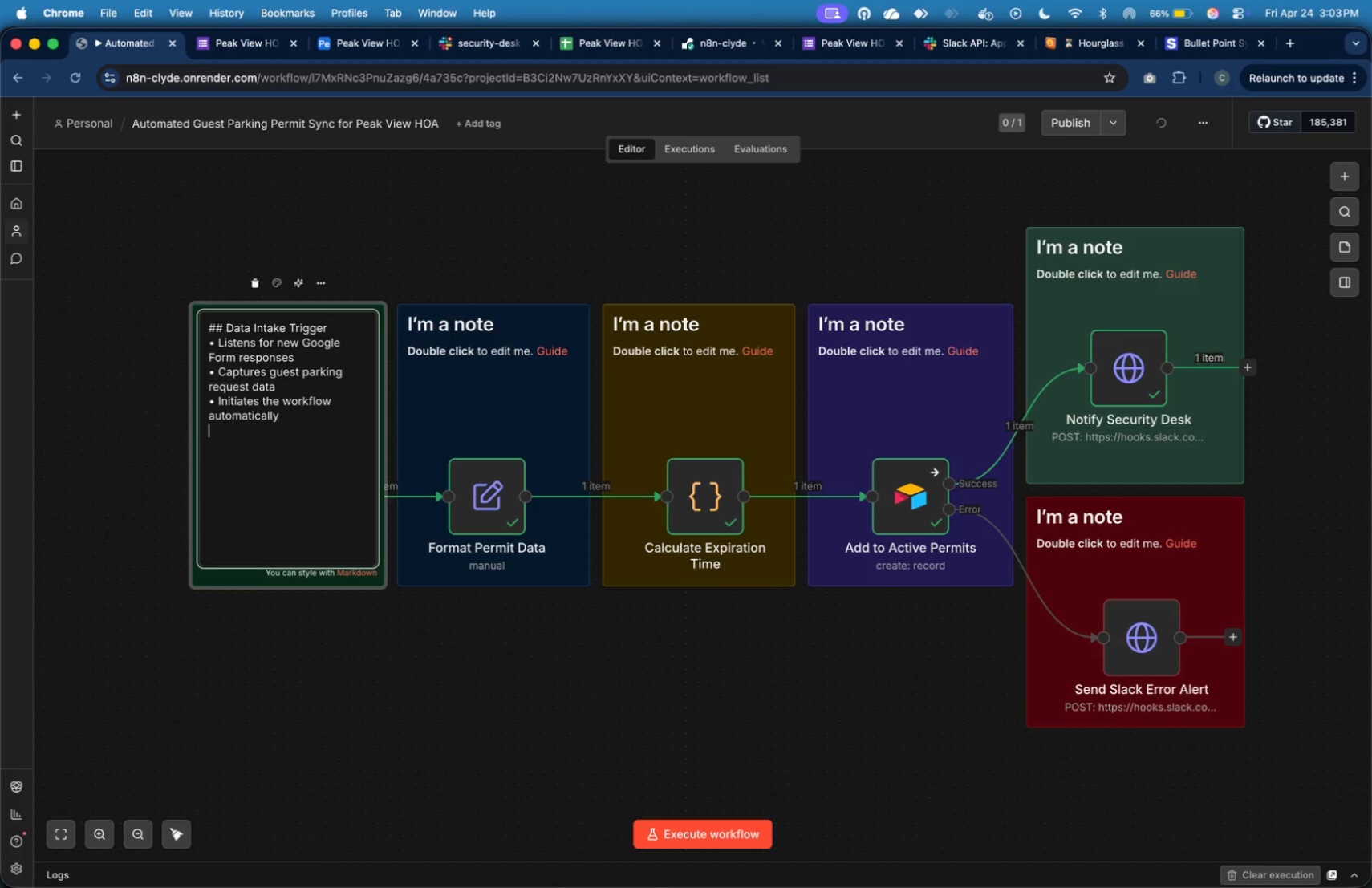 
key(Backspace)
 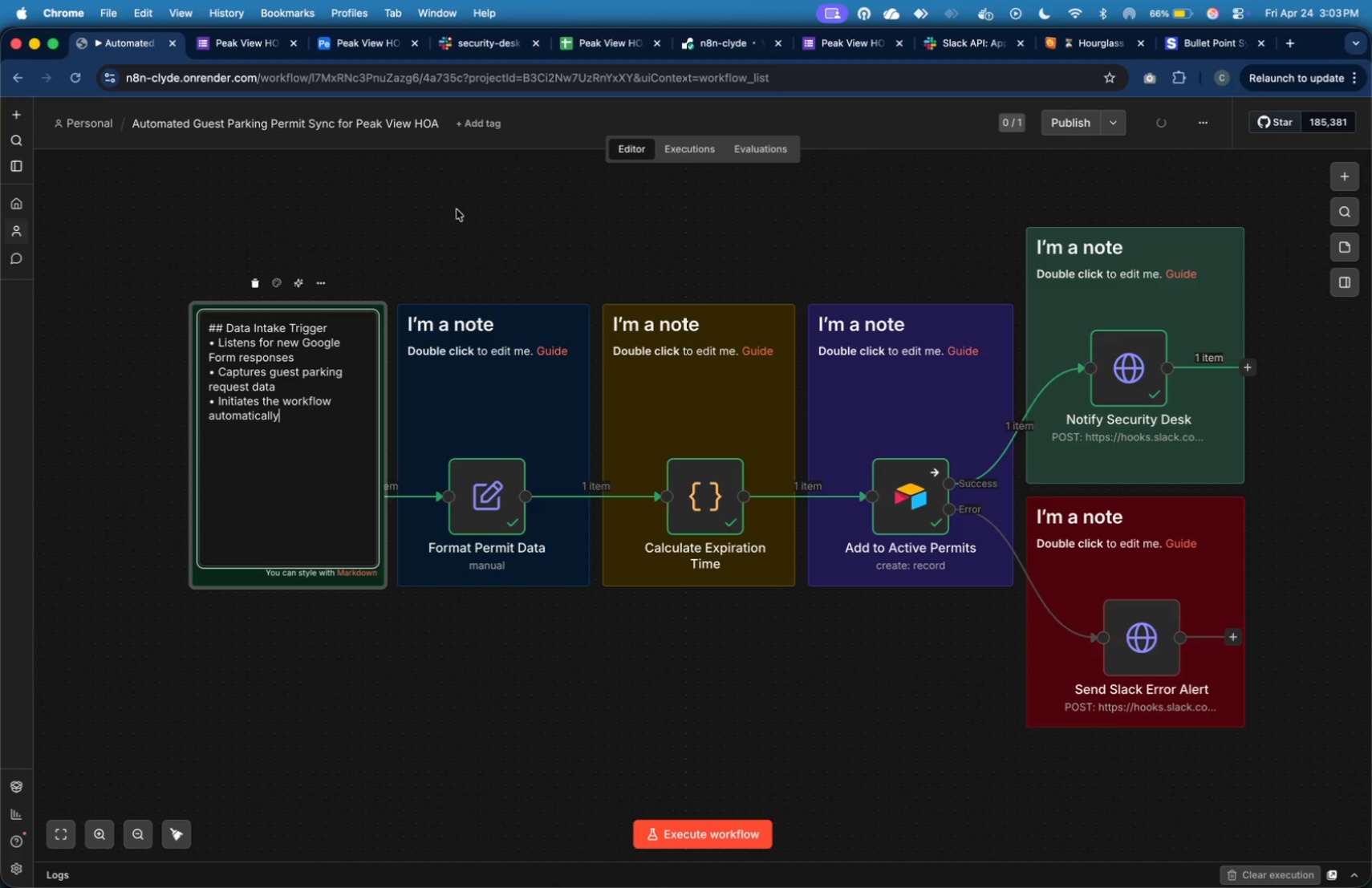 
left_click([457, 215])
 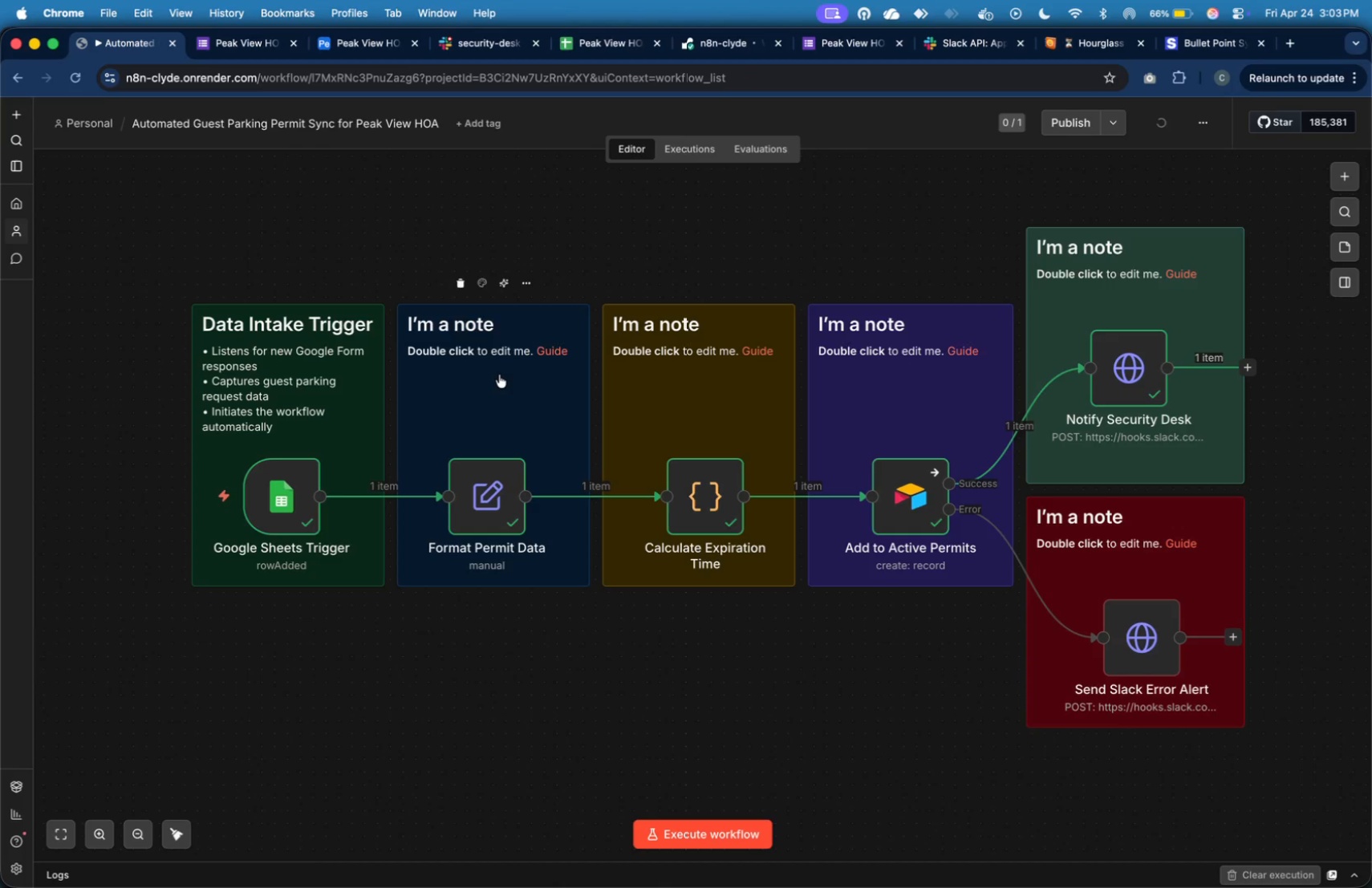 
double_click([499, 376])
 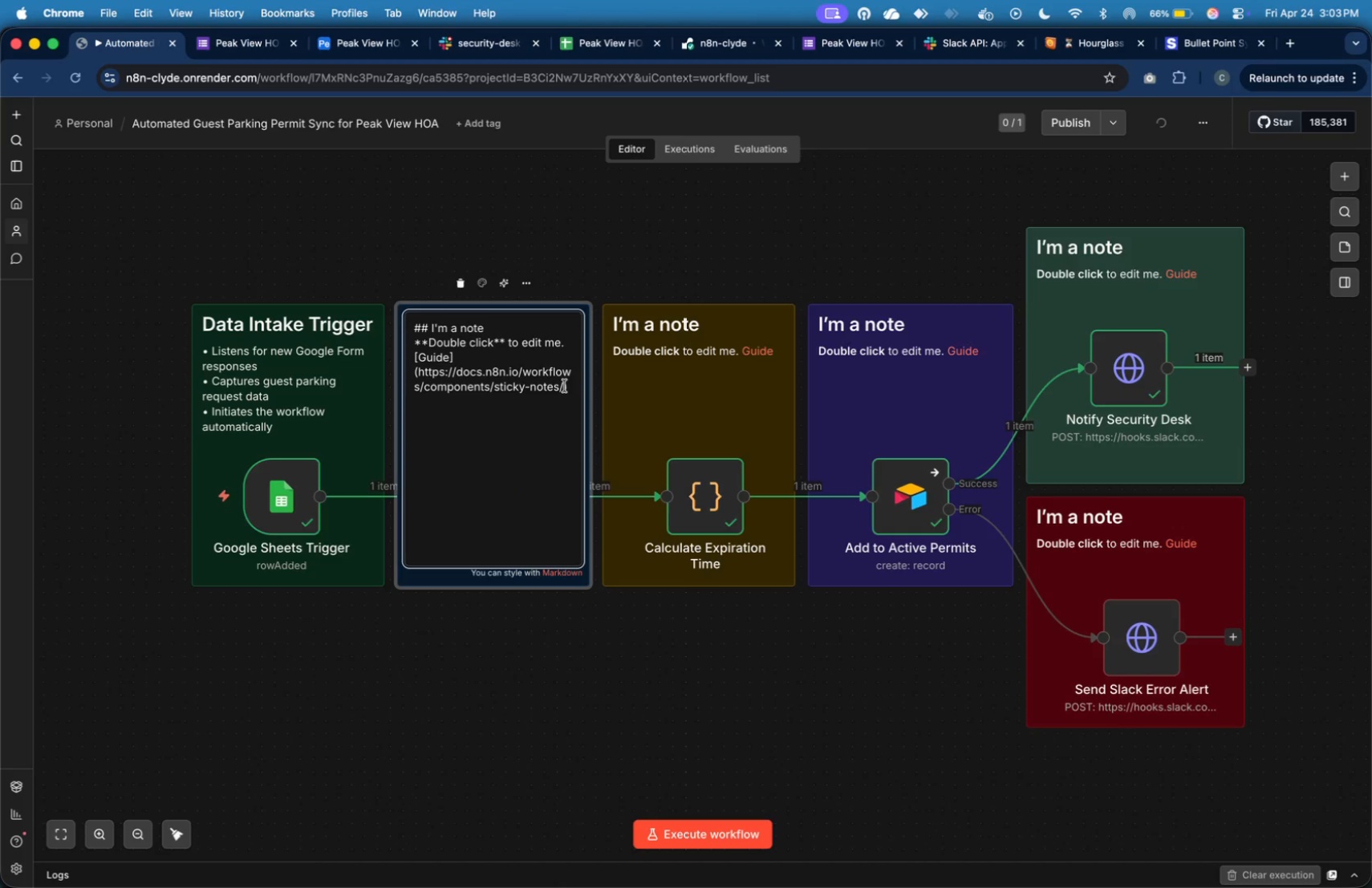 
left_click_drag(start_coordinate=[569, 388], to_coordinate=[432, 330])
 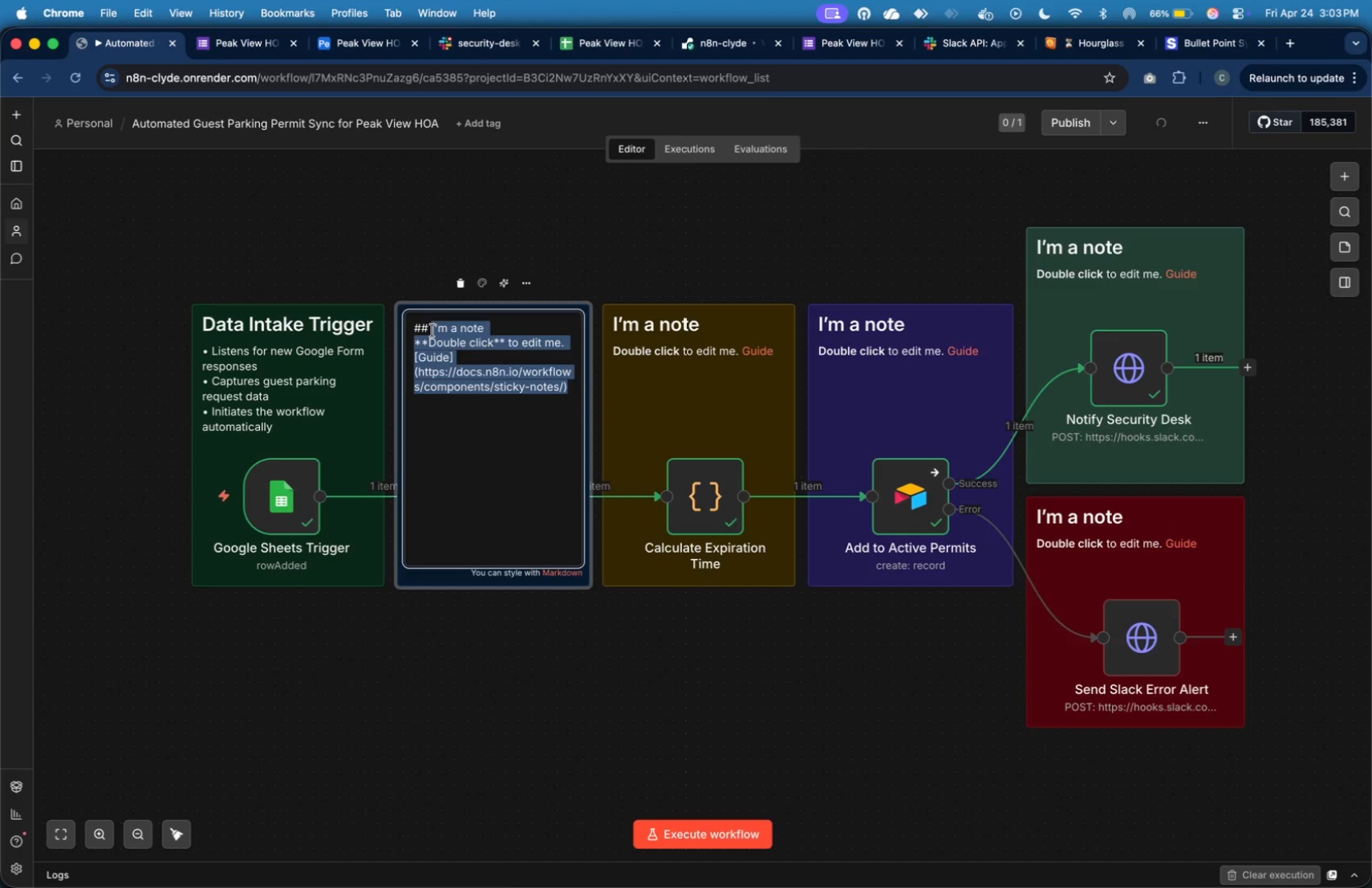 
hold_key(key=ShiftLeft, duration=1.15)
 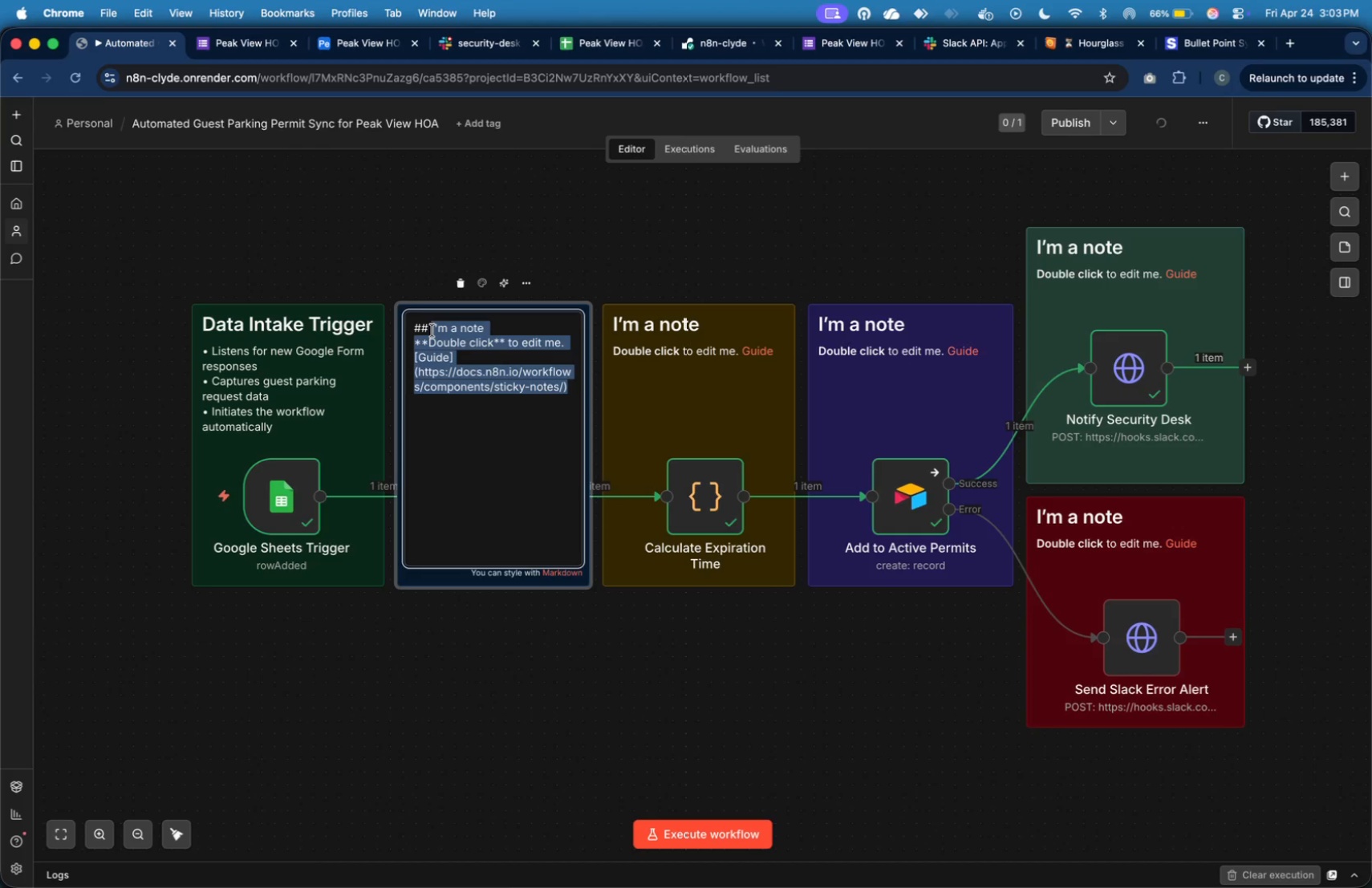 
type(Data Formatting)
 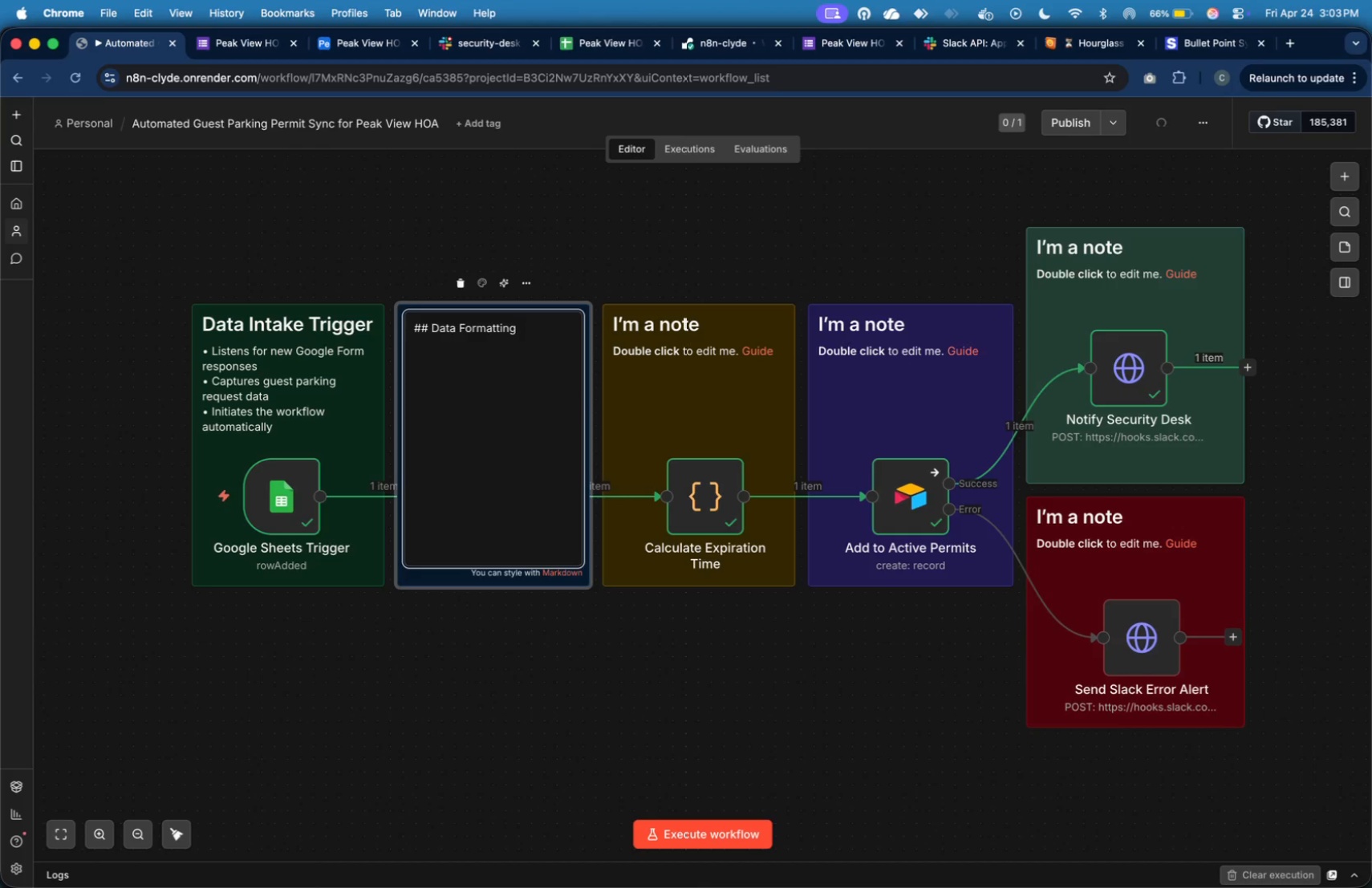 
key(Enter)
 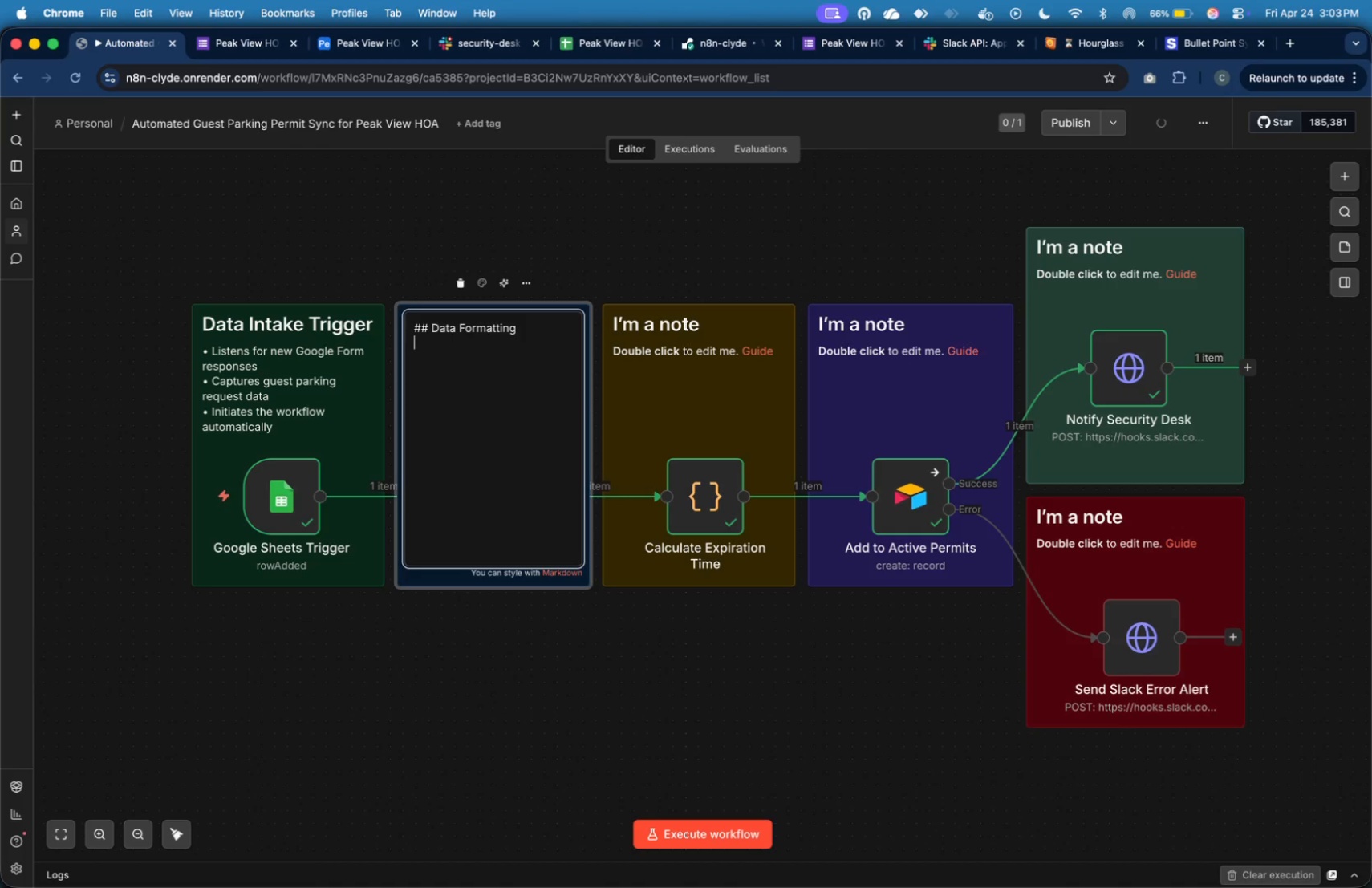 
key(Meta+V)
 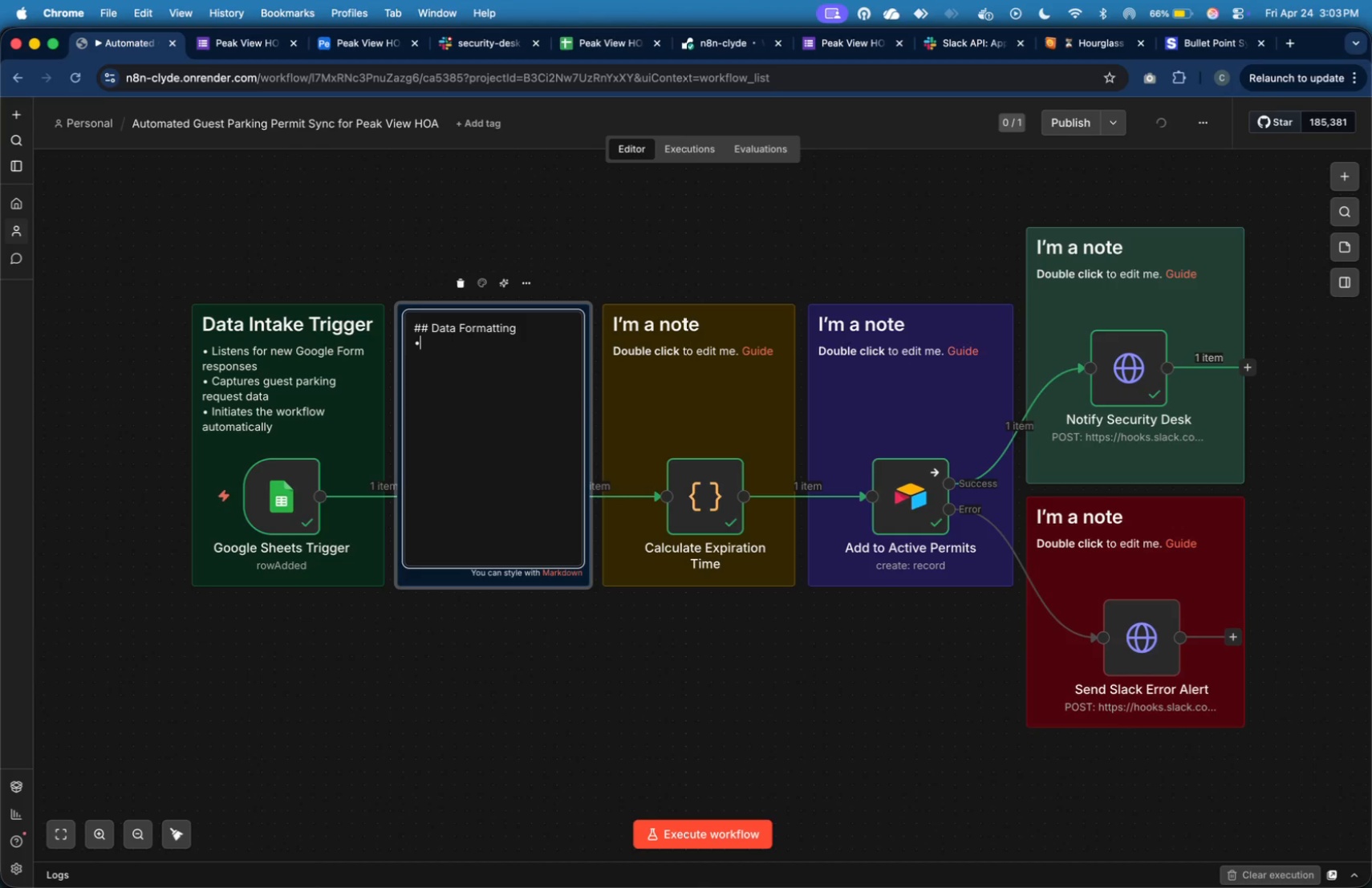 
key(Space)
 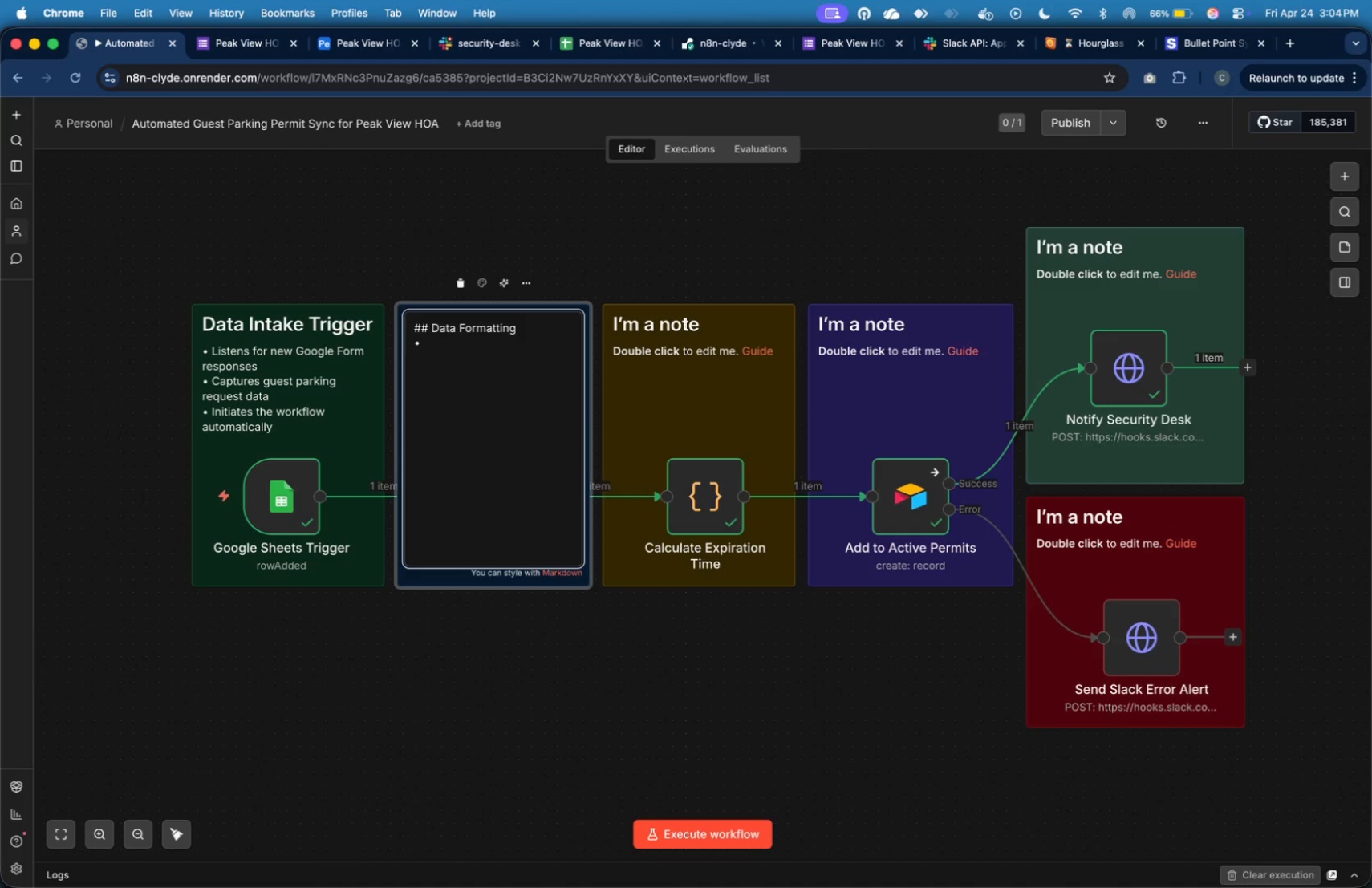 
wait(40.87)
 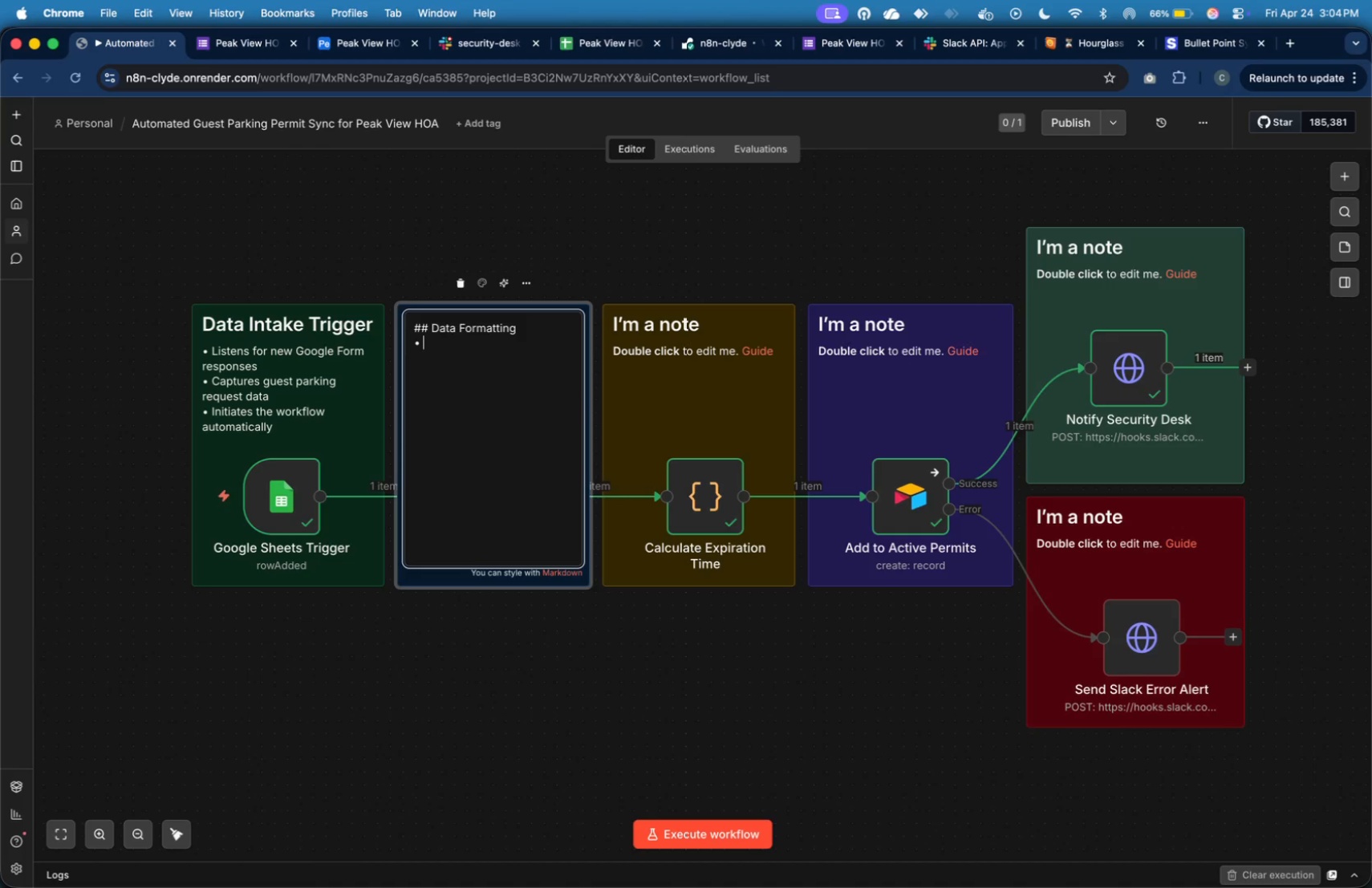 
type(Prepares fields for consistency)
 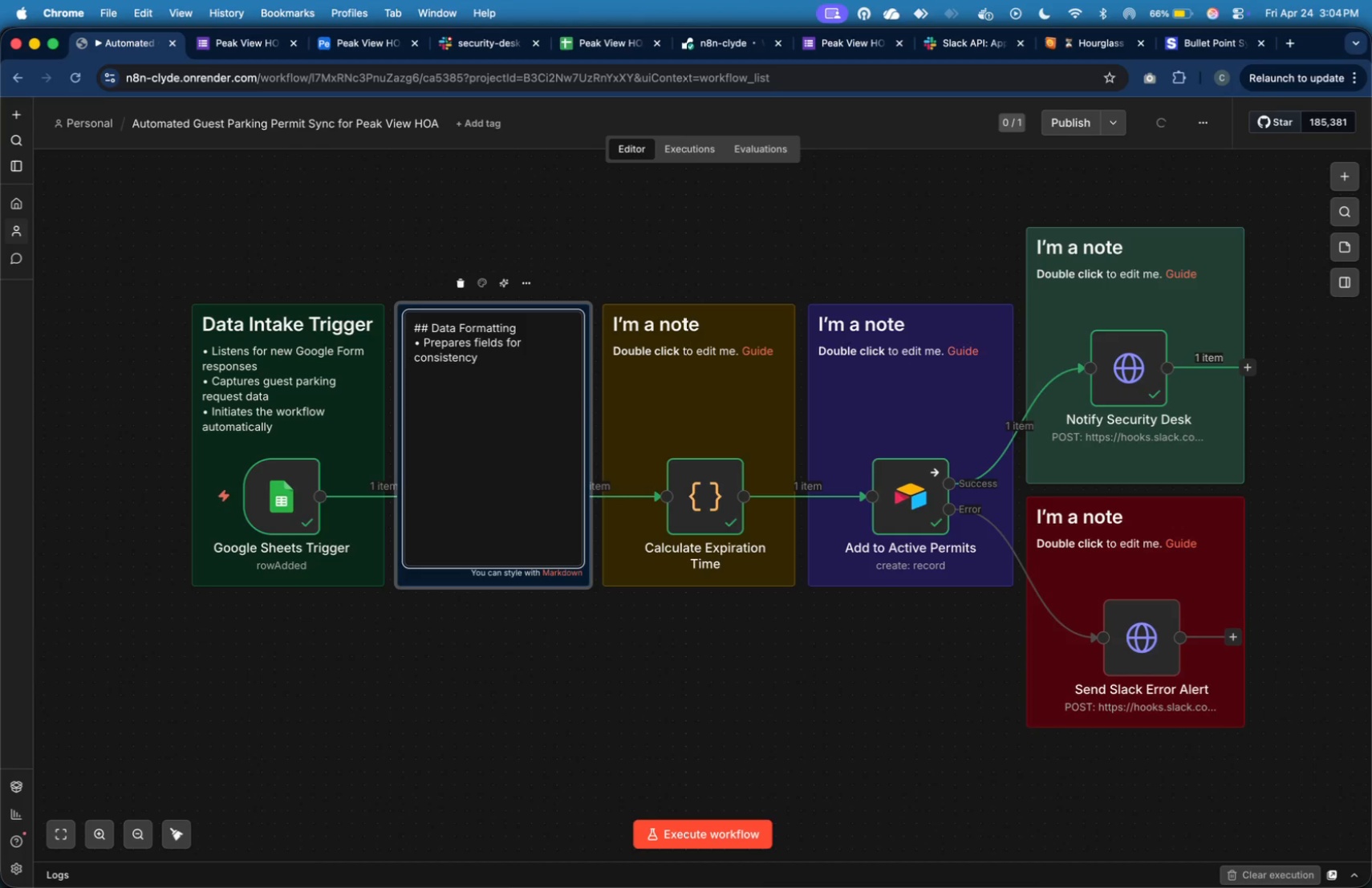 
key(Enter)
 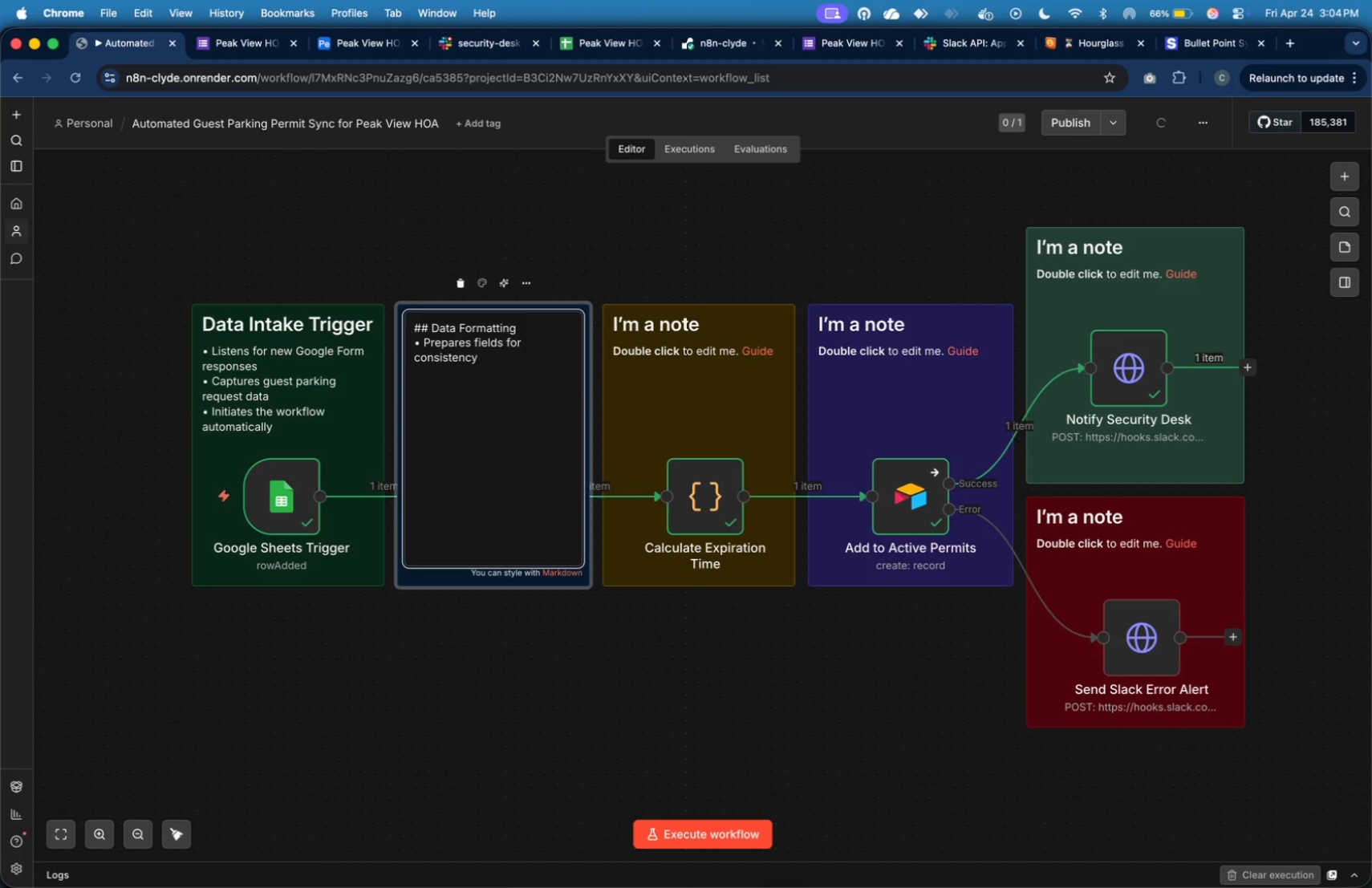 
key(Meta+V)
 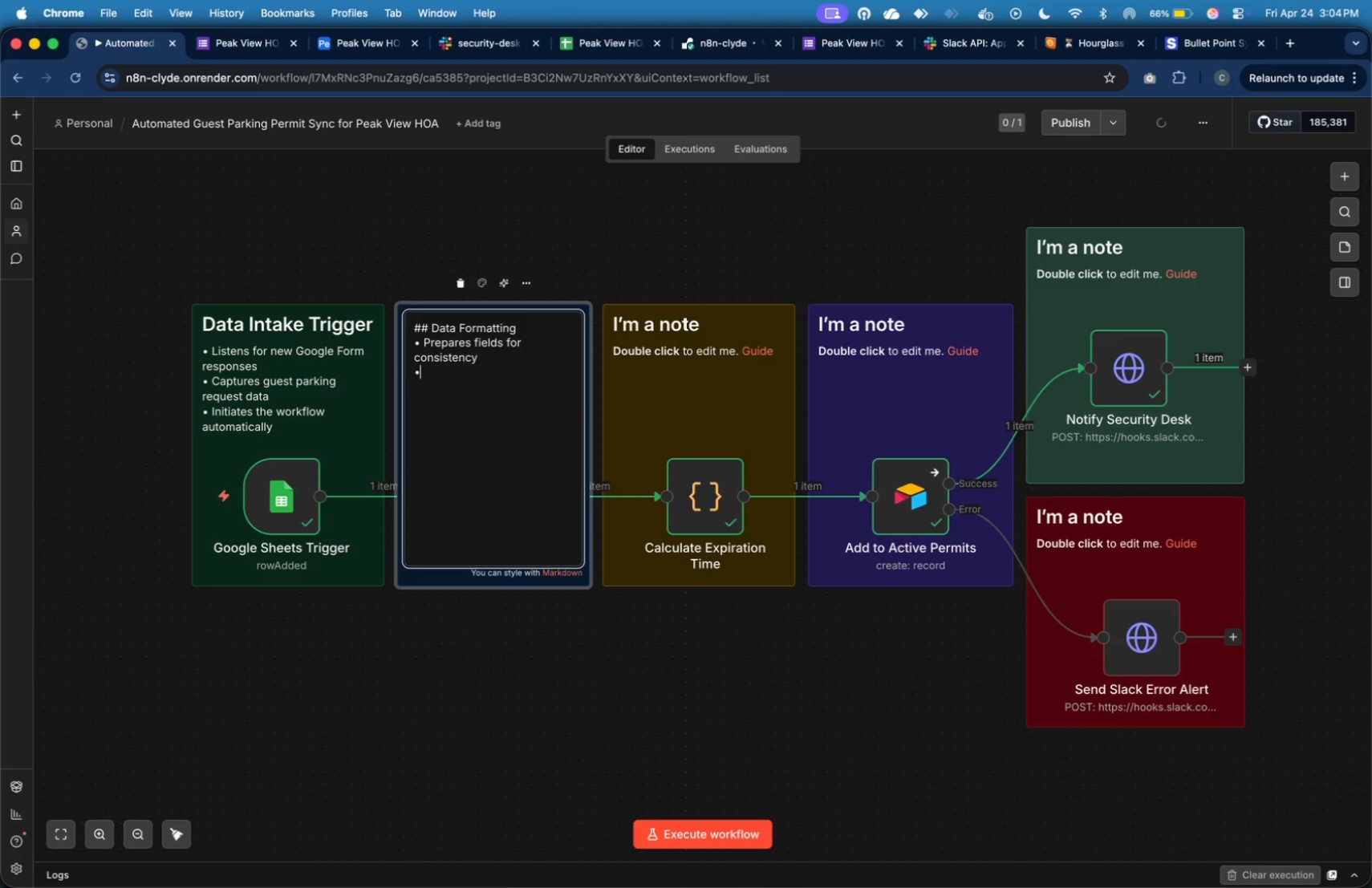 
type( Prepares clean JSON structure)
 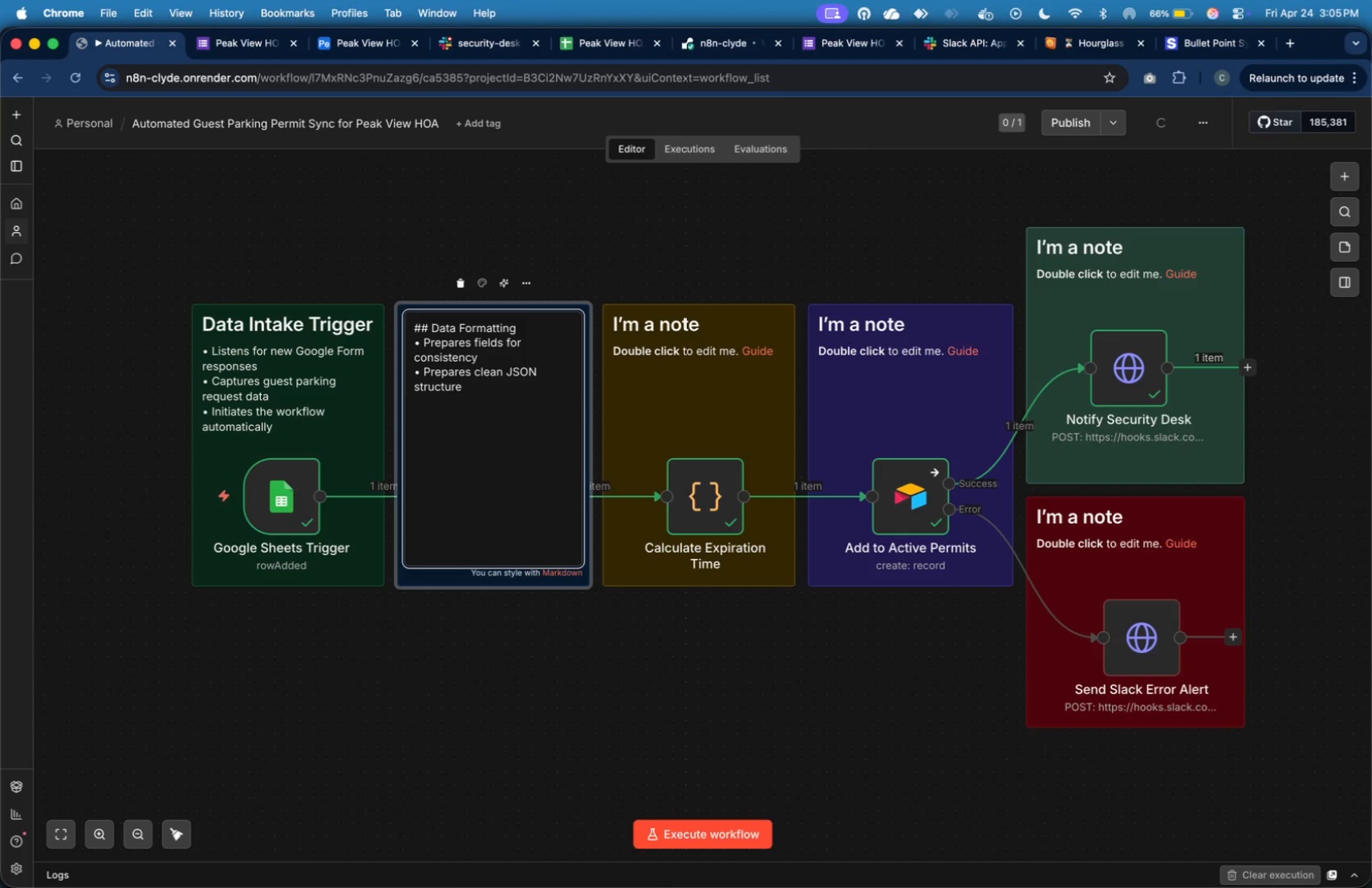 
key(Enter)
 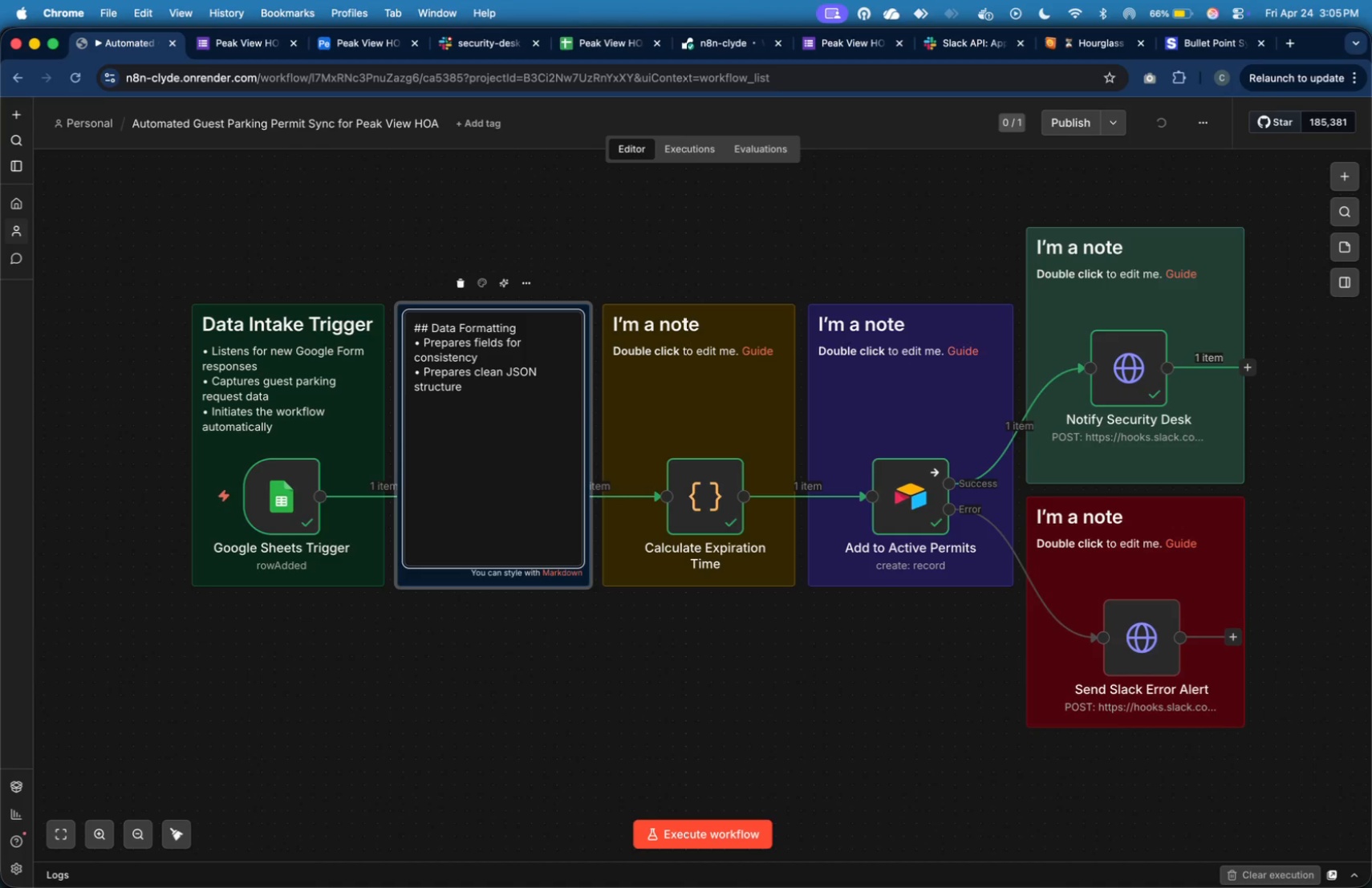 
key(Meta+V)
 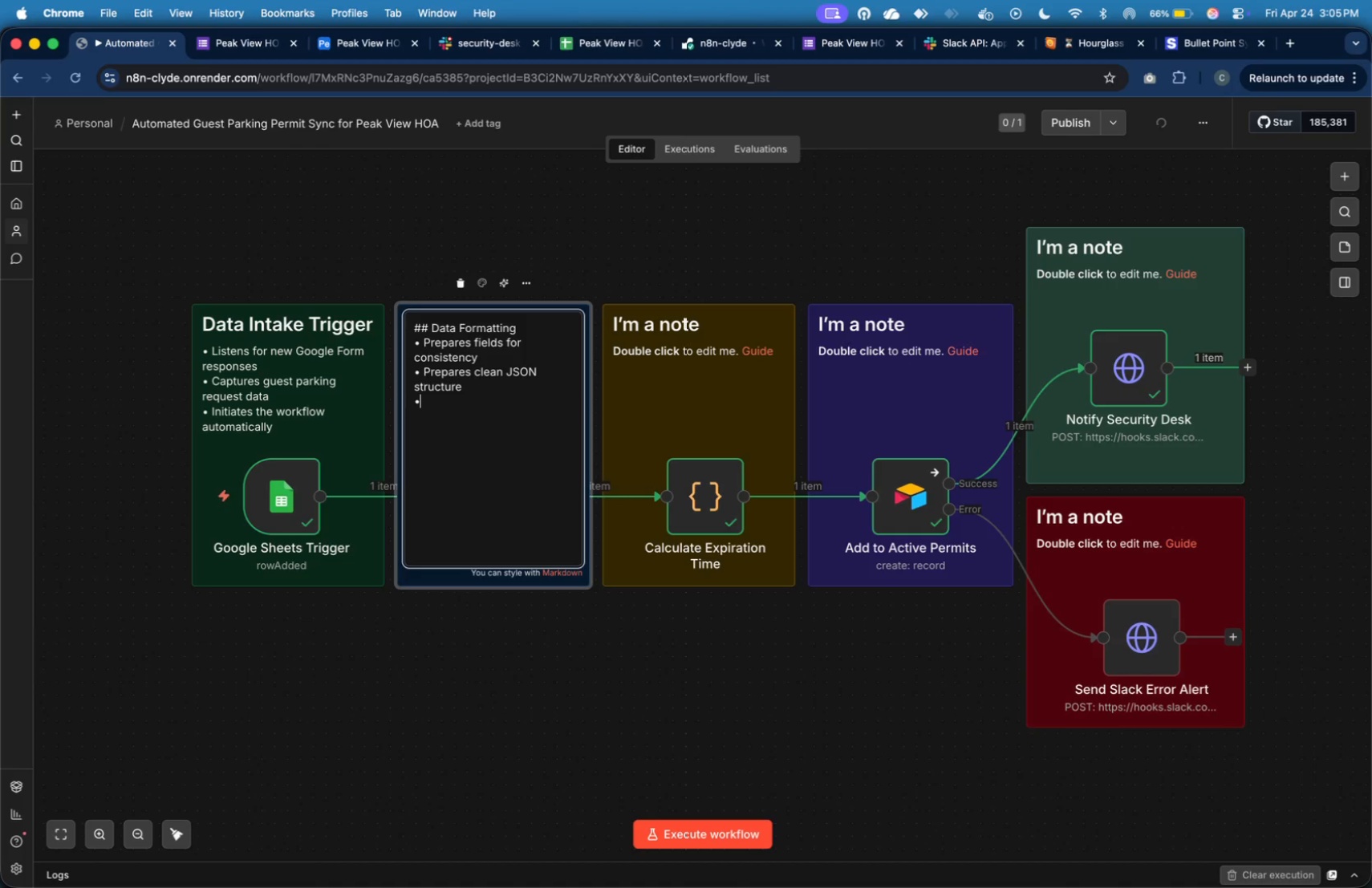 
type( Ensures compatibility with downstream nodes)
 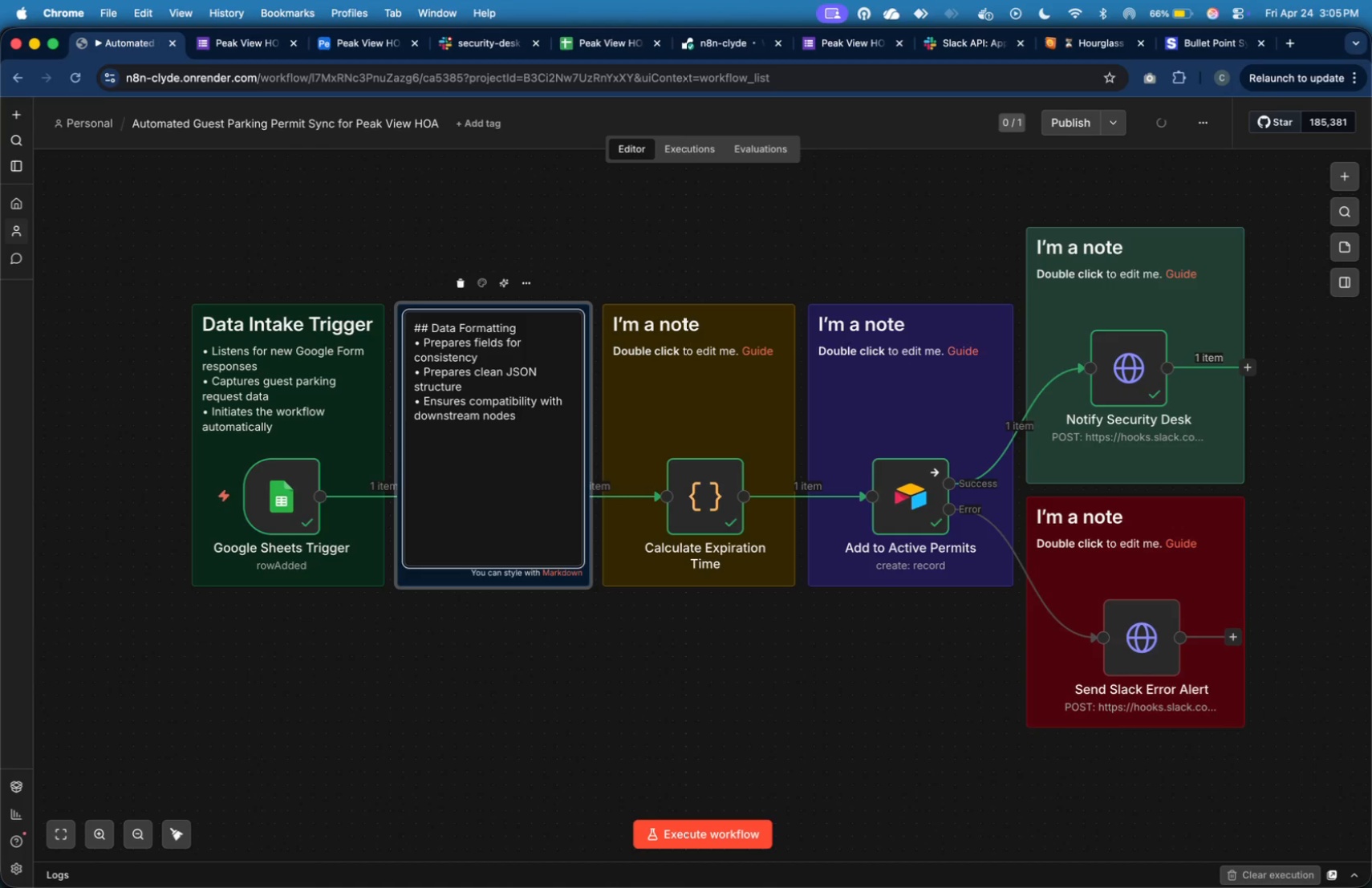 
wait(7.75)
 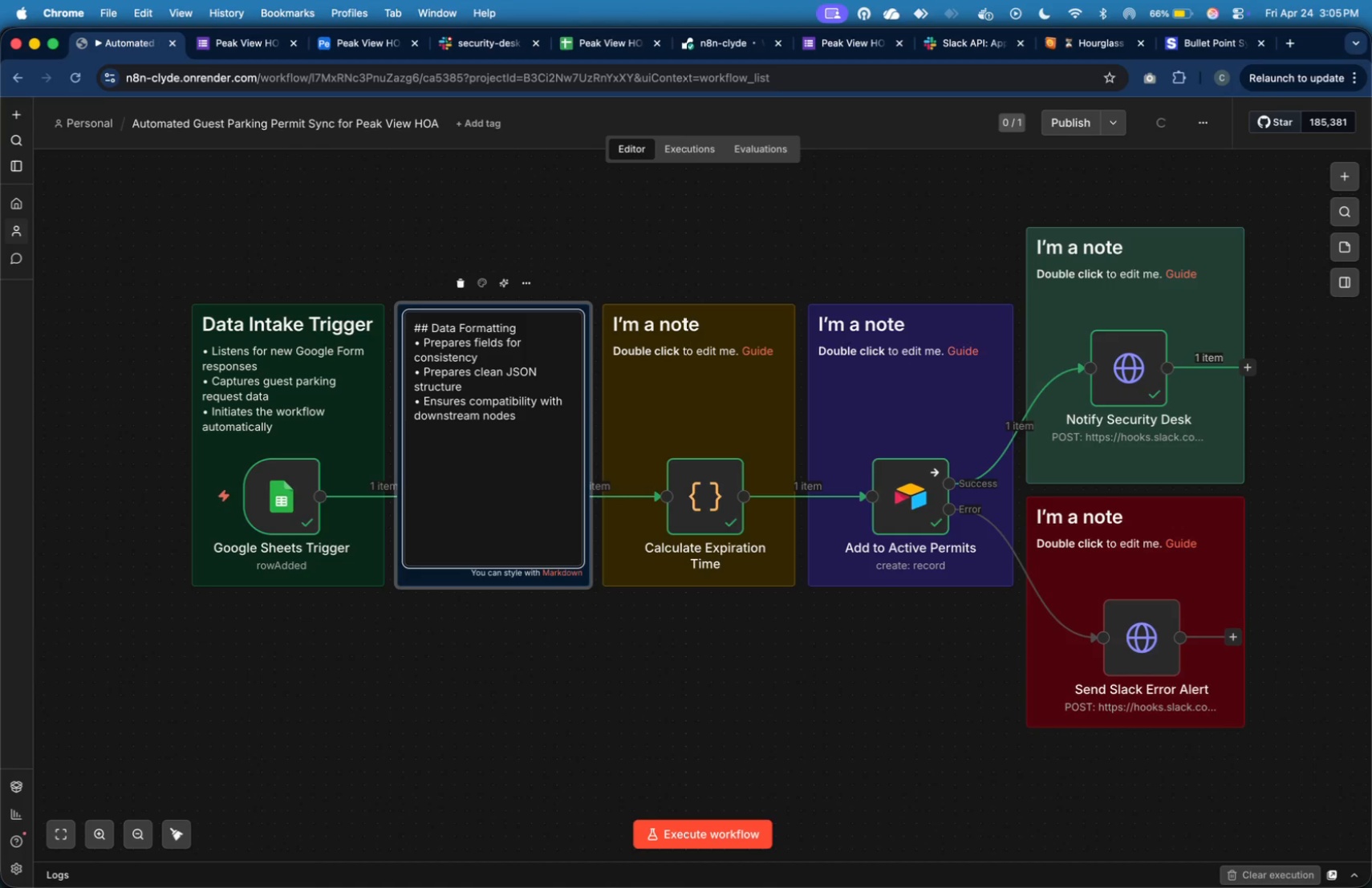 
left_click([590, 242])
 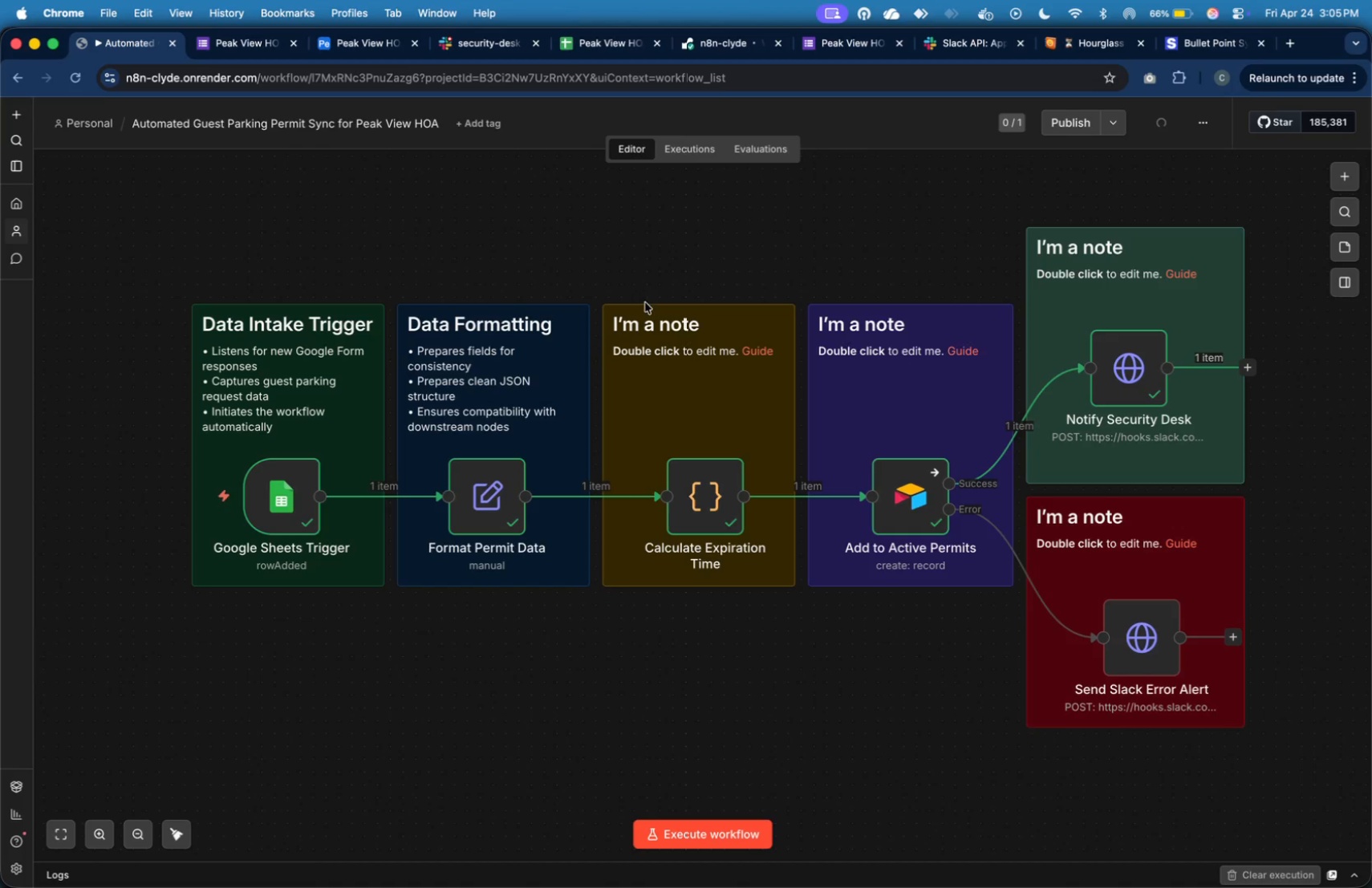 
left_click([732, 375])
 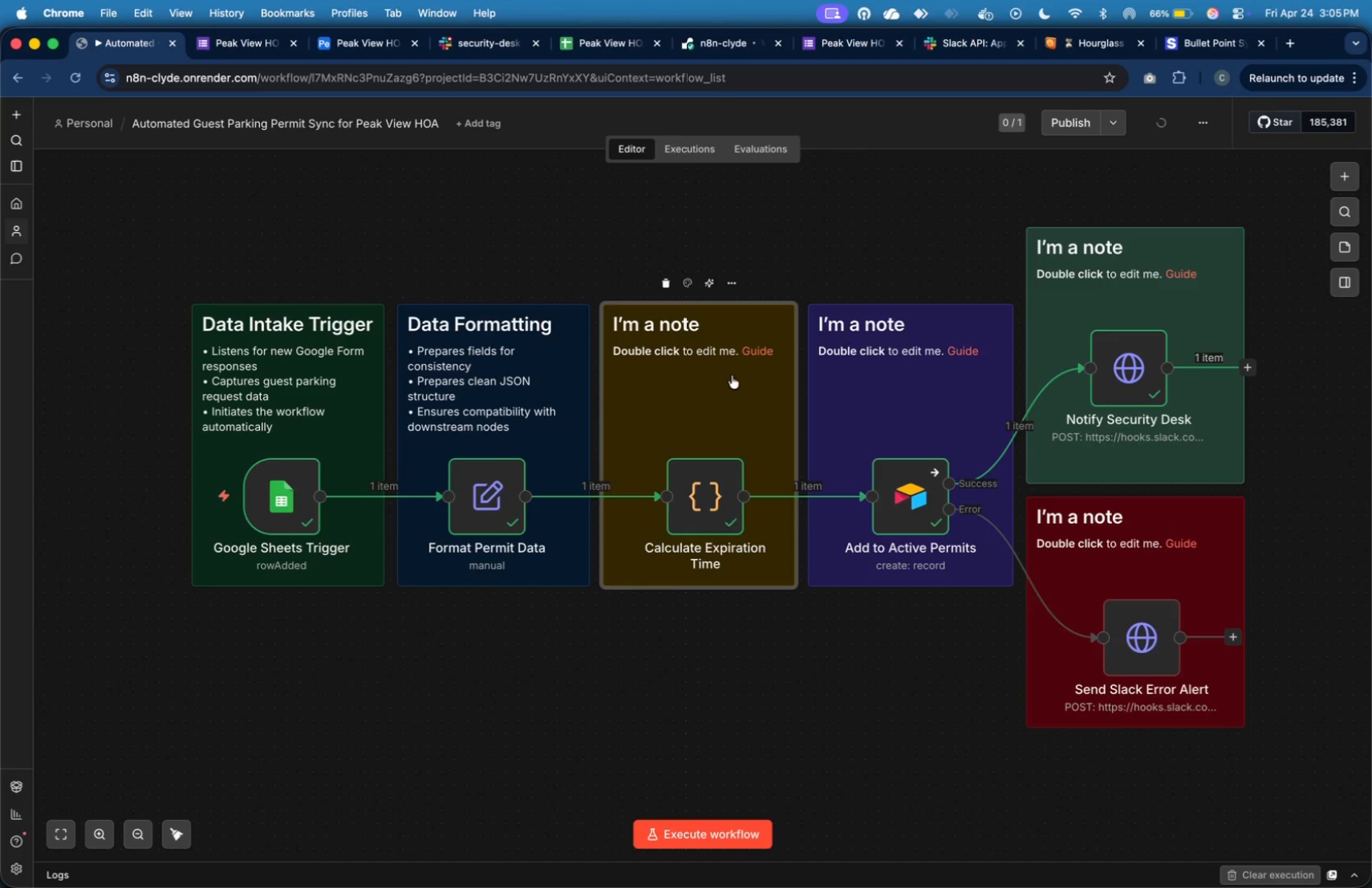 
double_click([732, 375])
 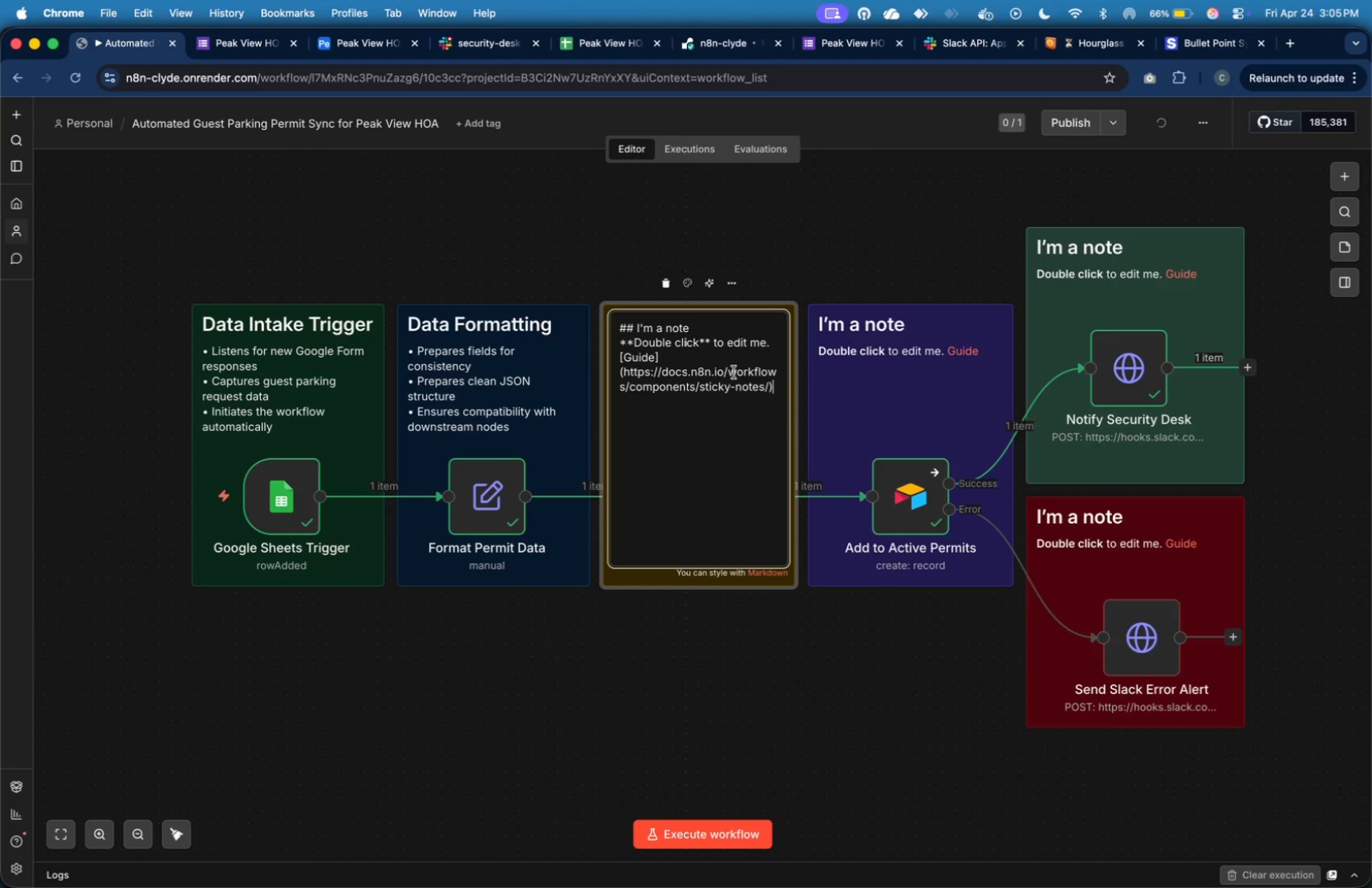 
key(Shift+ArrowUp)
 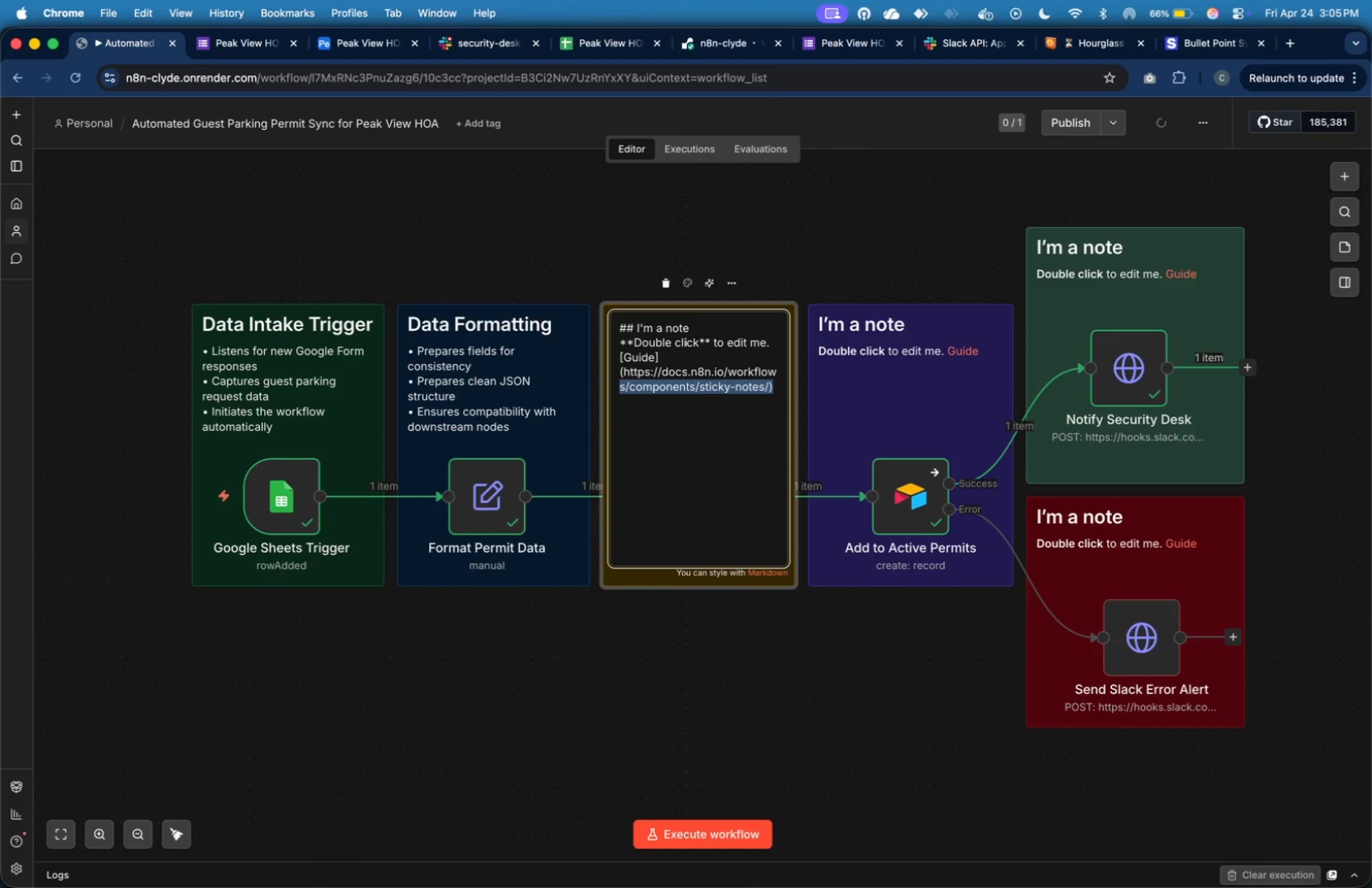 
key(Shift+ArrowUp)
 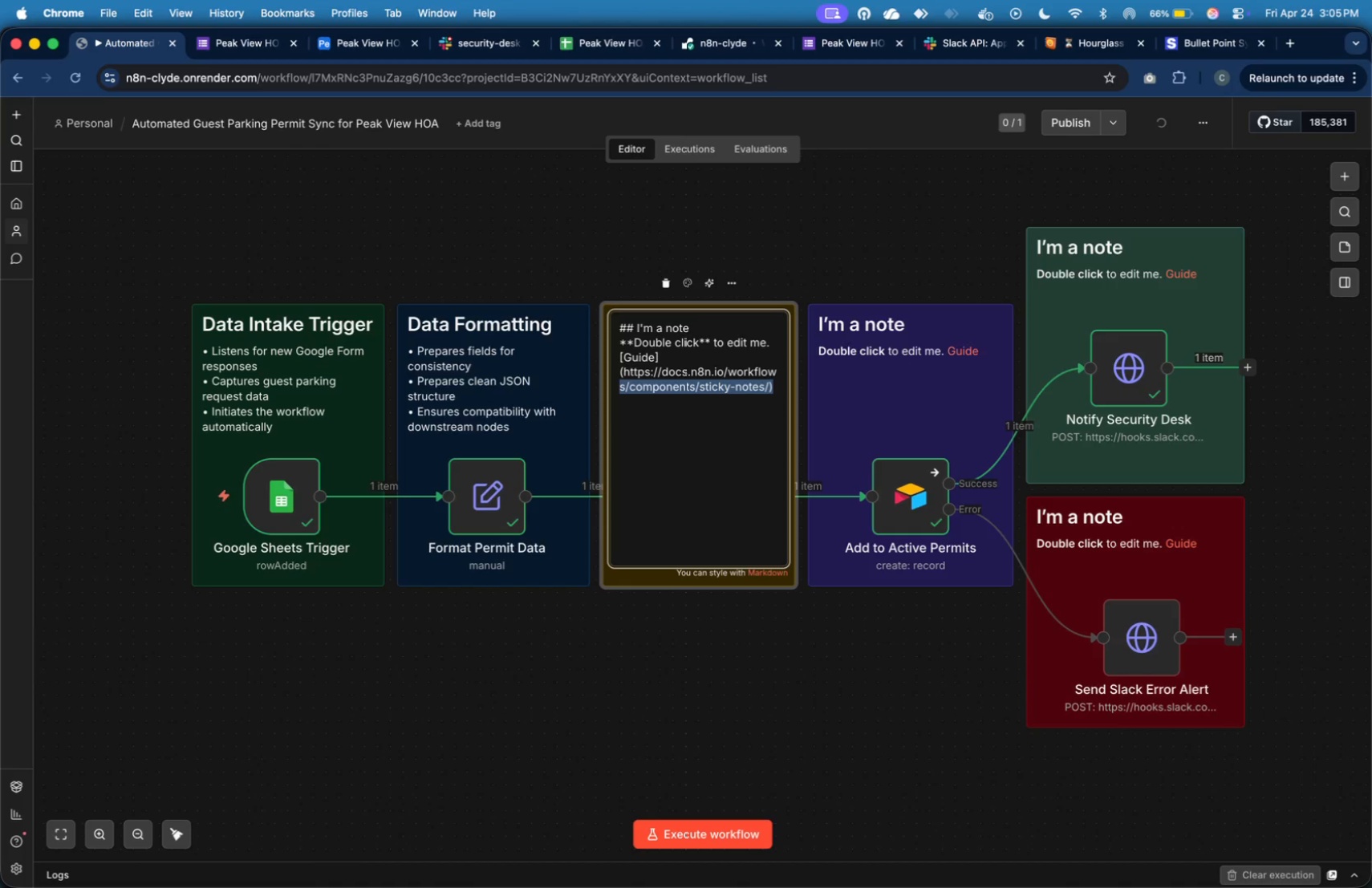 
key(Backspace)
 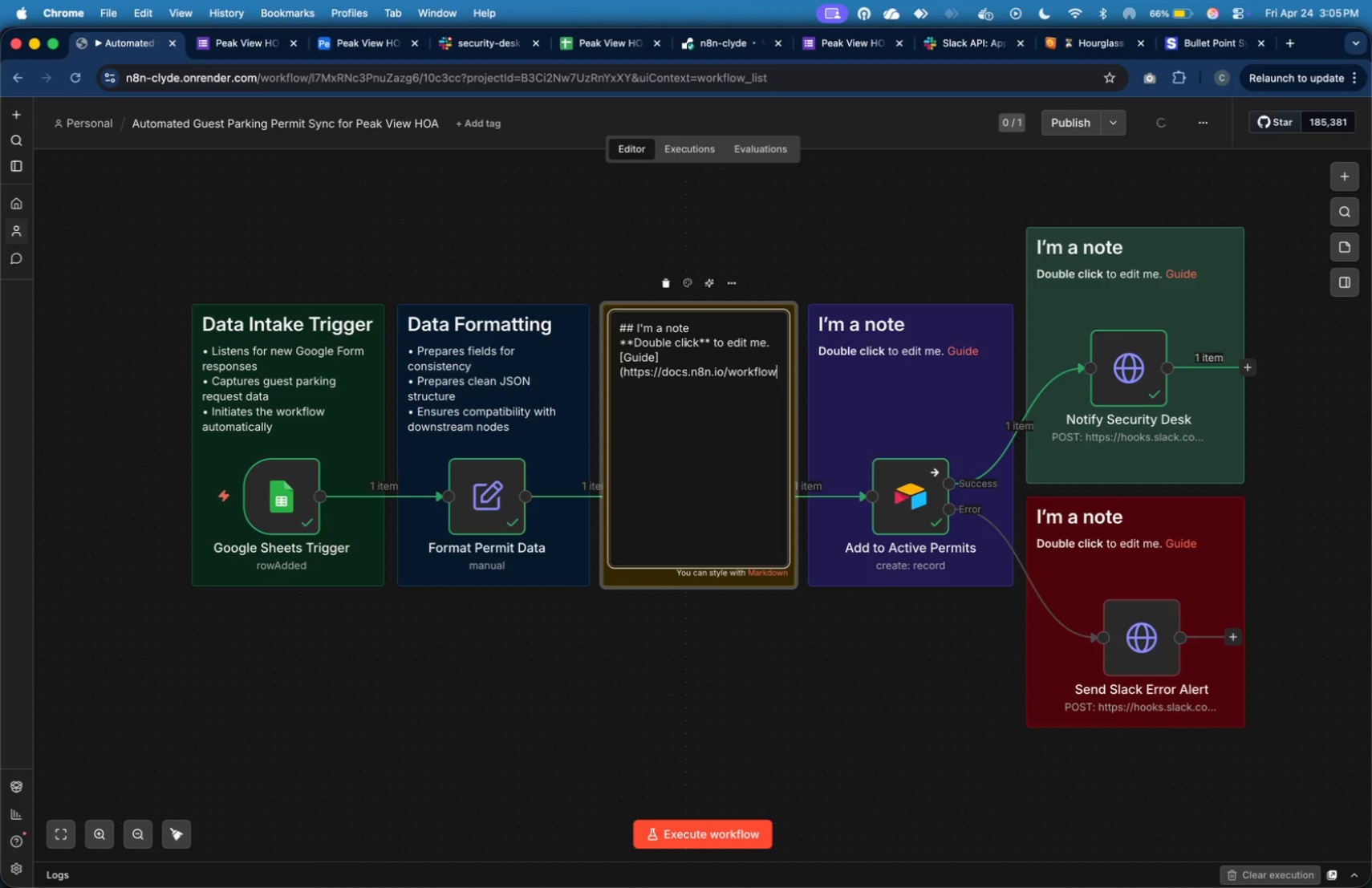 
key(Shift+ArrowUp)
 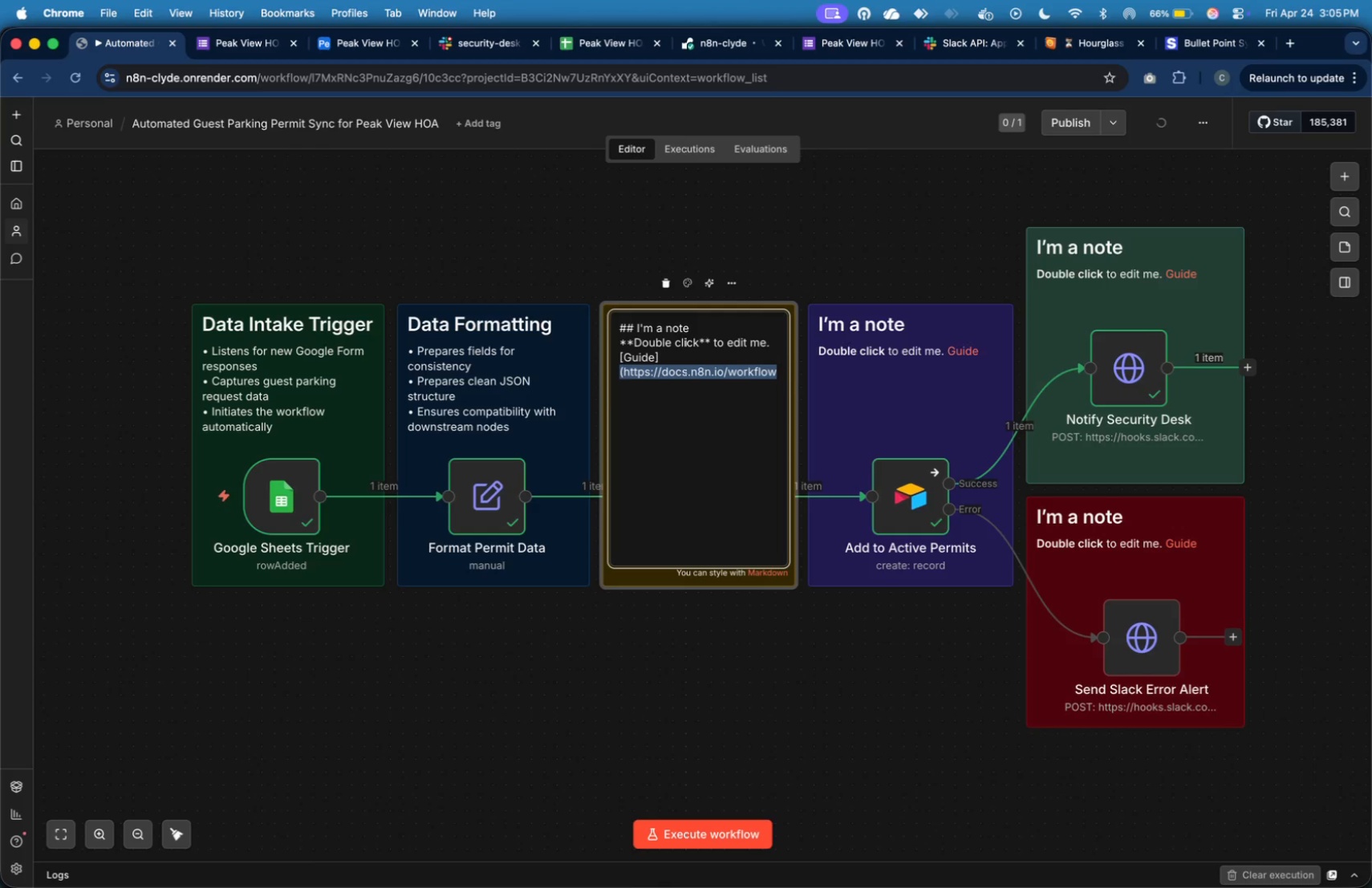 
key(Shift+ArrowUp)
 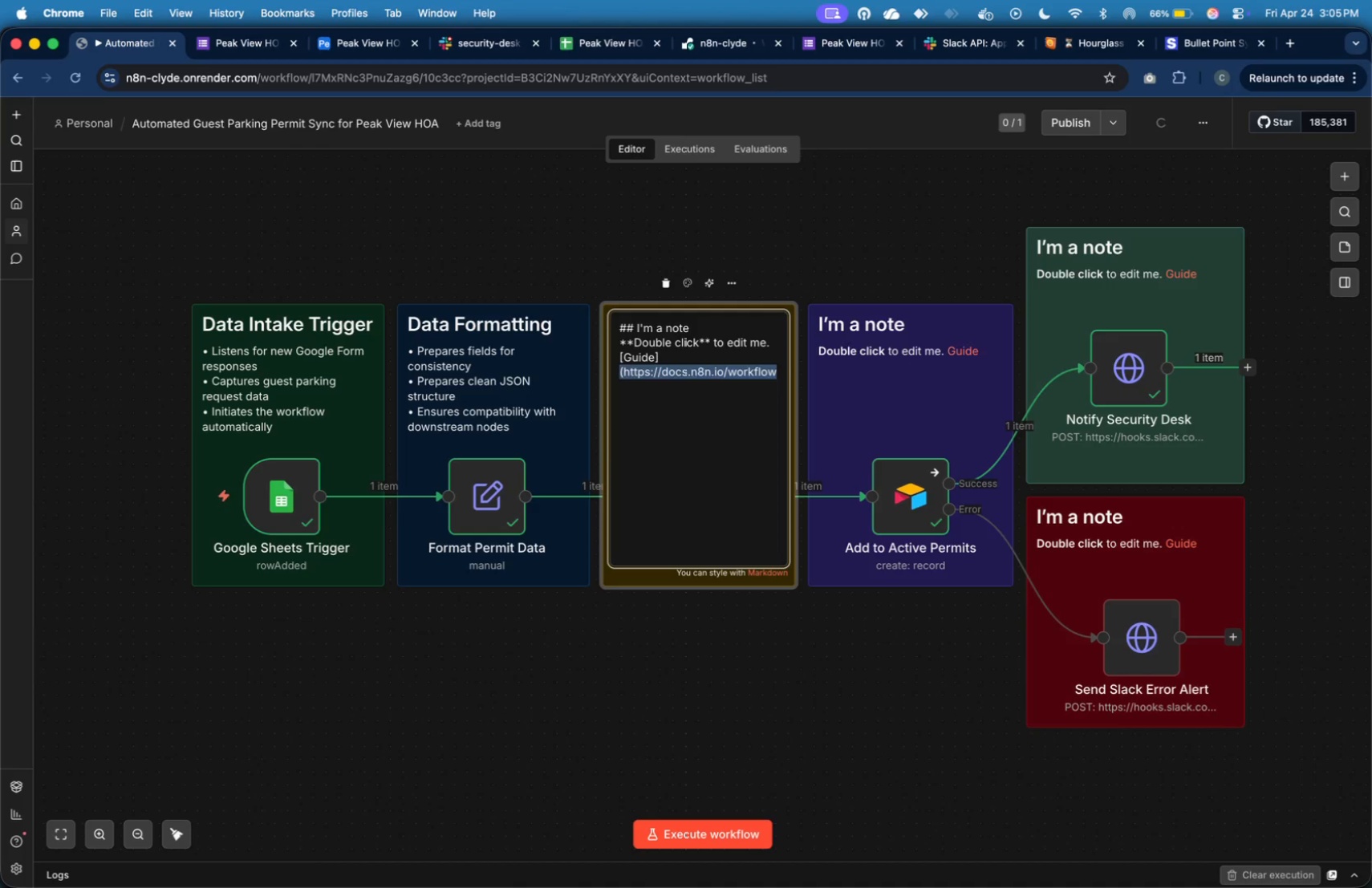 
key(Backslash)
 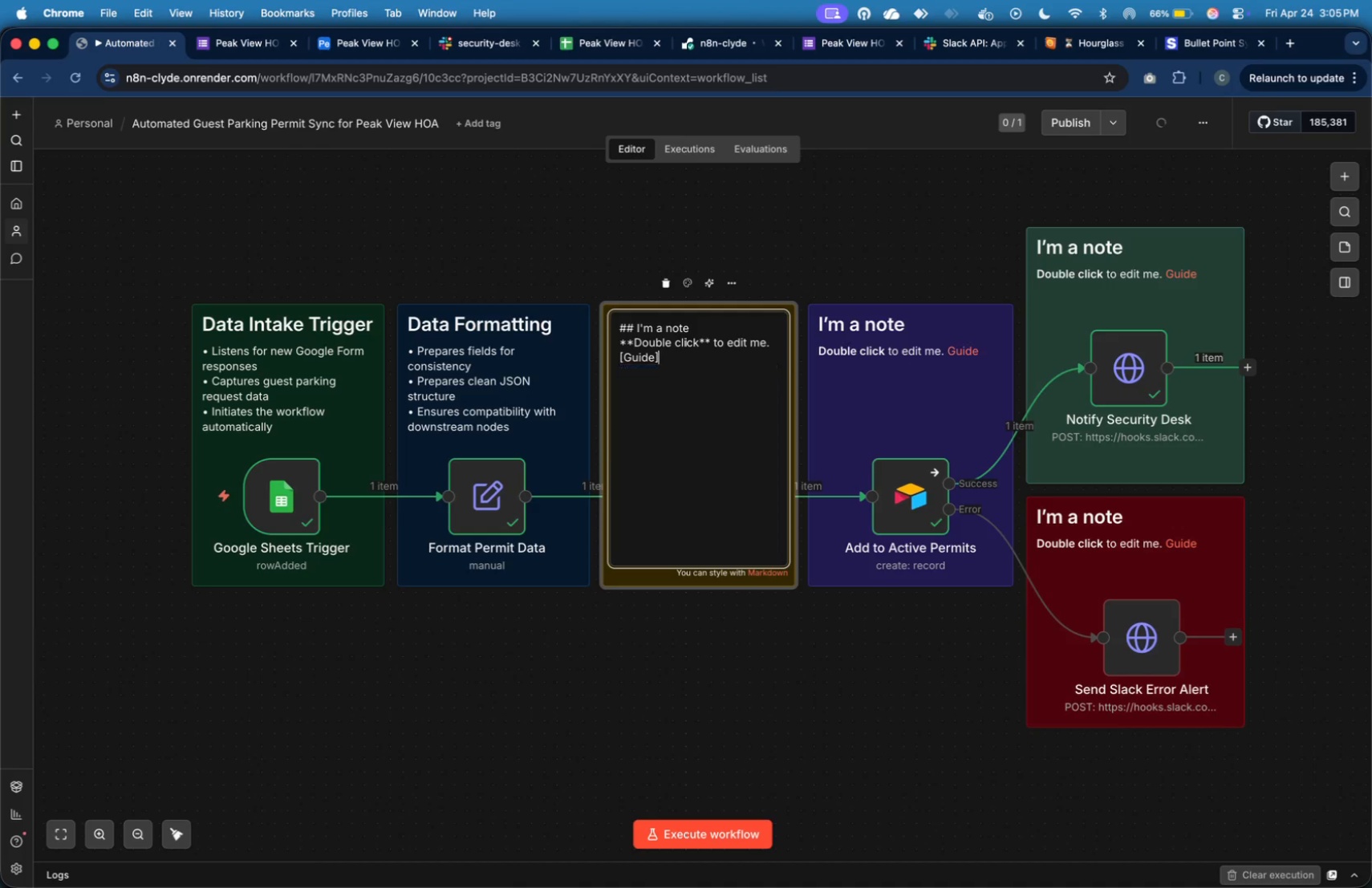 
key(Backspace)
 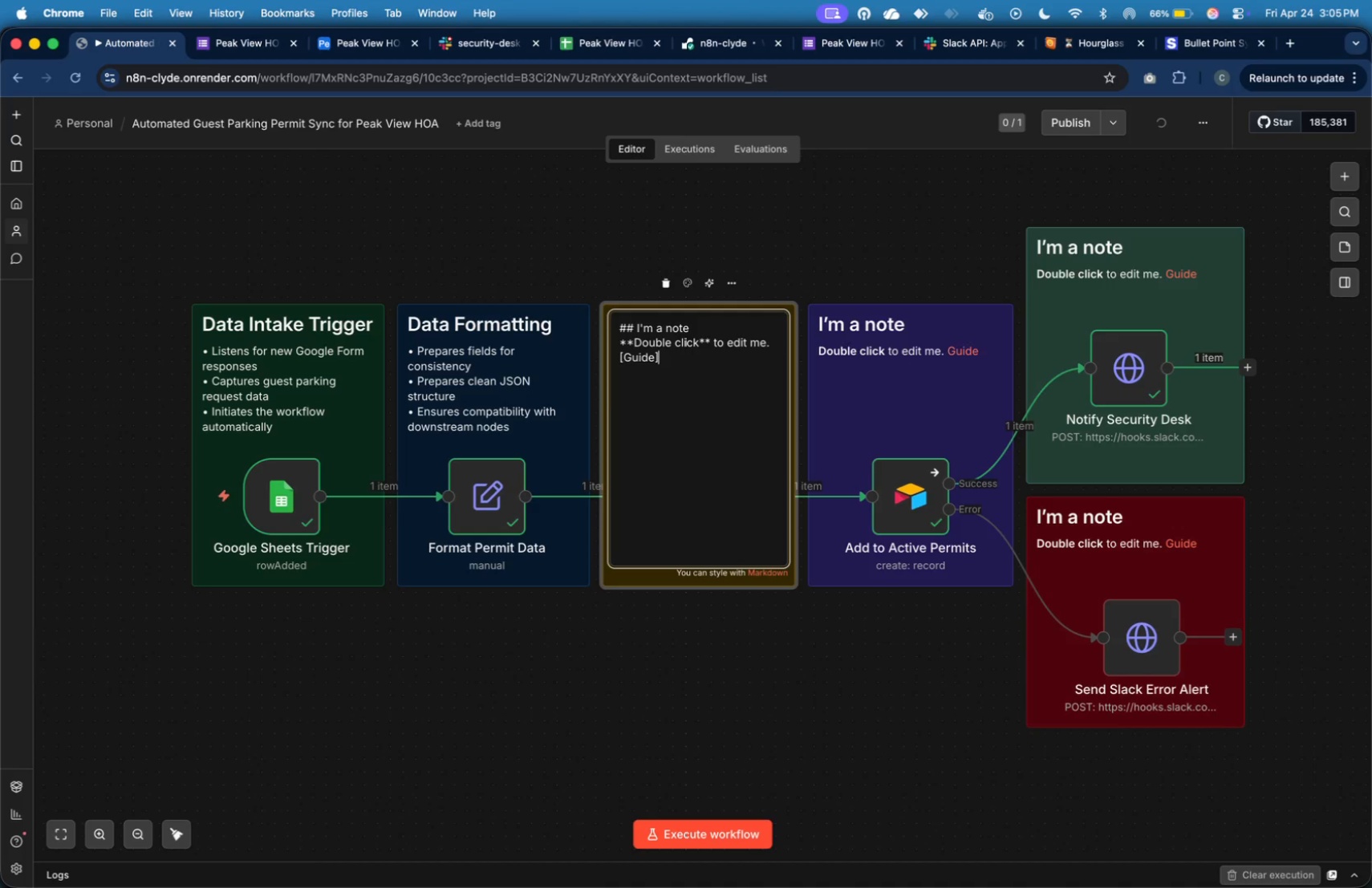 
key(Shift+ArrowUp)
 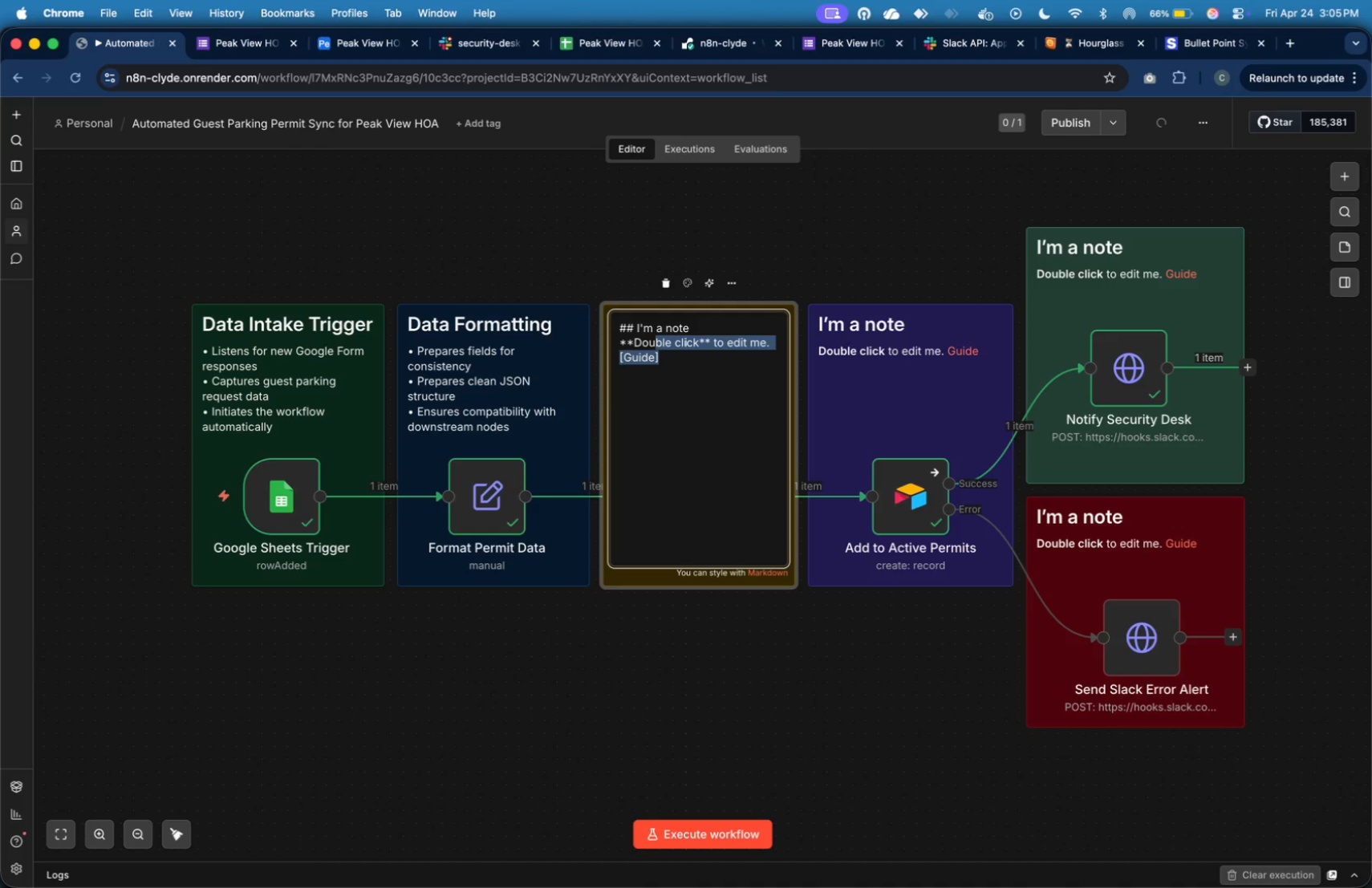 
key(Shift+ArrowUp)
 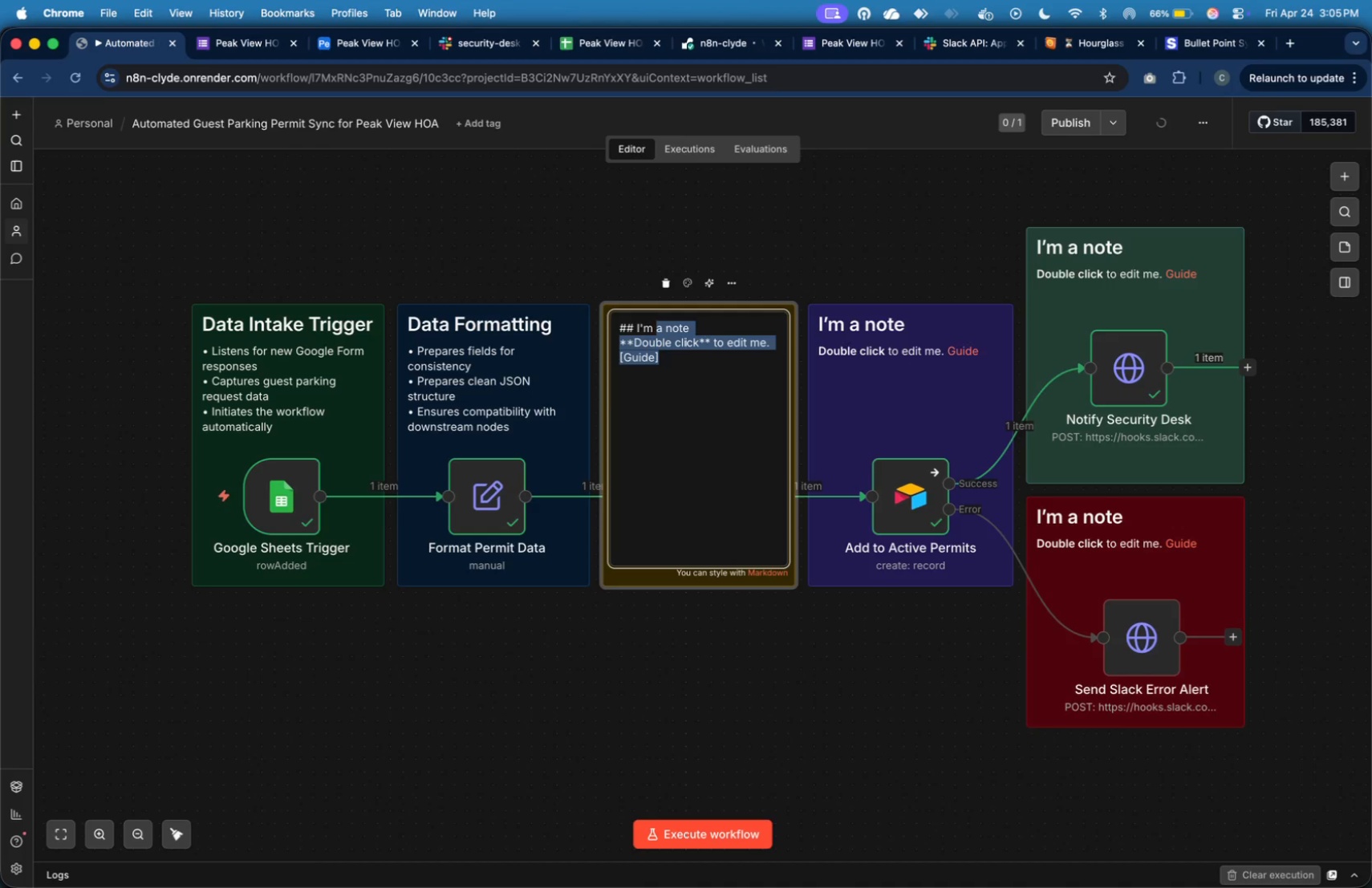 
key(Shift+ArrowUp)
 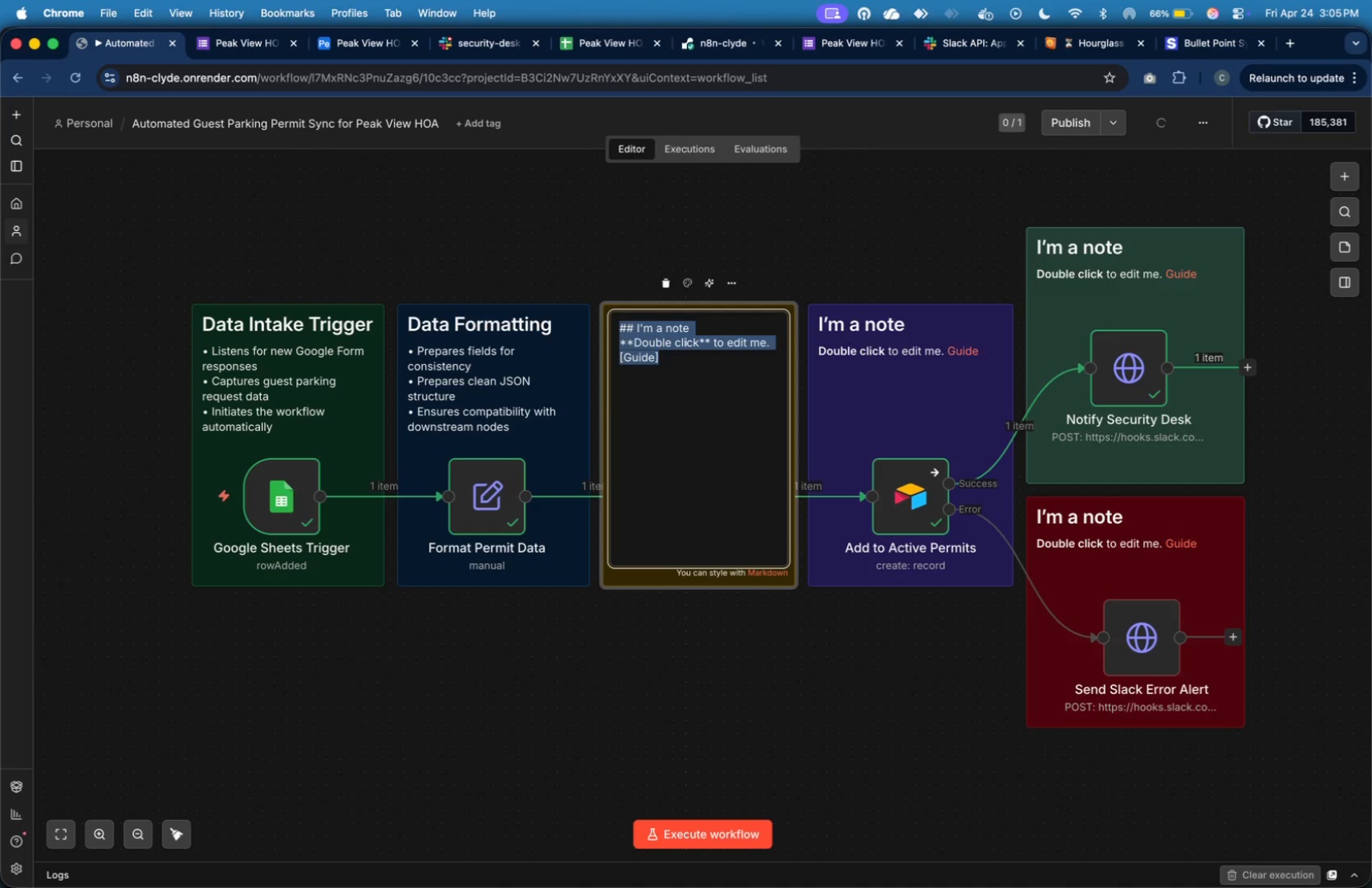 
key(Shift+ArrowRight)
 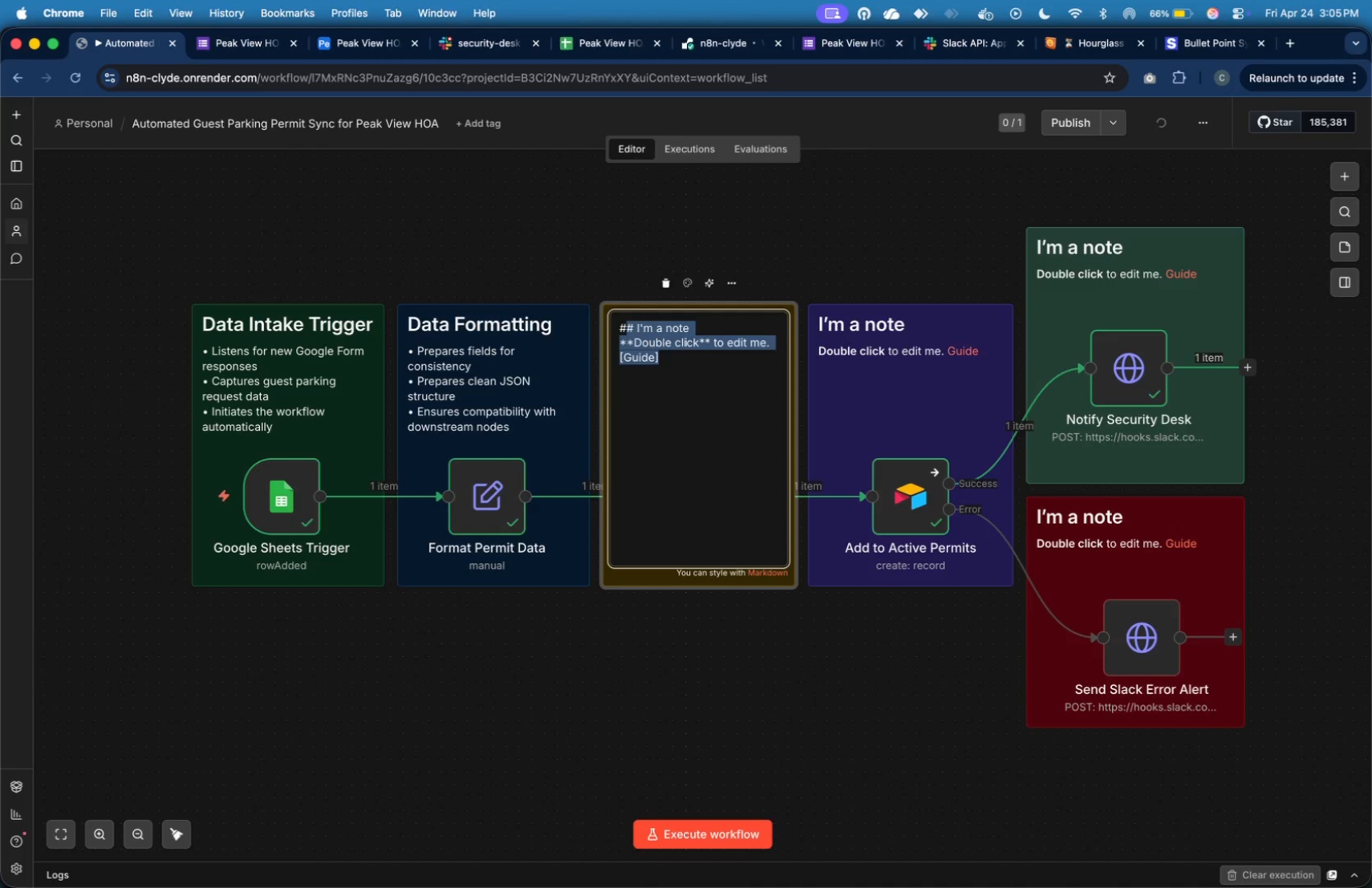 
key(Shift+ArrowRight)
 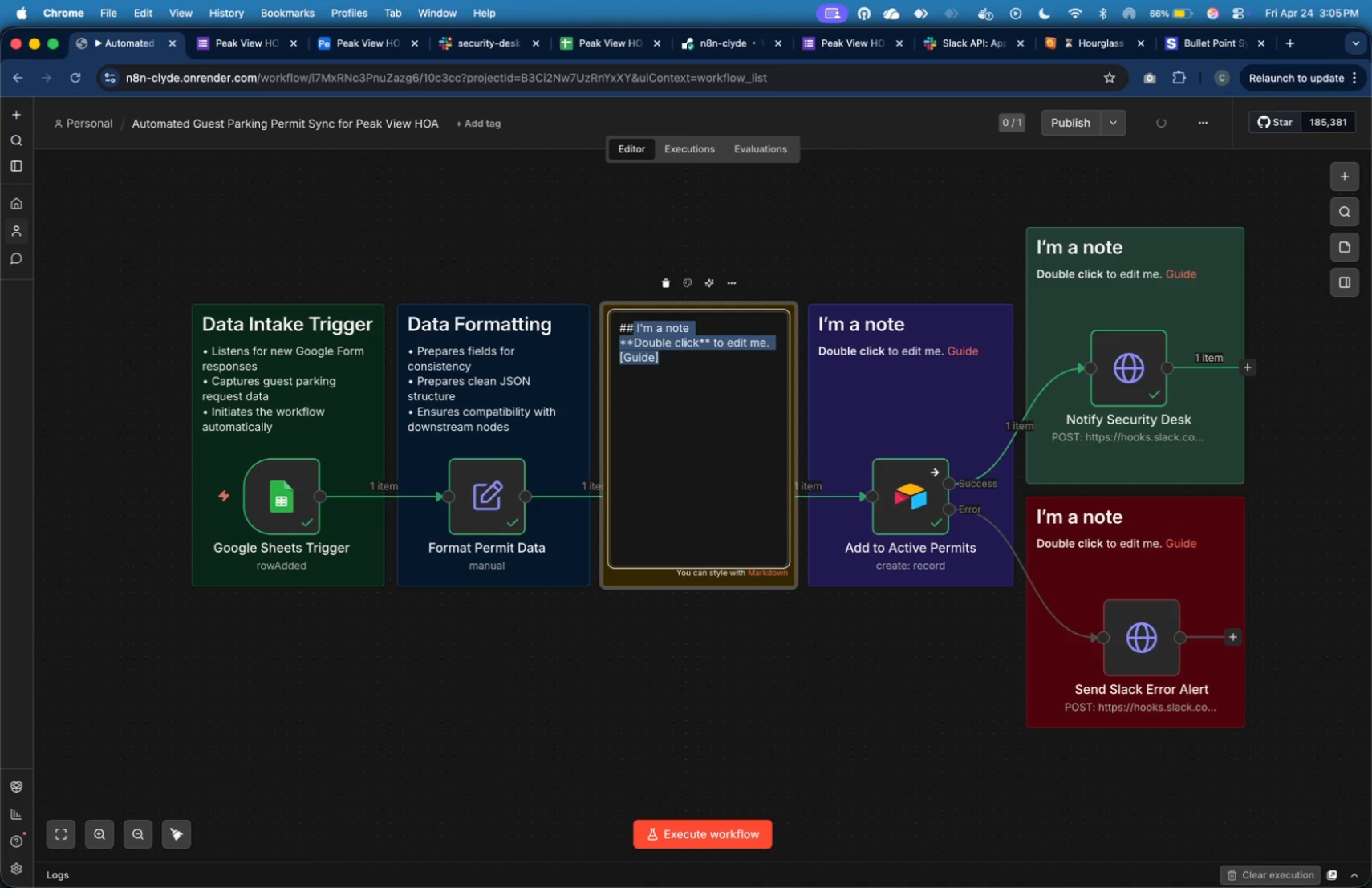 
key(Shift+ArrowRight)
 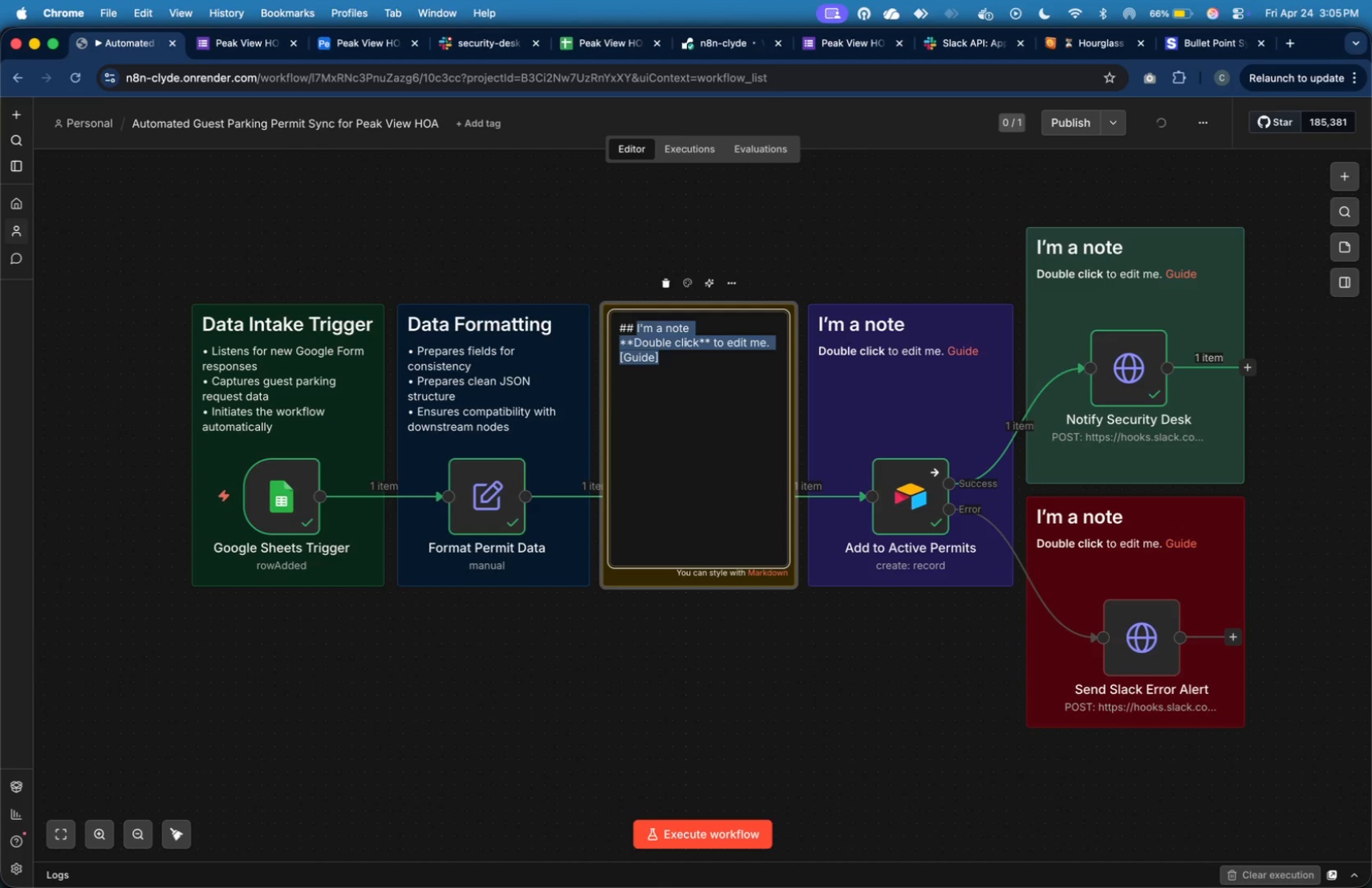 
type(Time Processing Logic)
 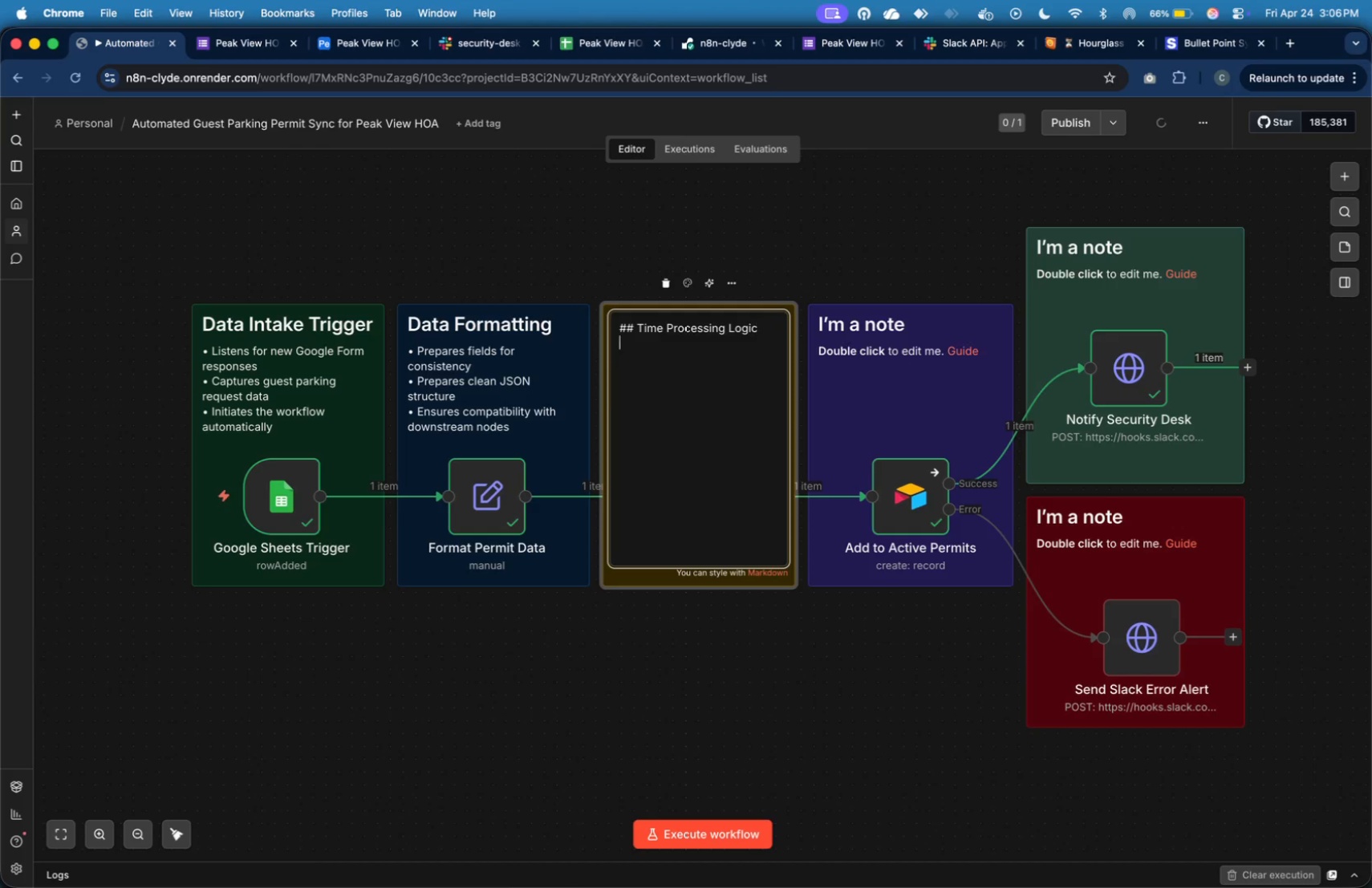 
 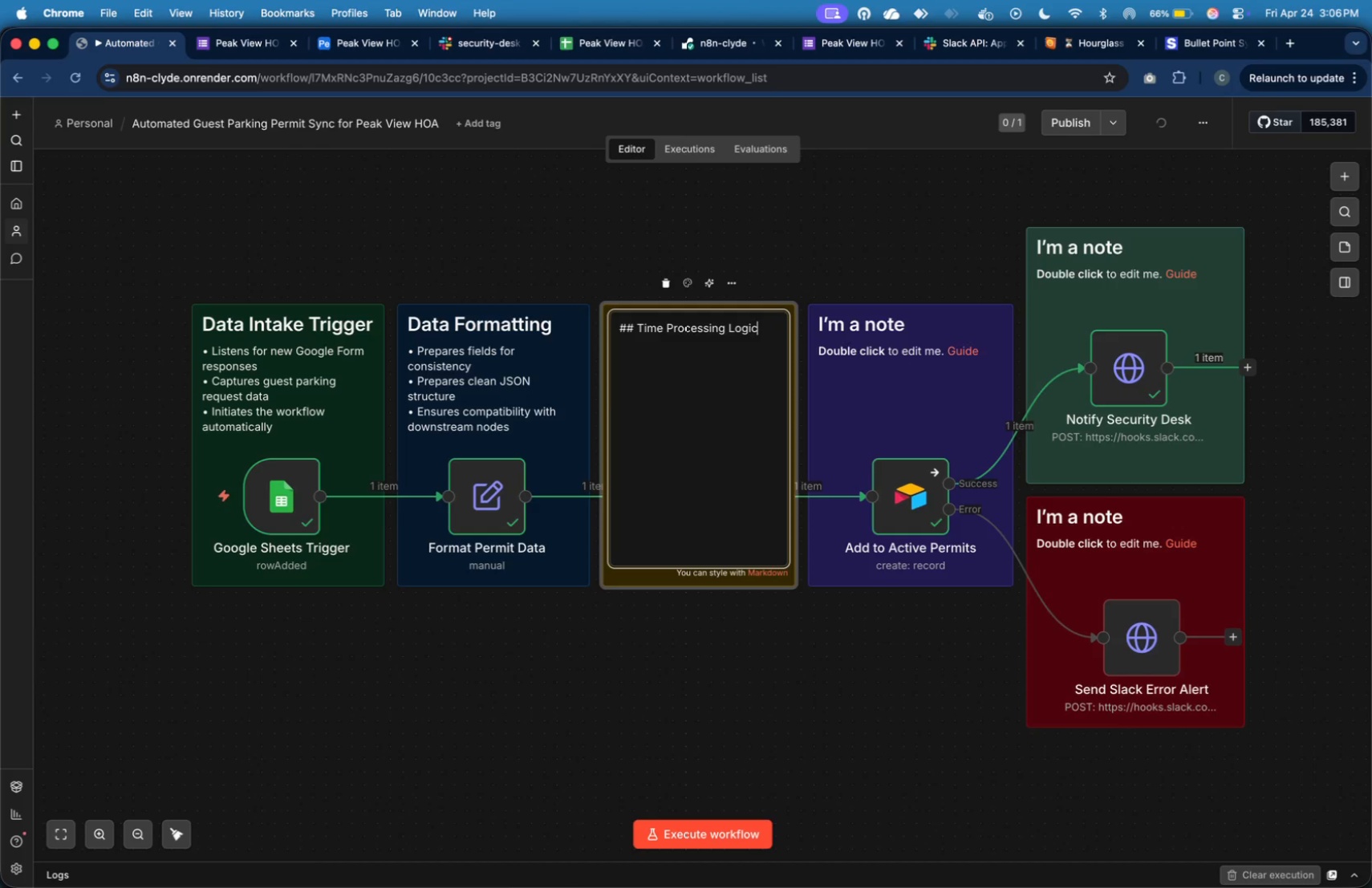 
key(Enter)
 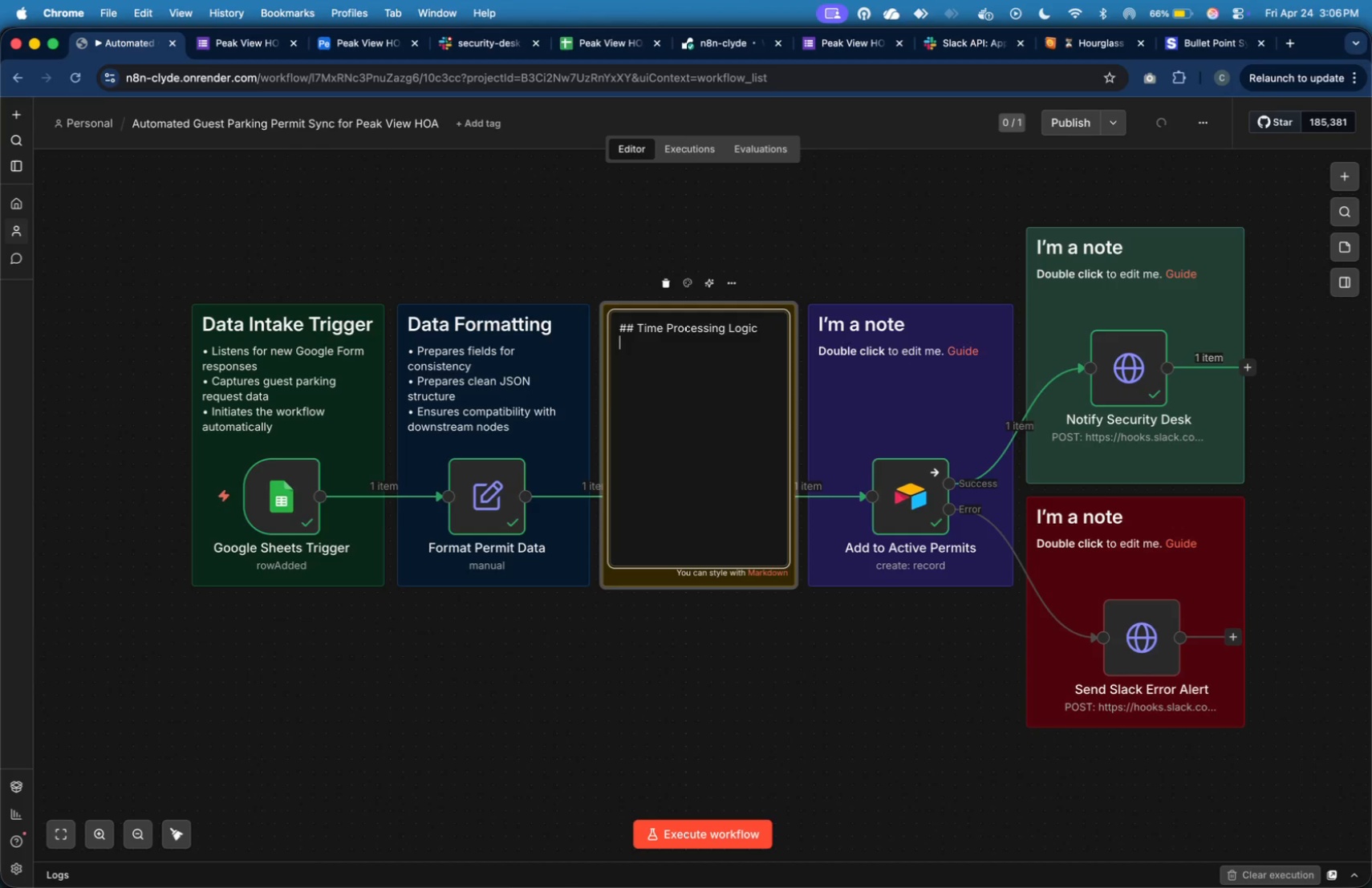 
key(Meta+V)
 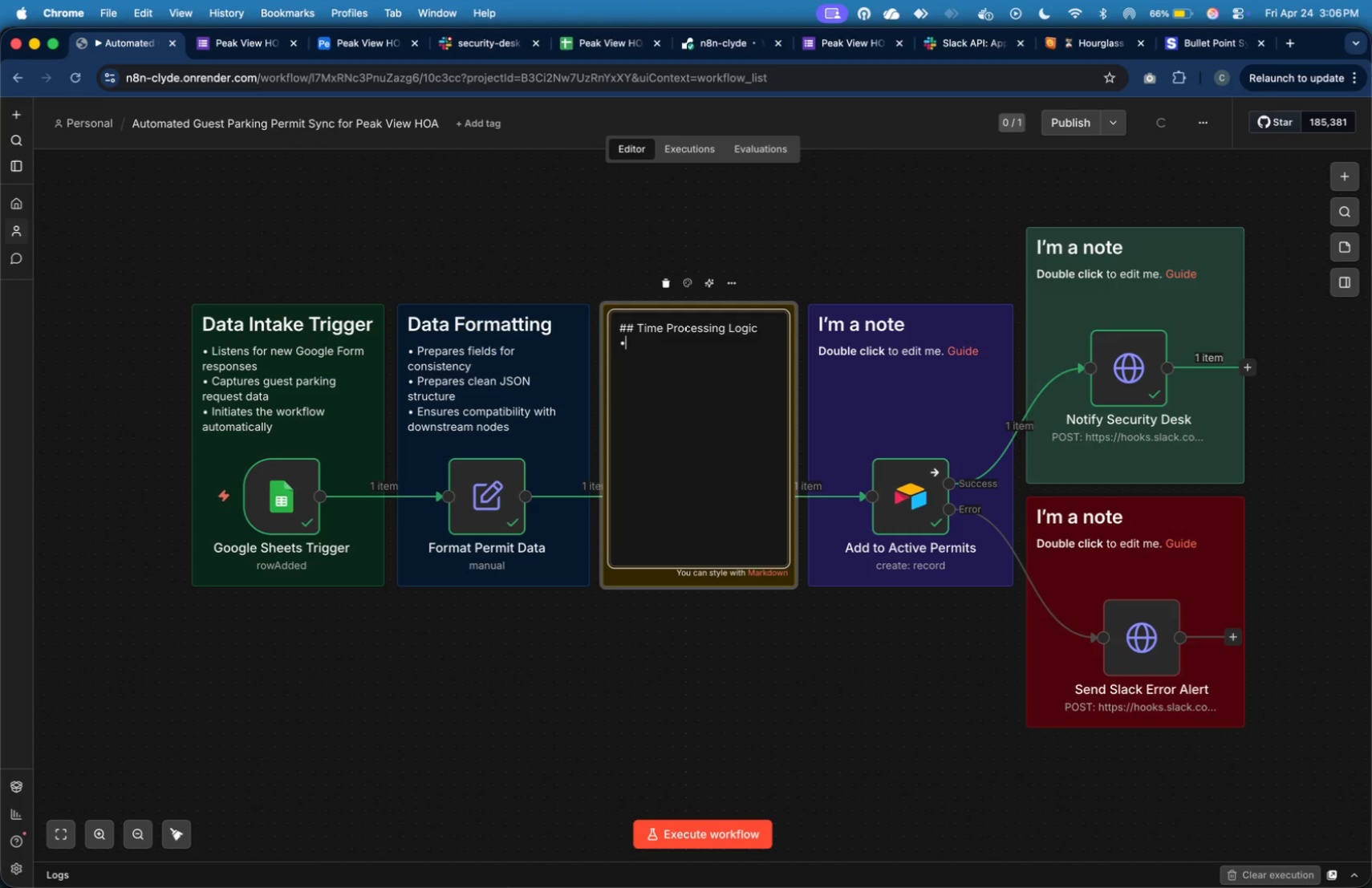 
type( Converts date )
 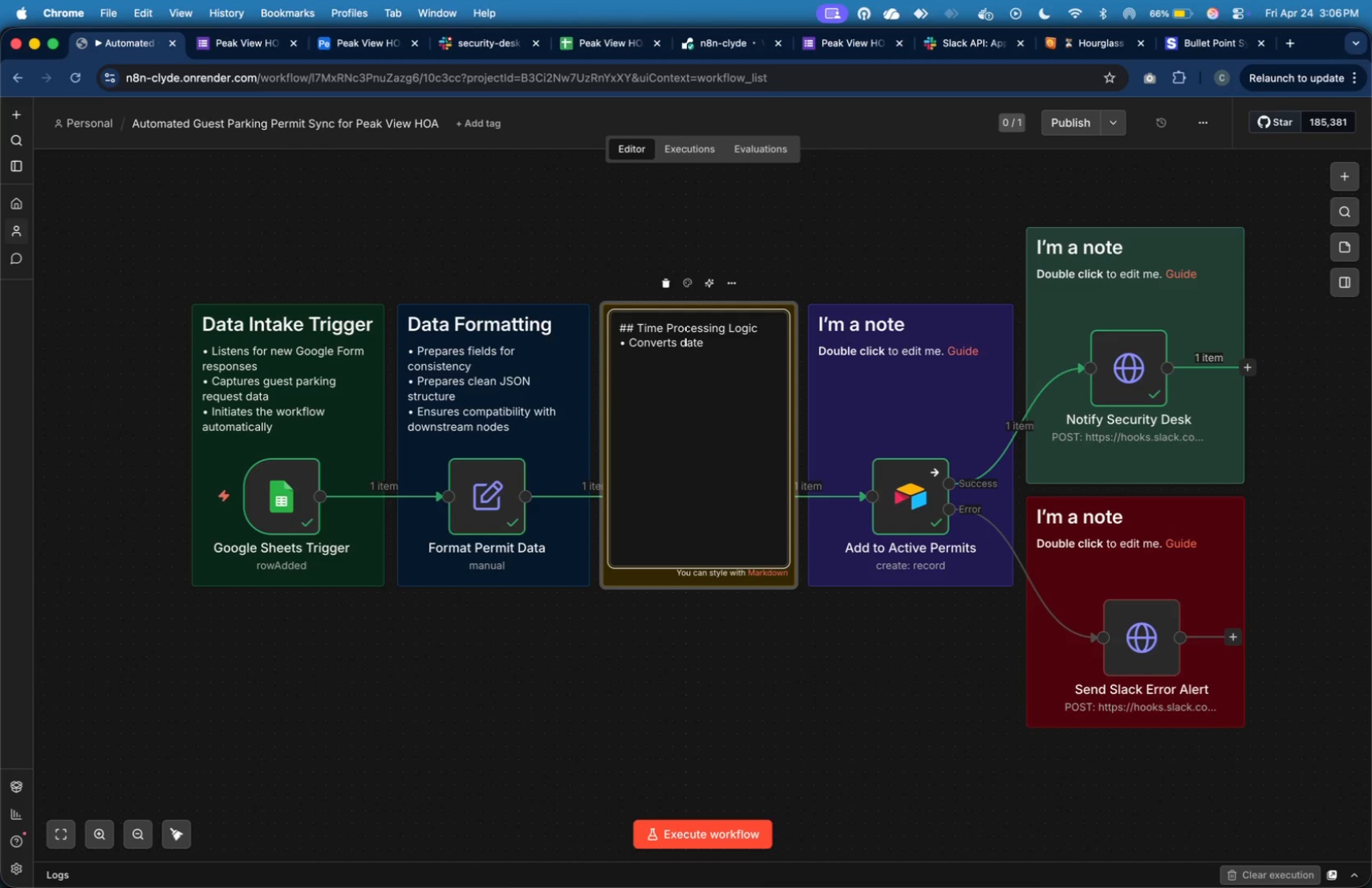 
type(to valid format)
 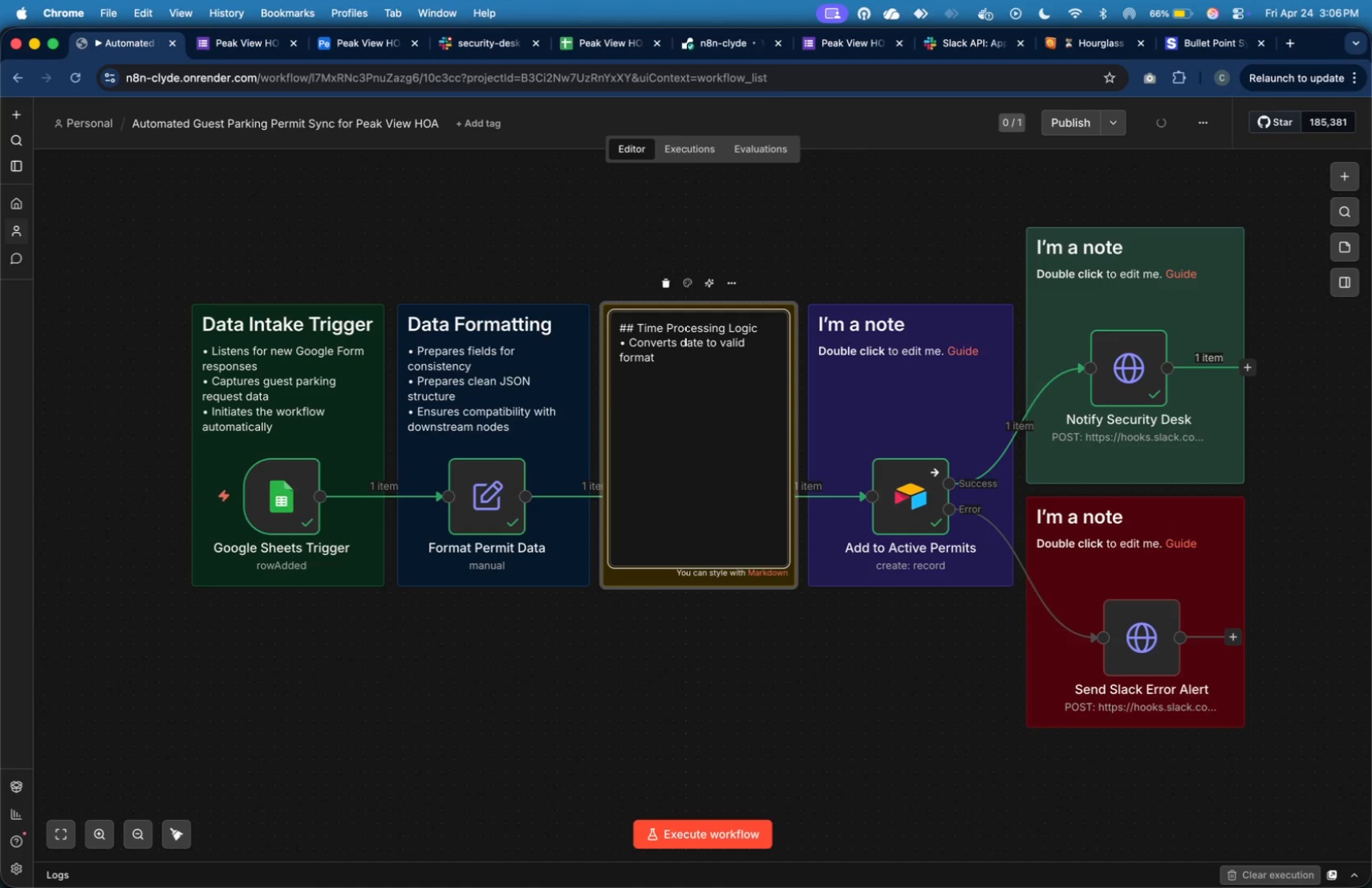 
key(Enter)
 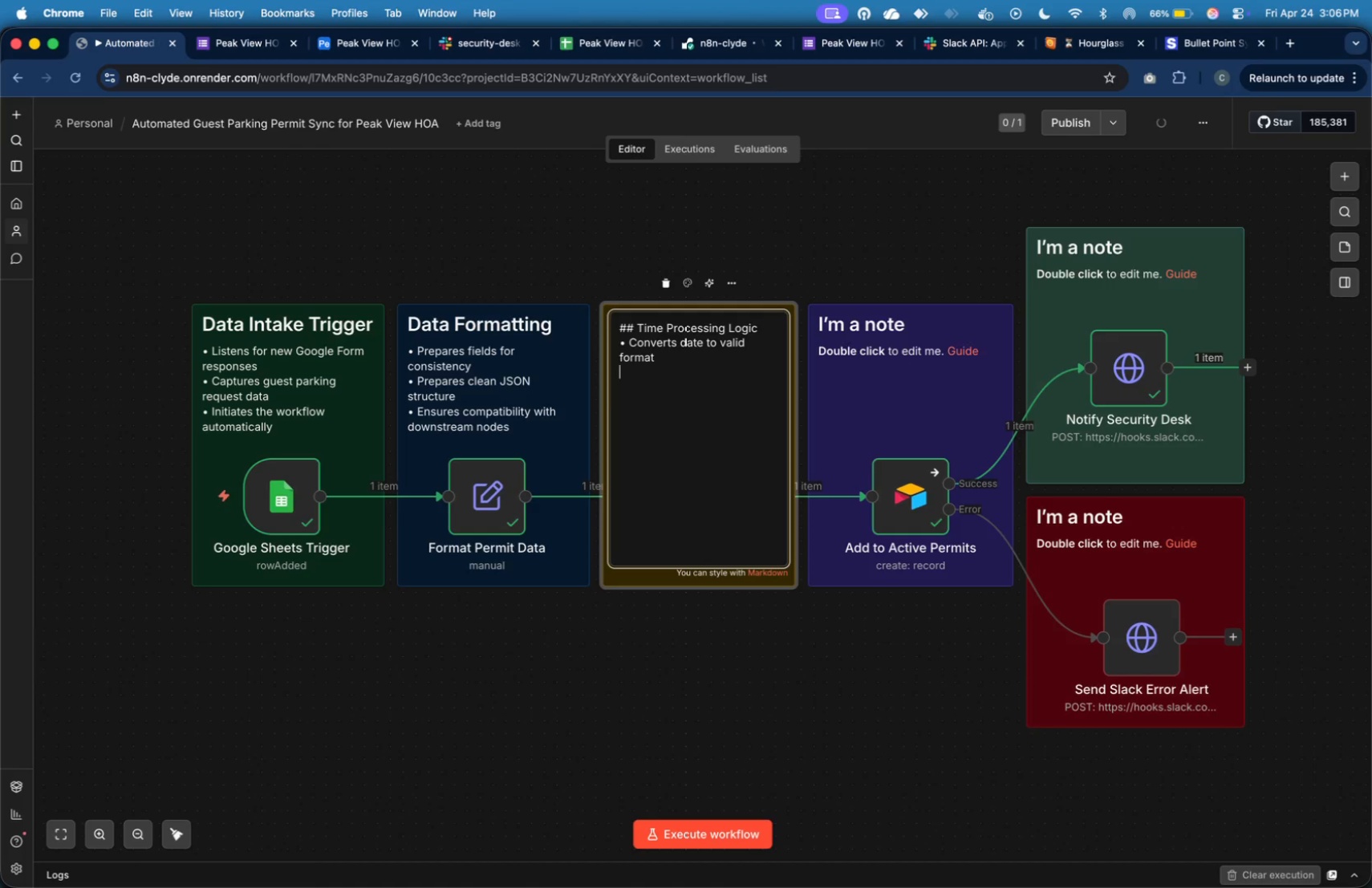 
key(Meta+V)
 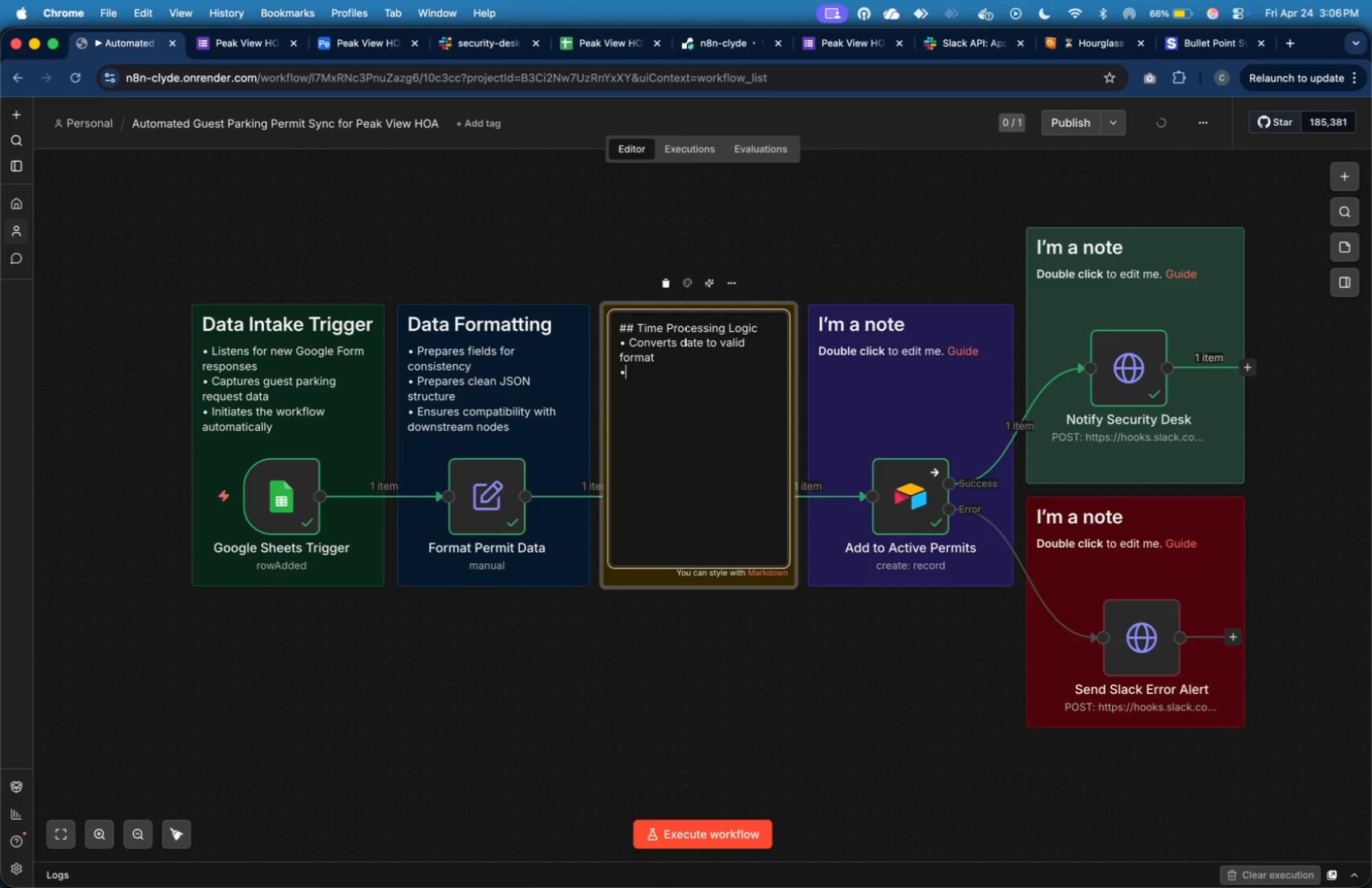 
type( As)
key(Backspace)
type(dds 24-hour expiration window)
 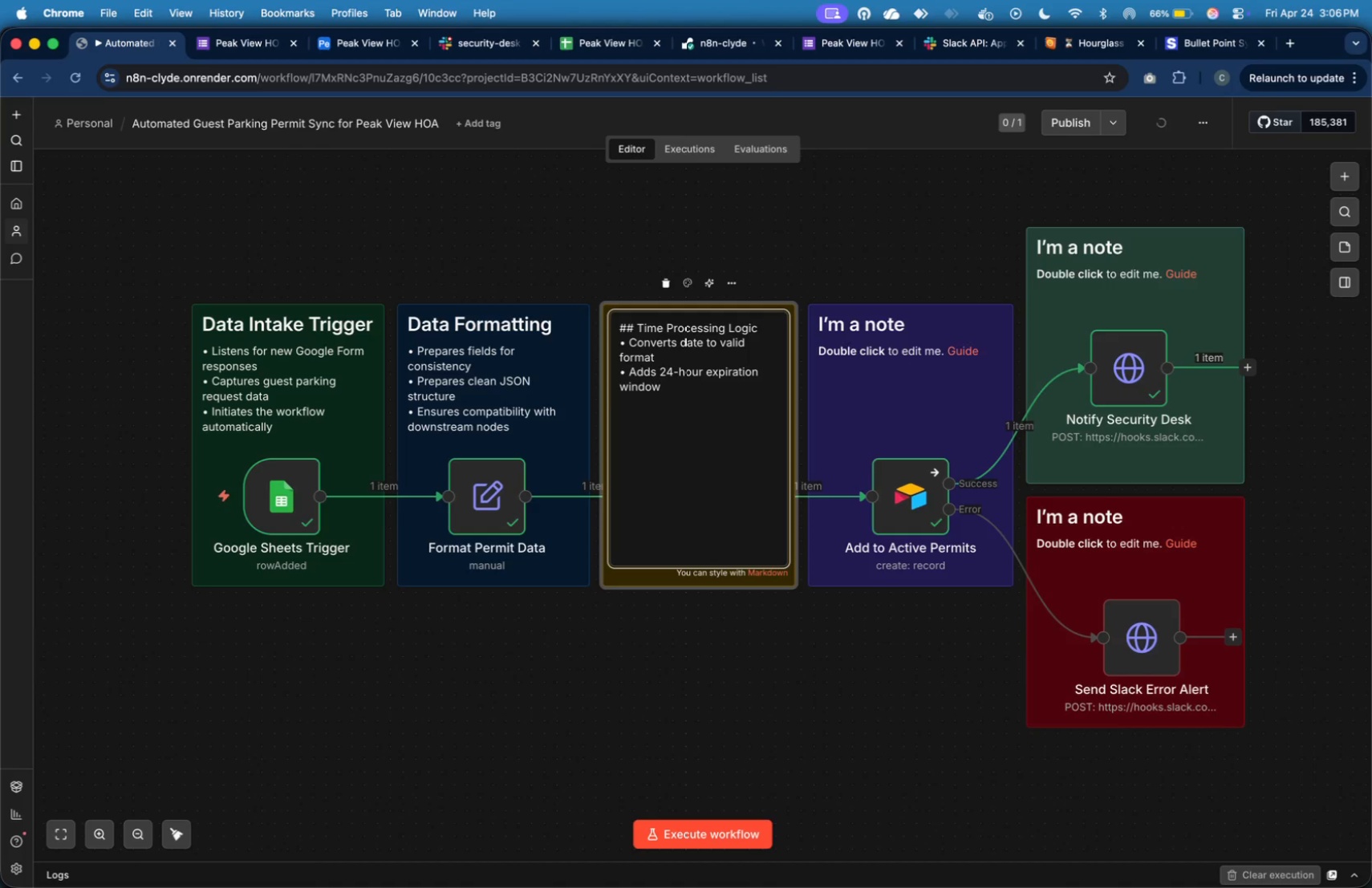 
 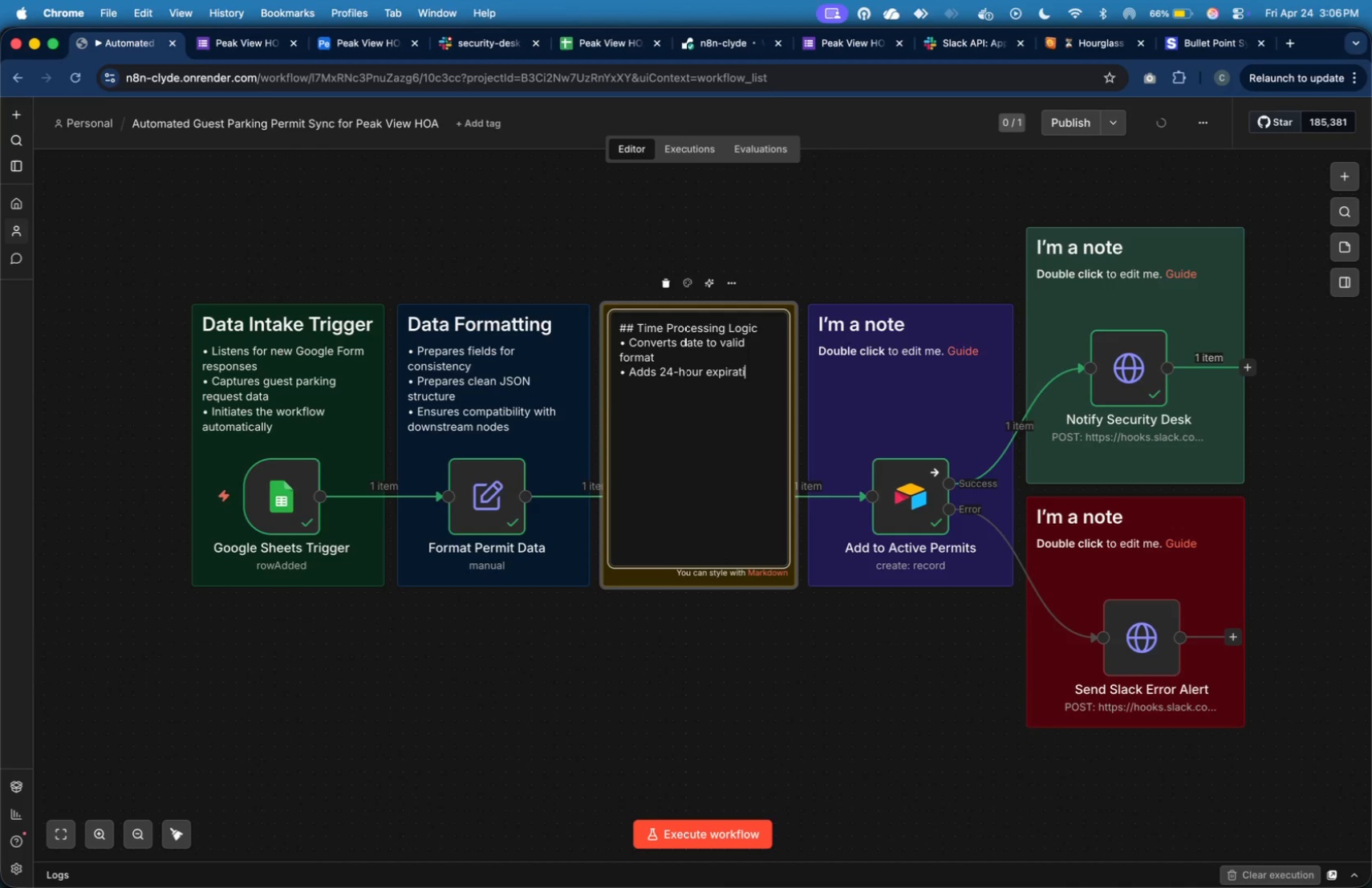 
key(Enter)
 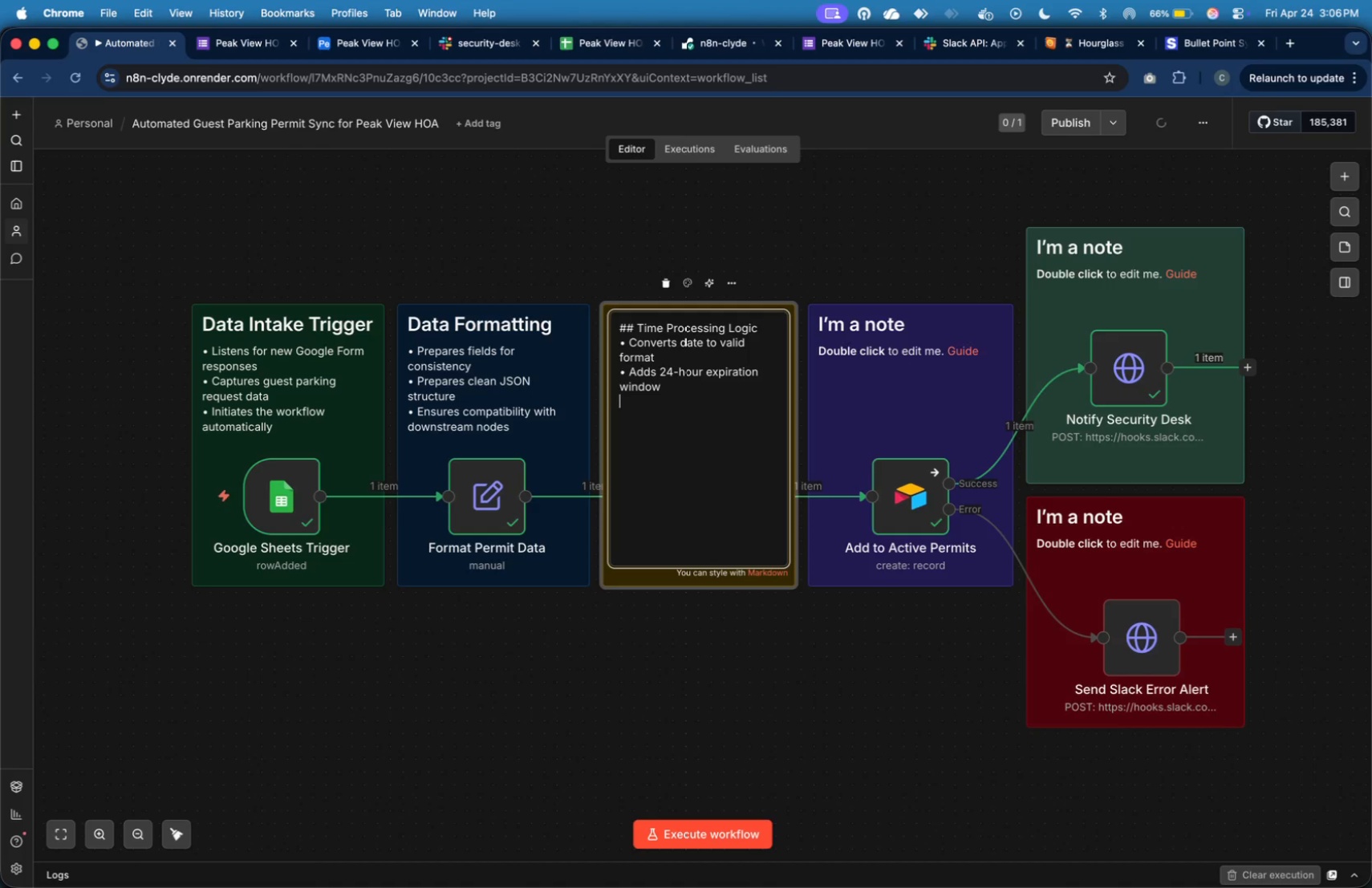 
key(Meta+V)
 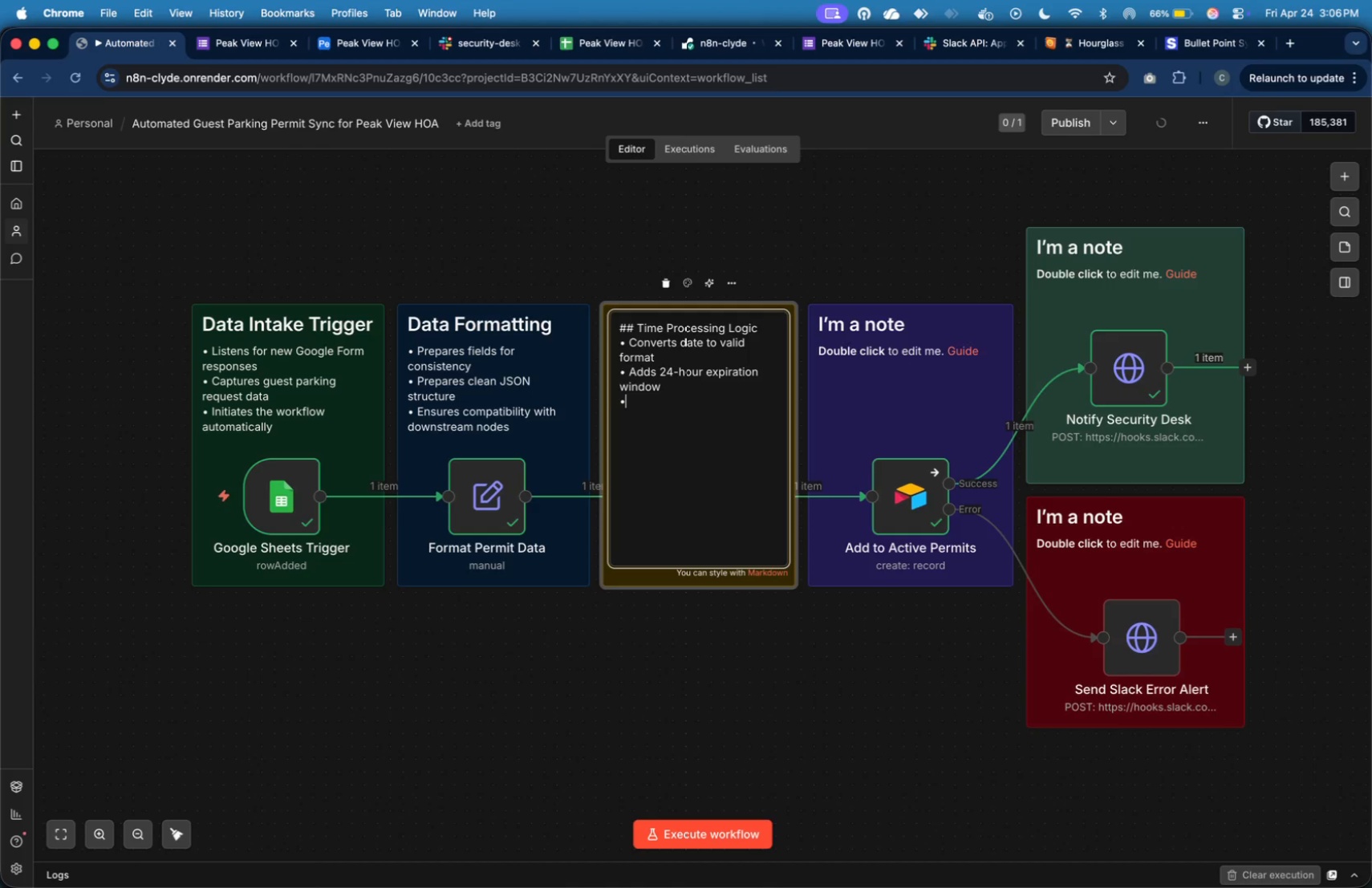 
type( Formats dates to rw)
key(Backspace)
type(eadable PH )
key(Backspace)
key(Backspace)
key(Backspace)
type(time)
 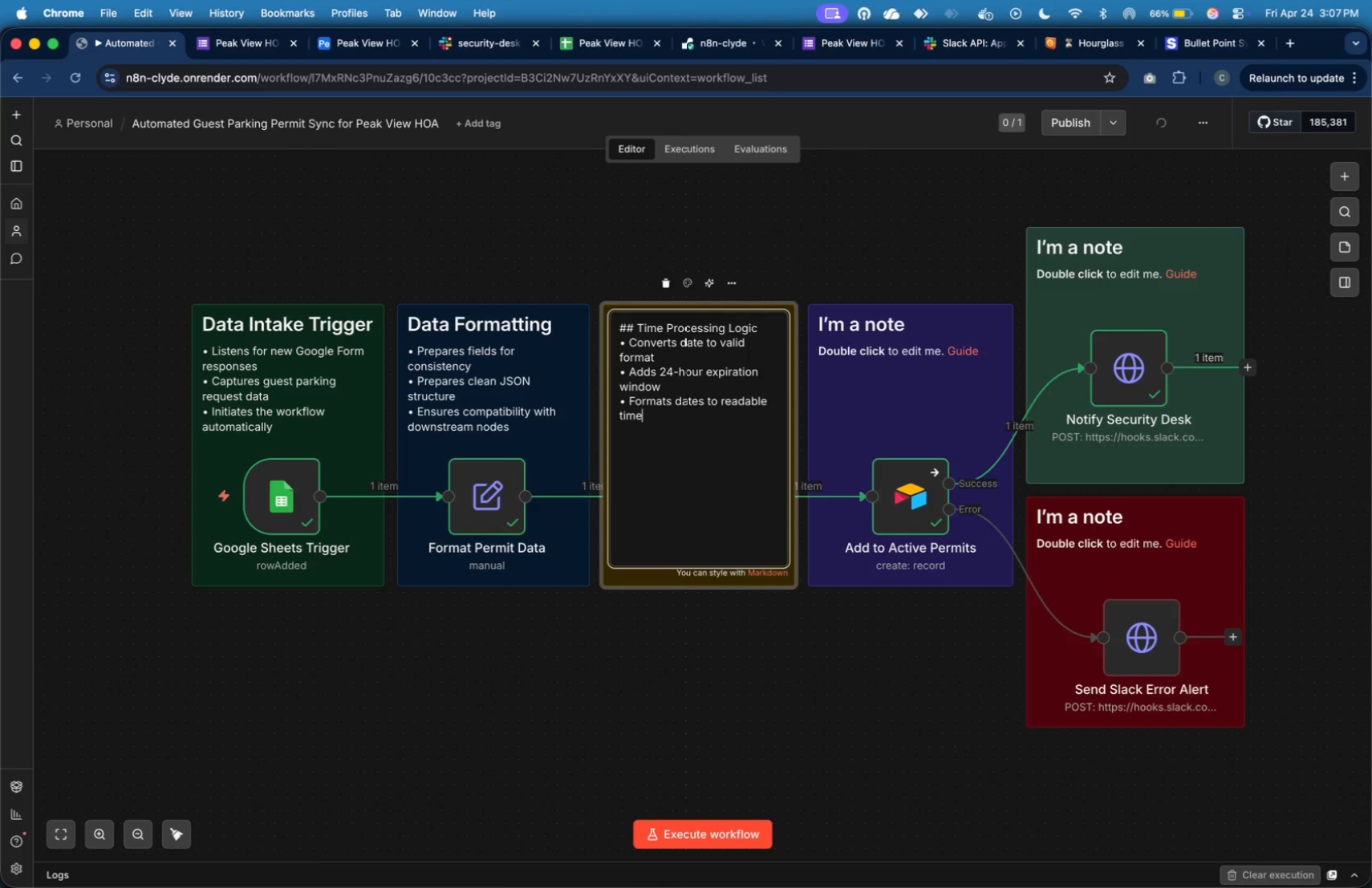 
left_click([903, 217])
 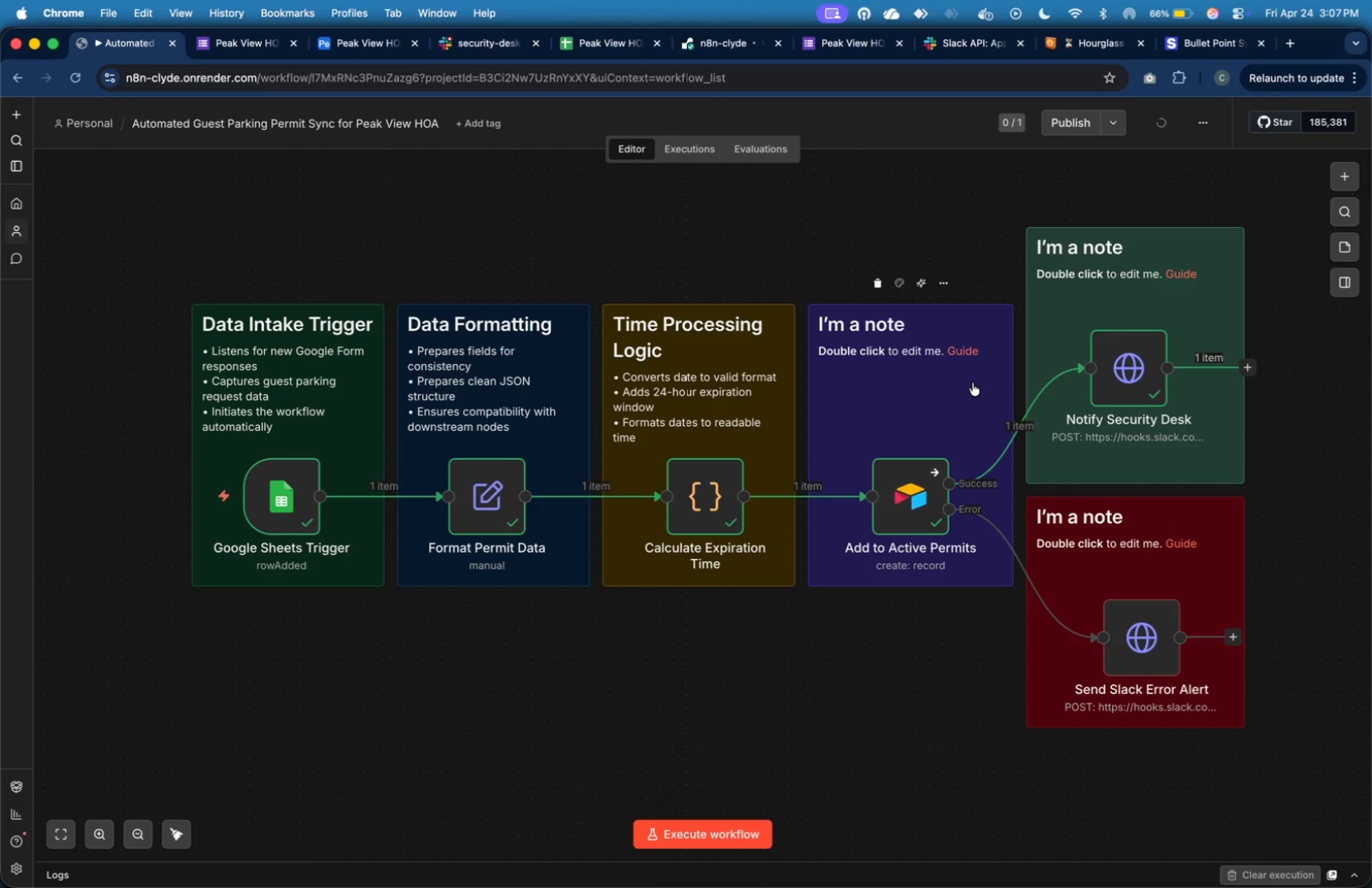 
double_click([972, 383])
 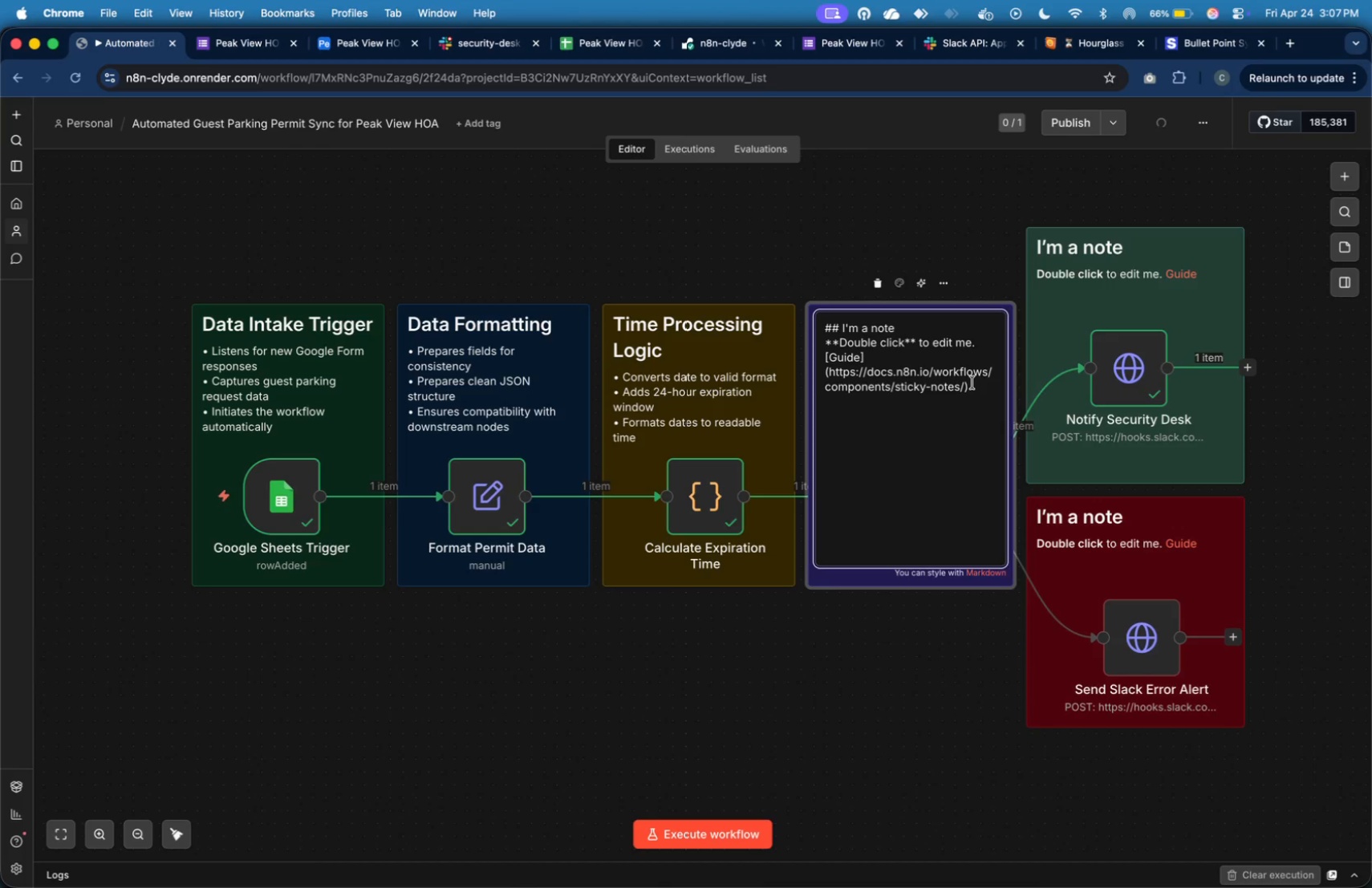 
key(Shift+ArrowUp)
 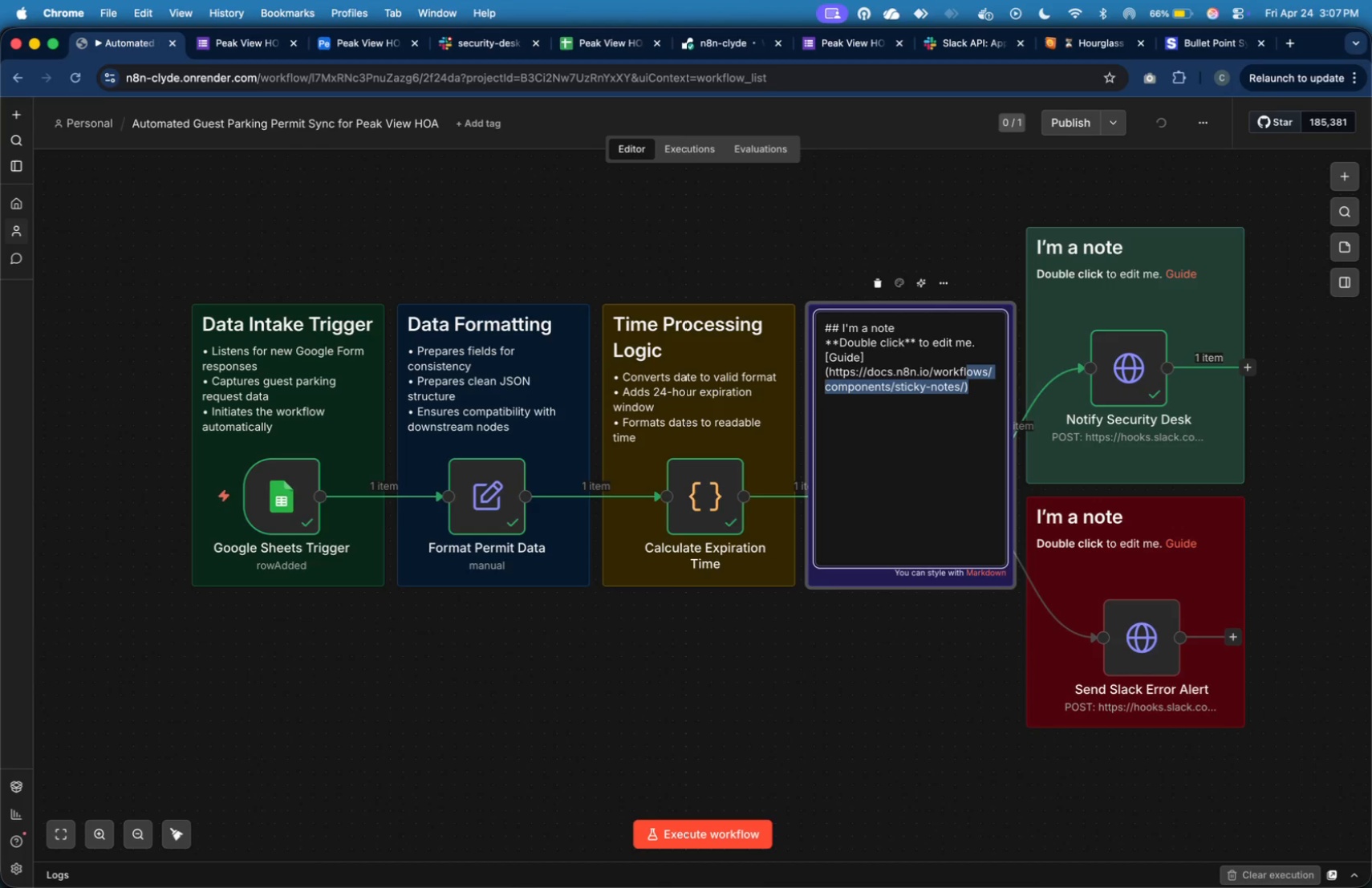 
key(Shift+ArrowUp)
 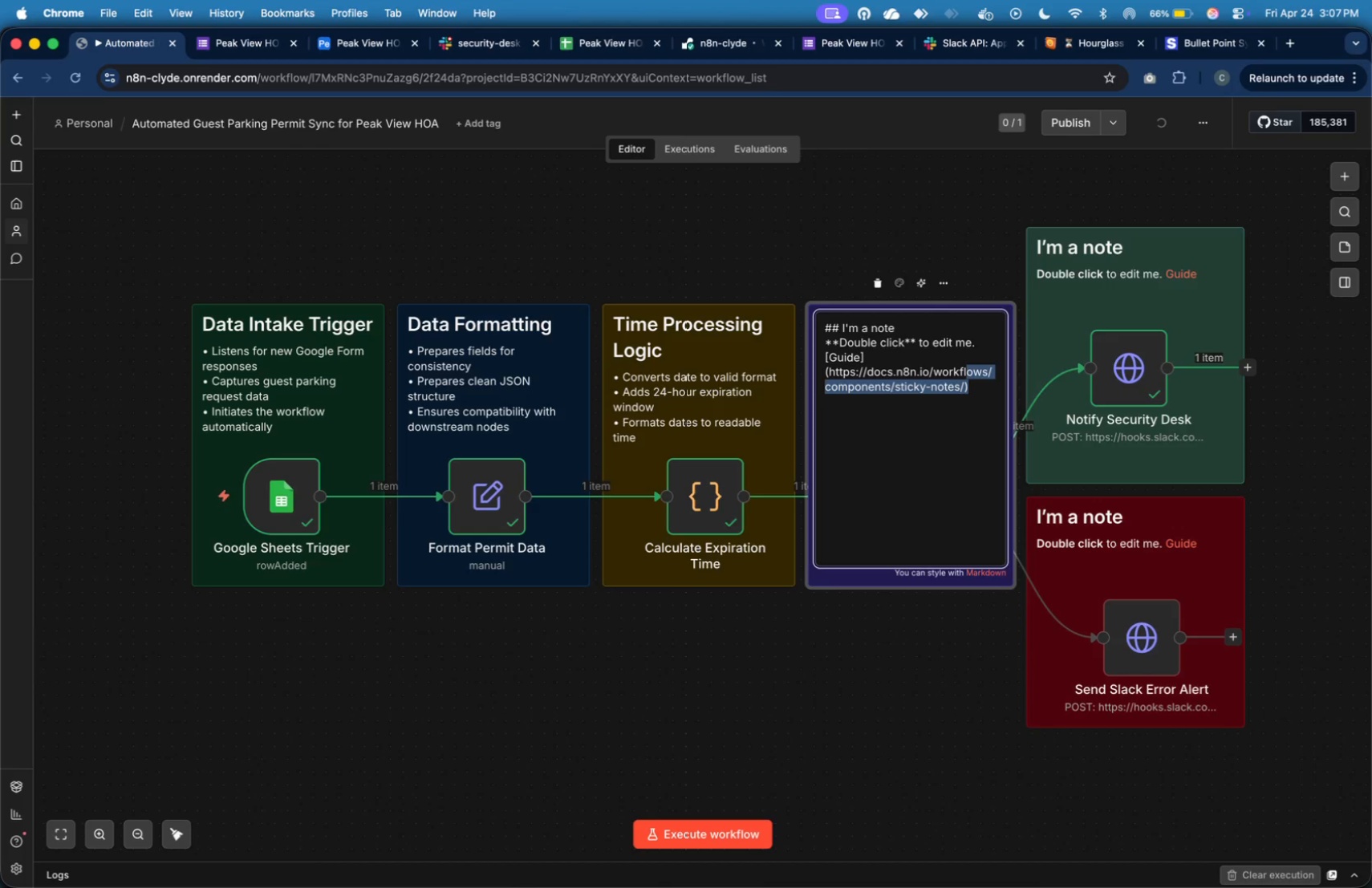 
key(Shift+ArrowUp)
 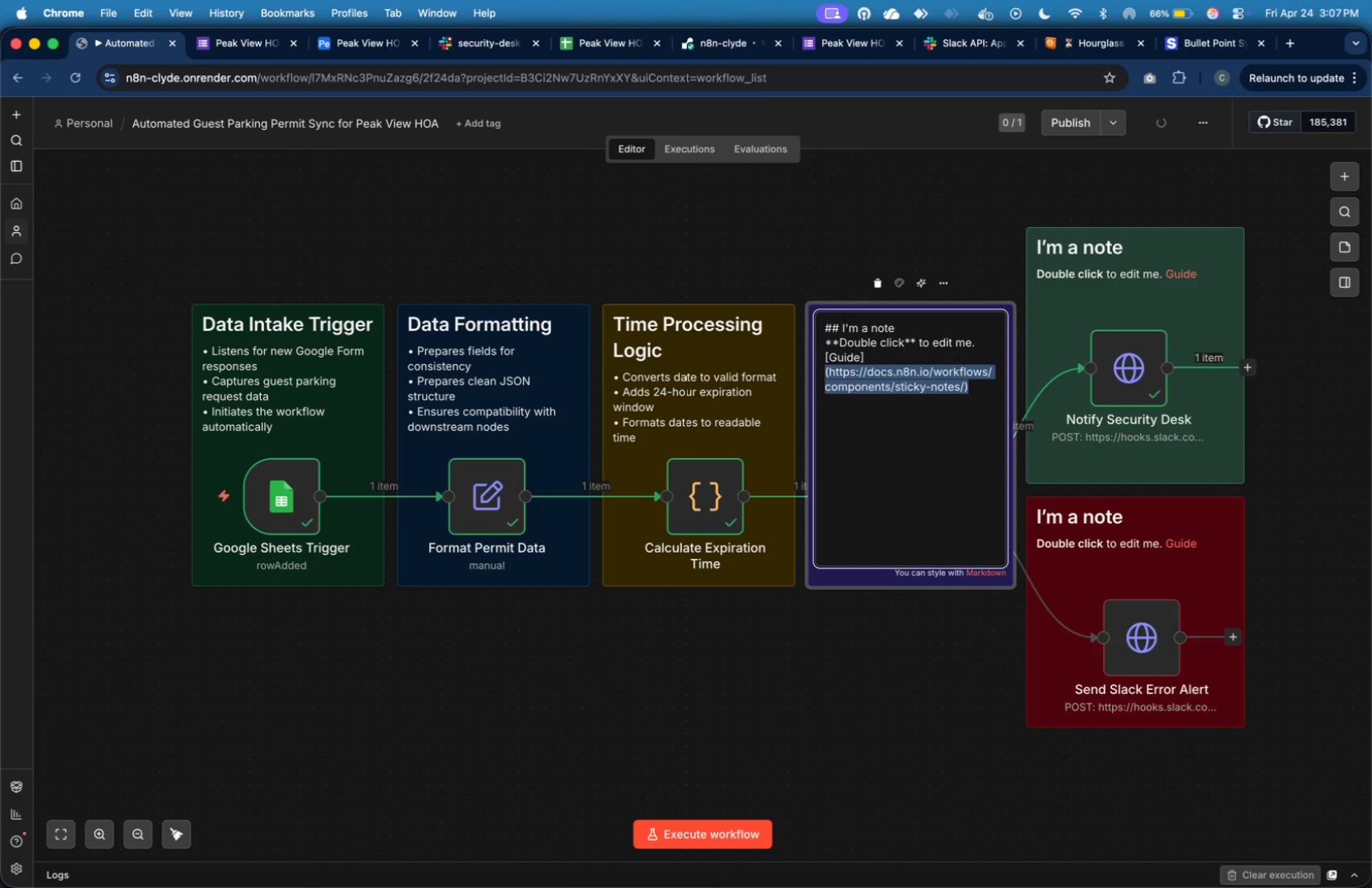 
key(Backspace)
 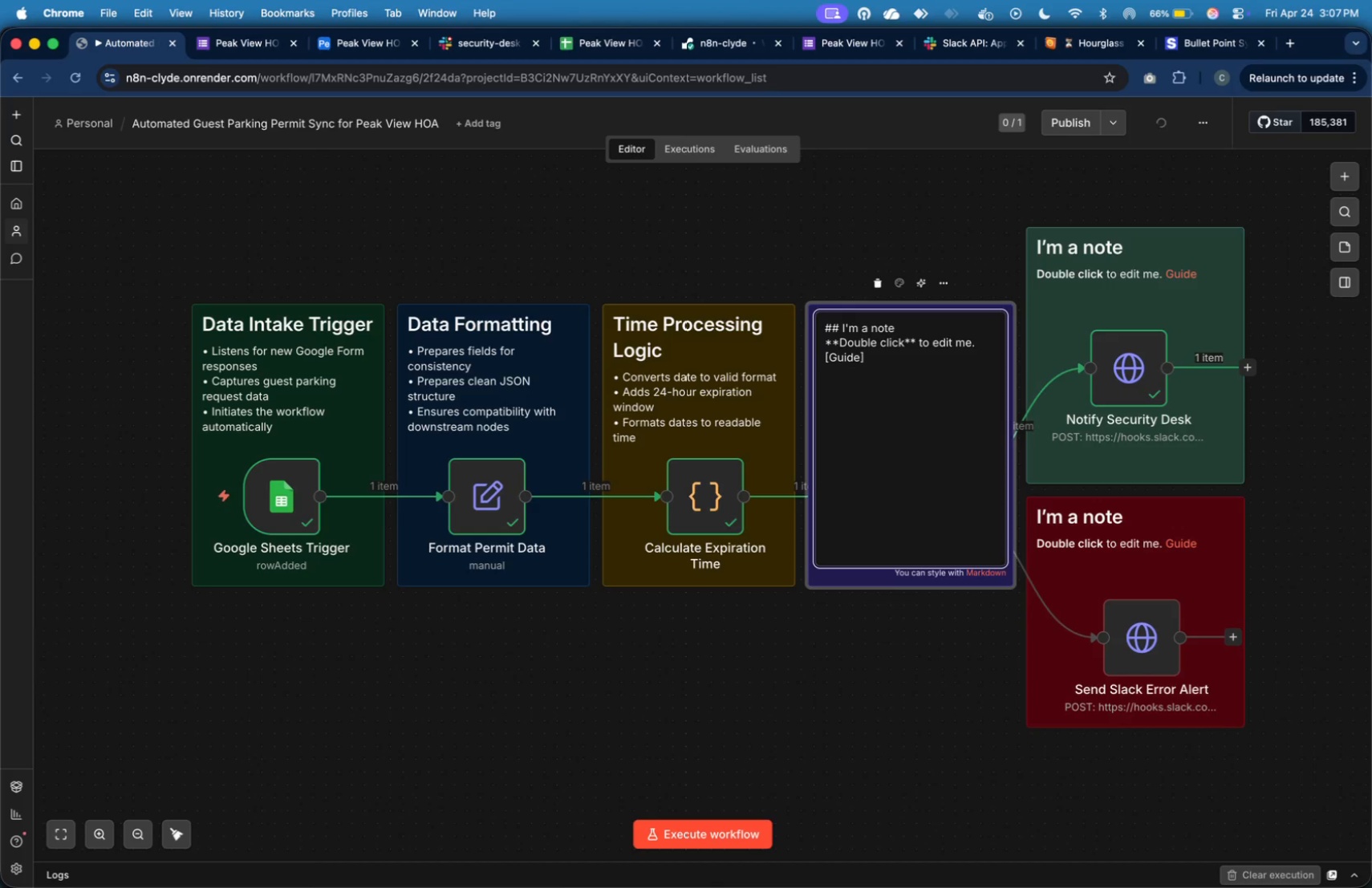 
key(Shift+ArrowUp)
 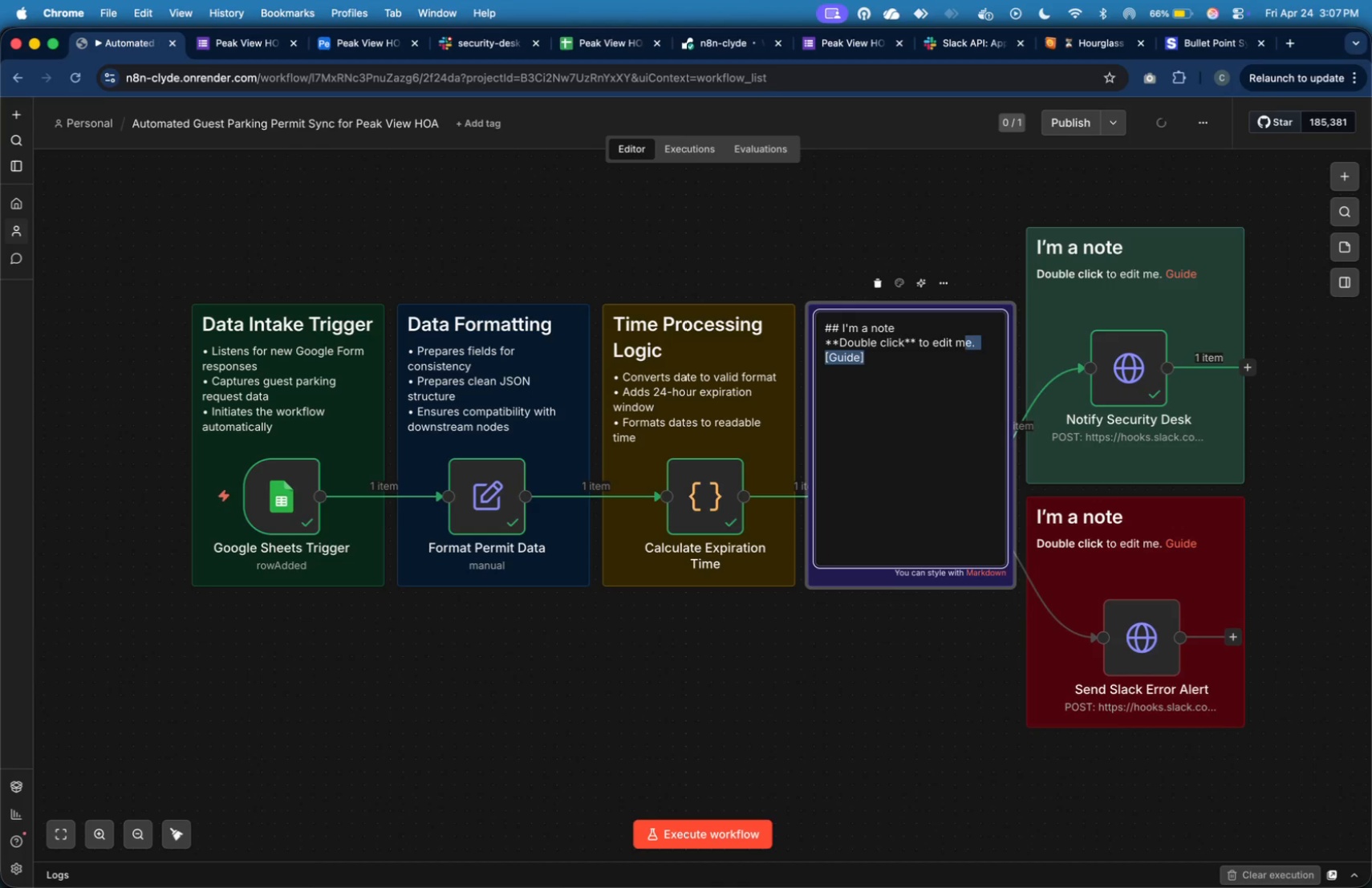 
key(Shift+ArrowUp)
 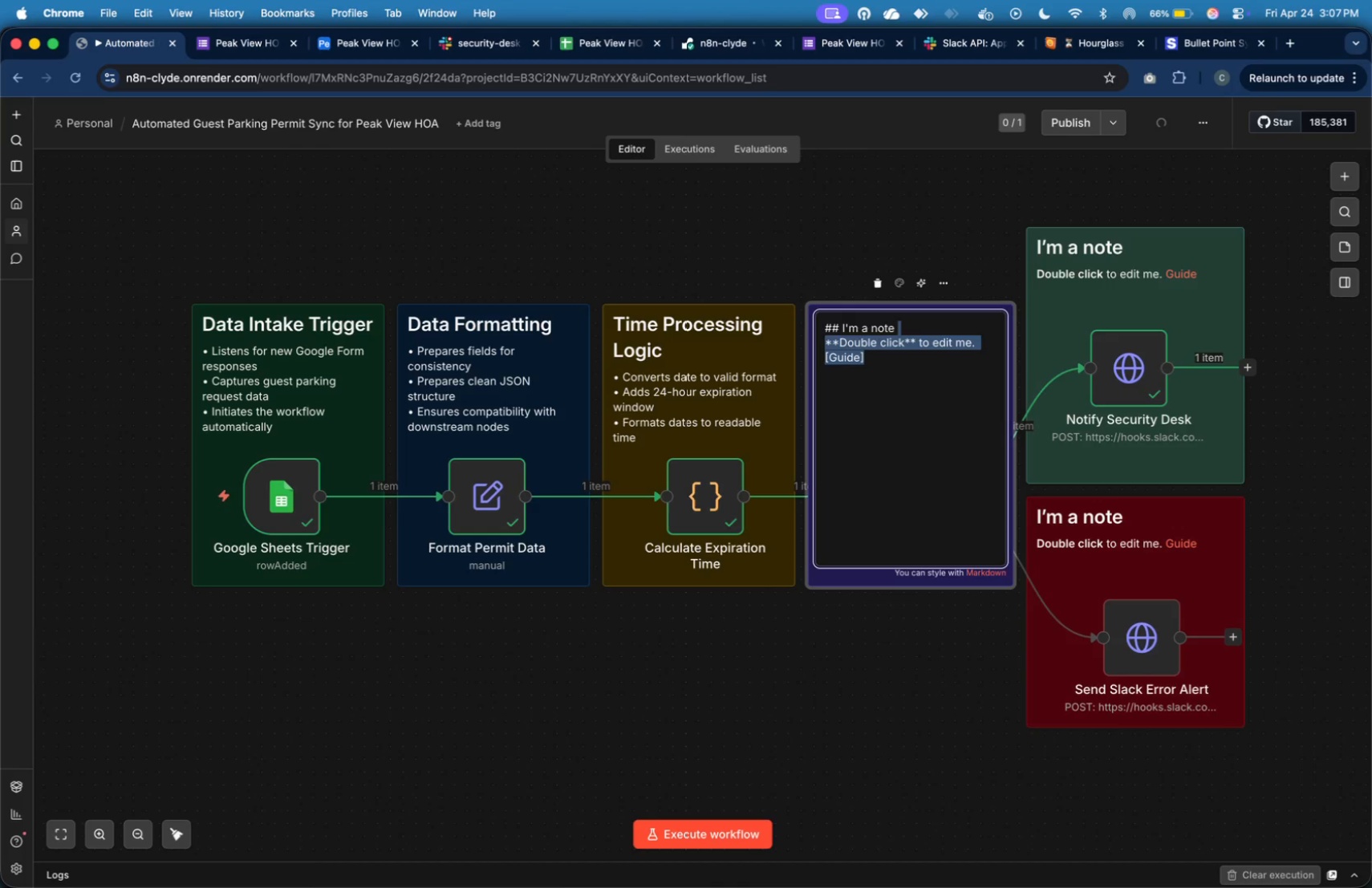 
key(Shift+ArrowUp)
 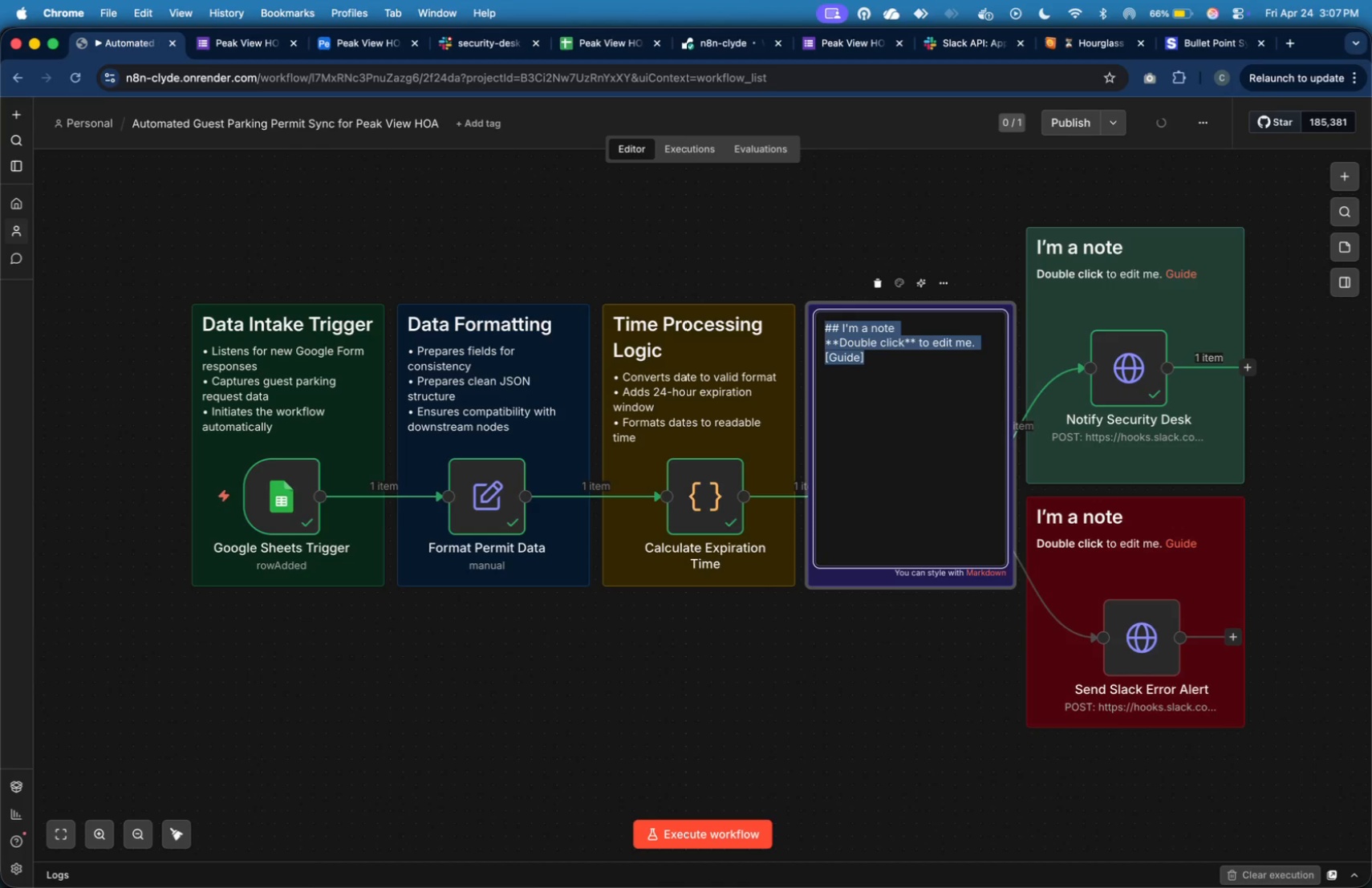 
key(Shift+ArrowRight)
 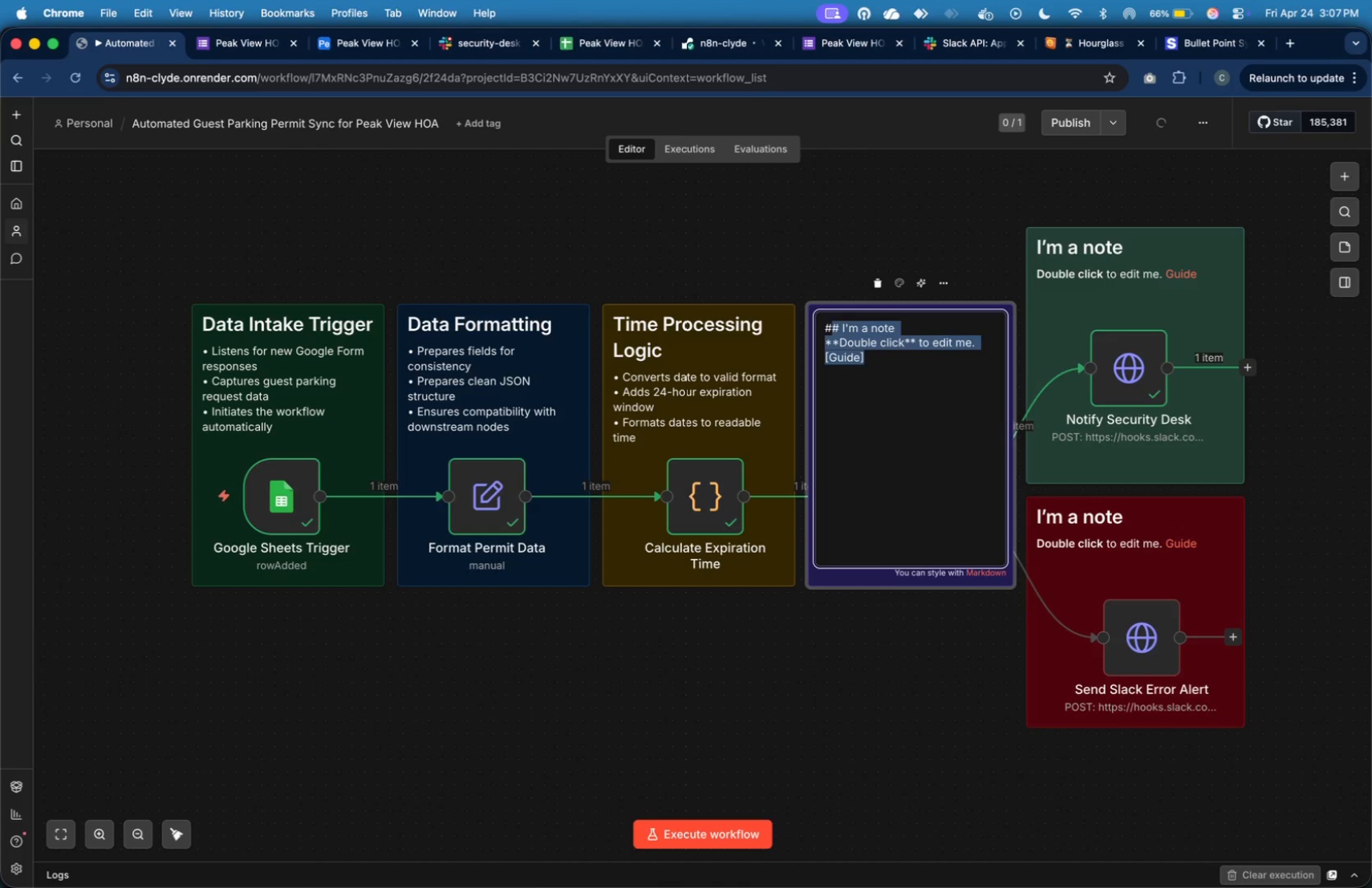 
key(Shift+ArrowRight)
 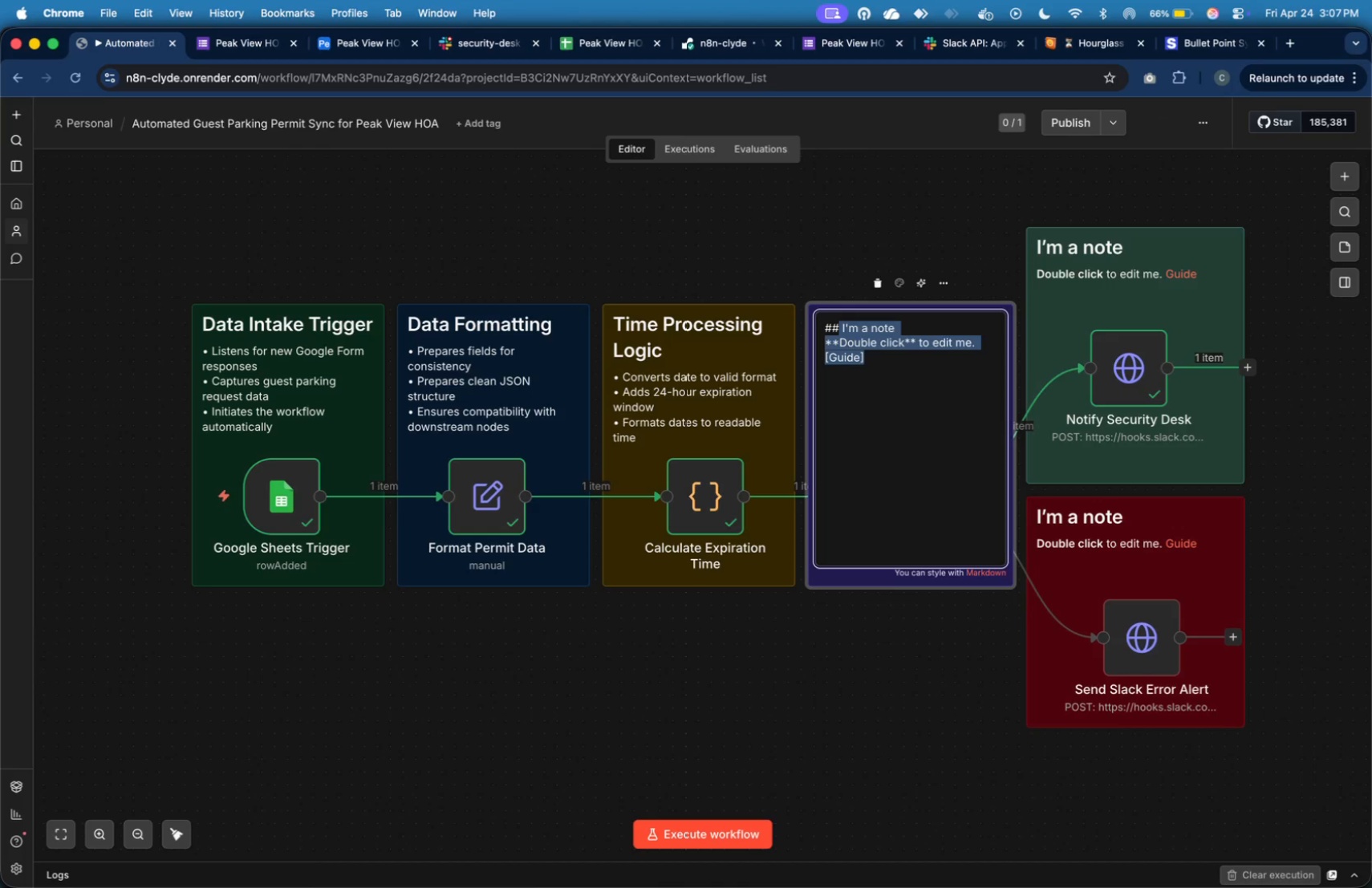 
key(Shift+ArrowRight)
 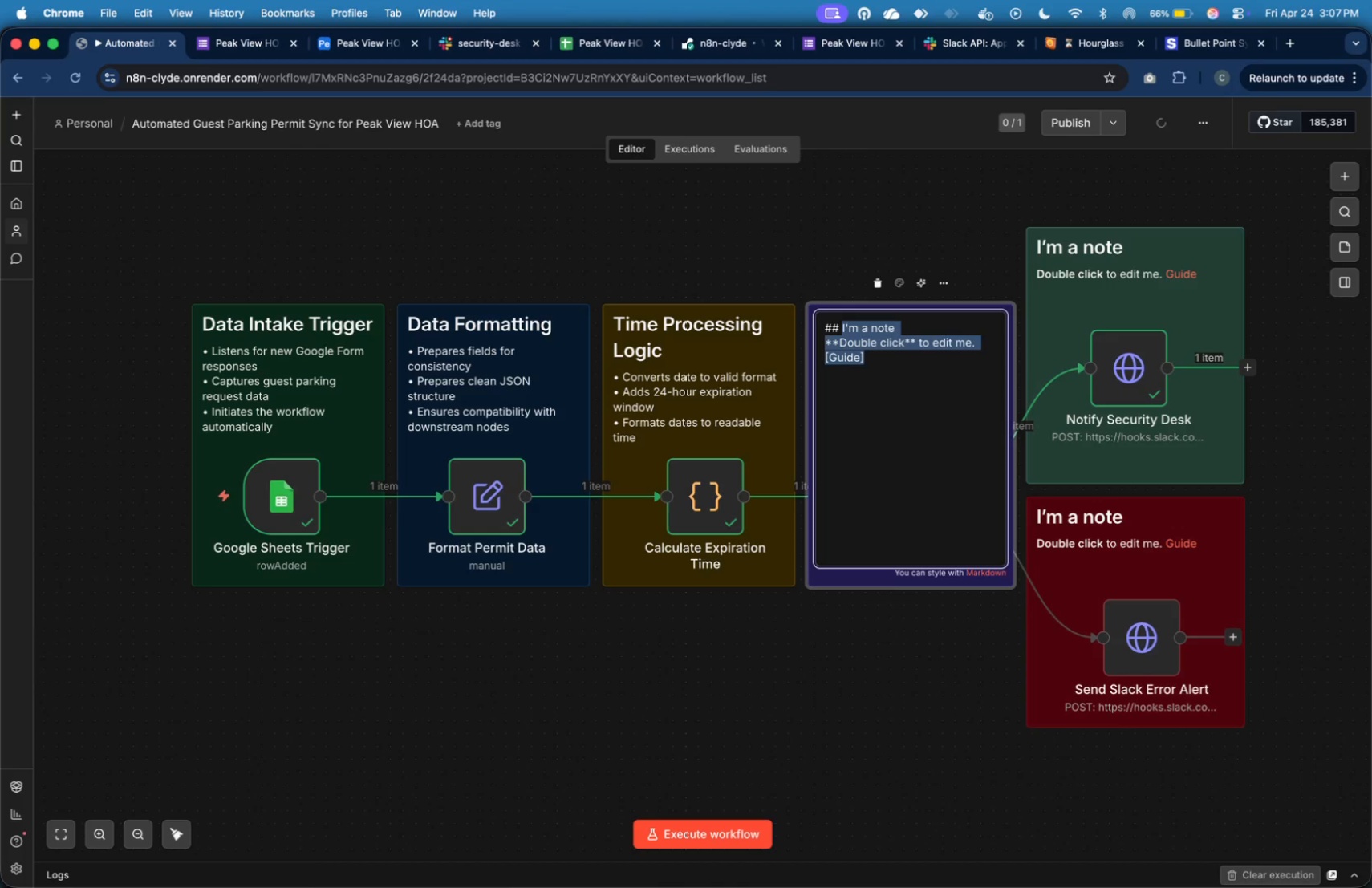 
type(Database Logging)
 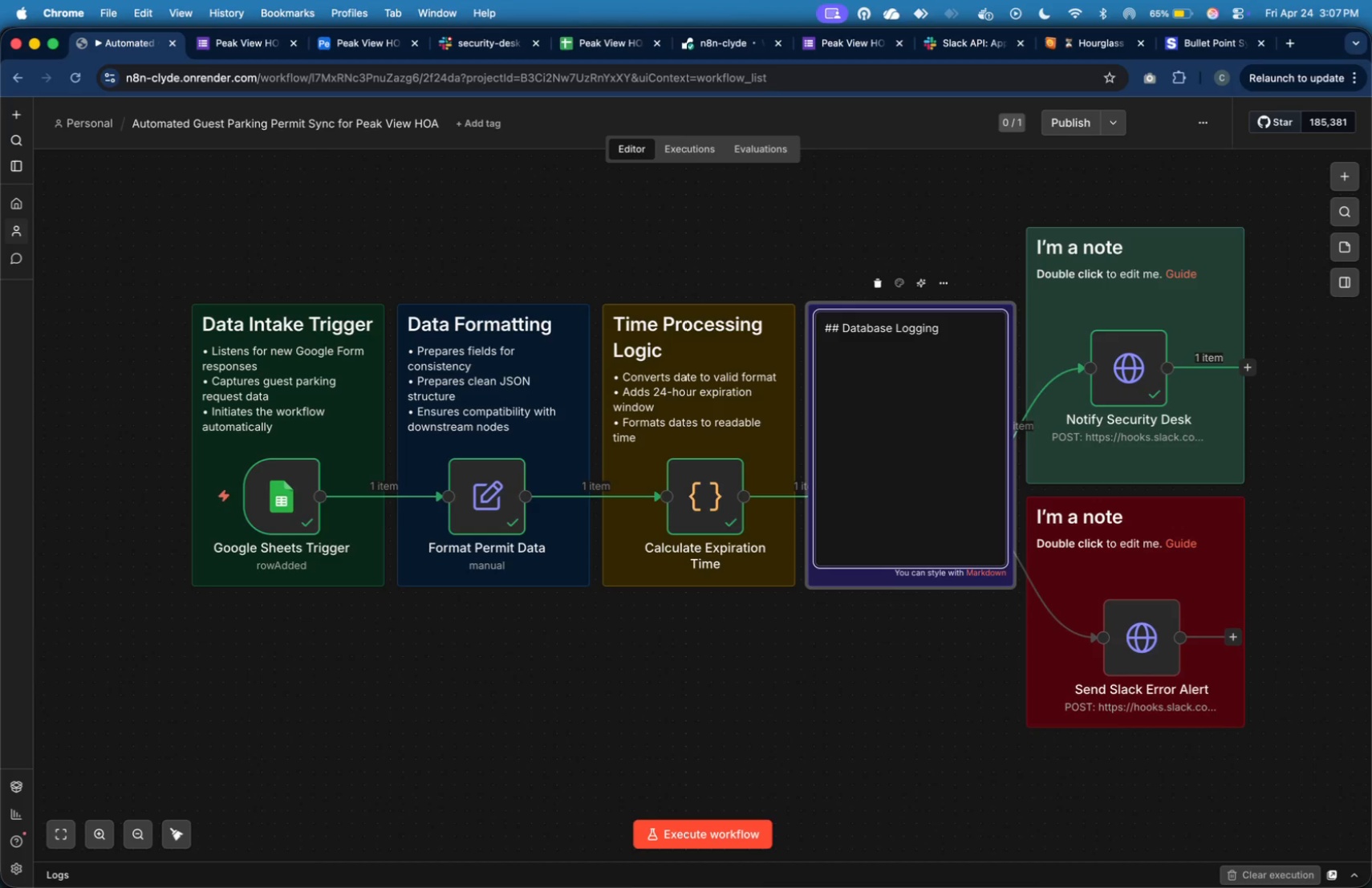 
key(Enter)
 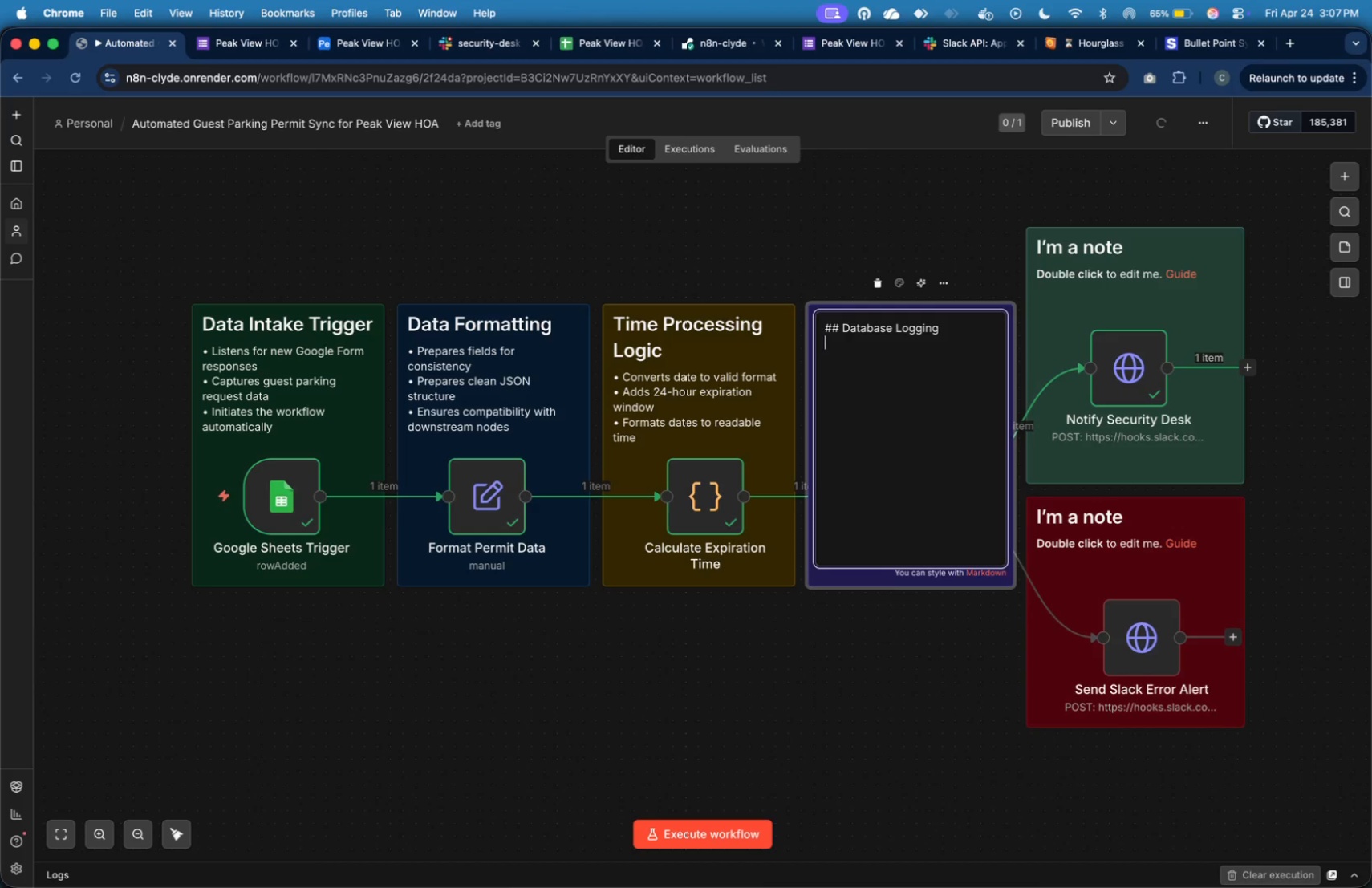 
key(Meta+V)
 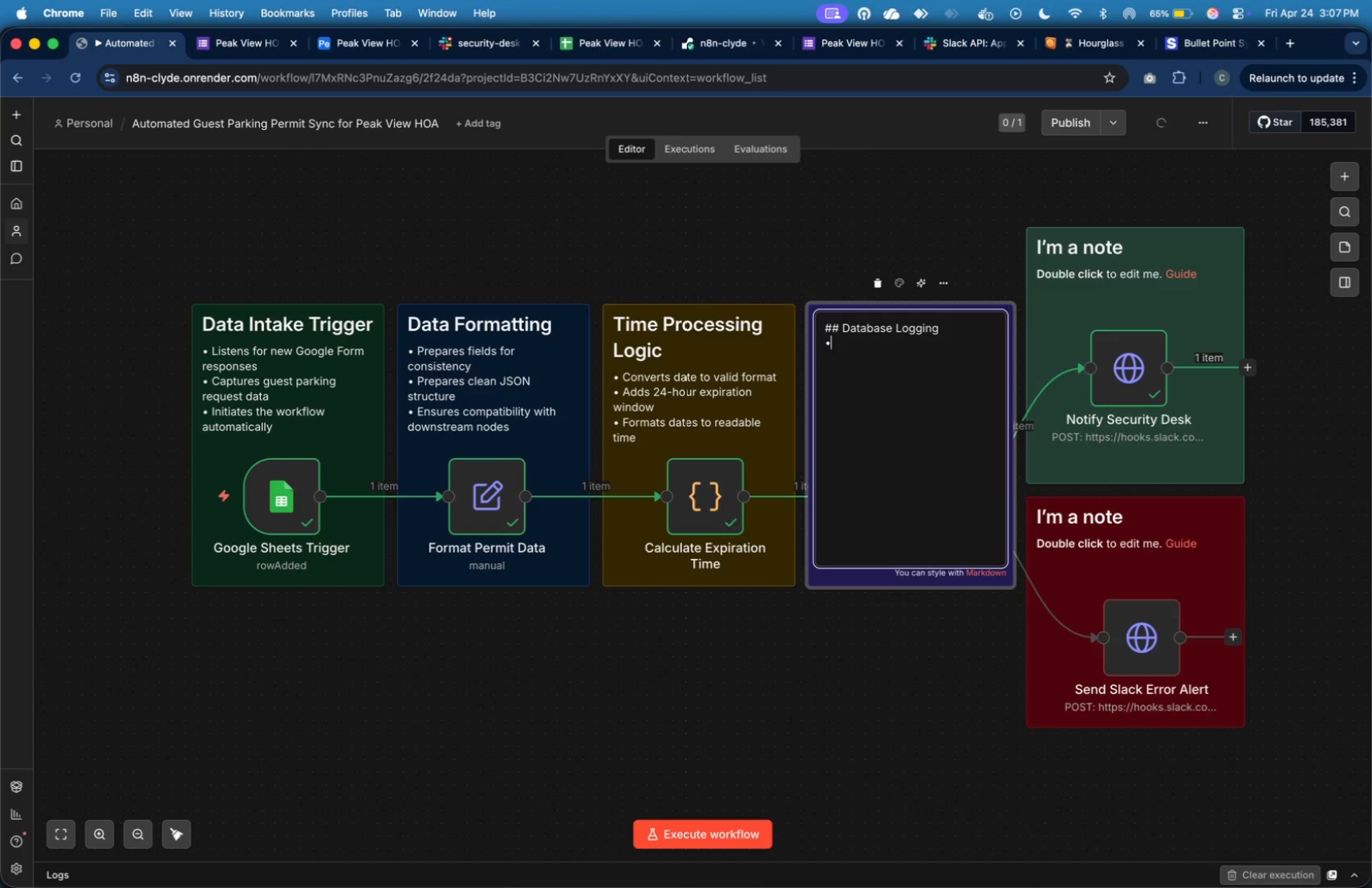 
type( Stores permit details)
 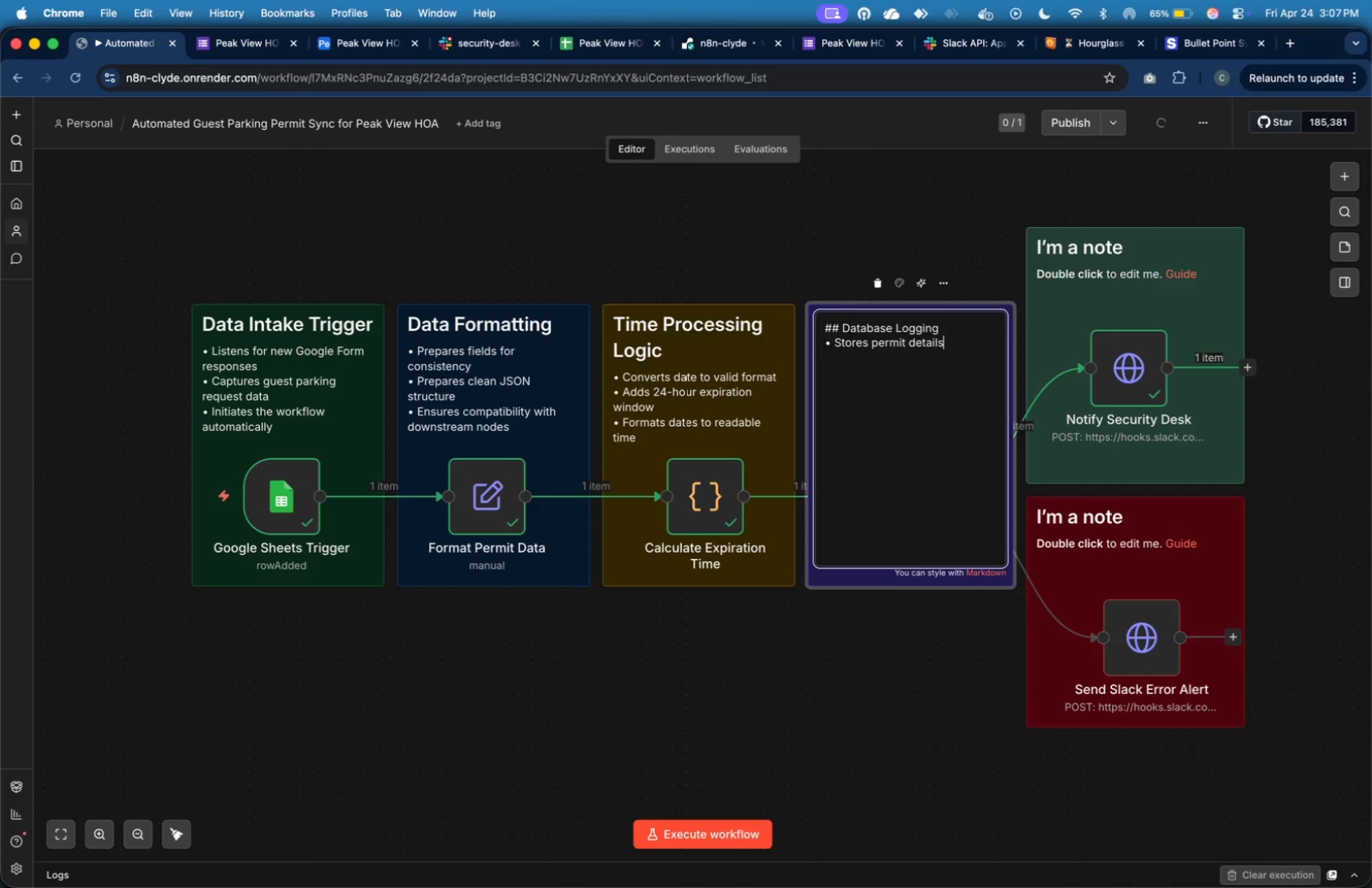 
type( in Airtable)
 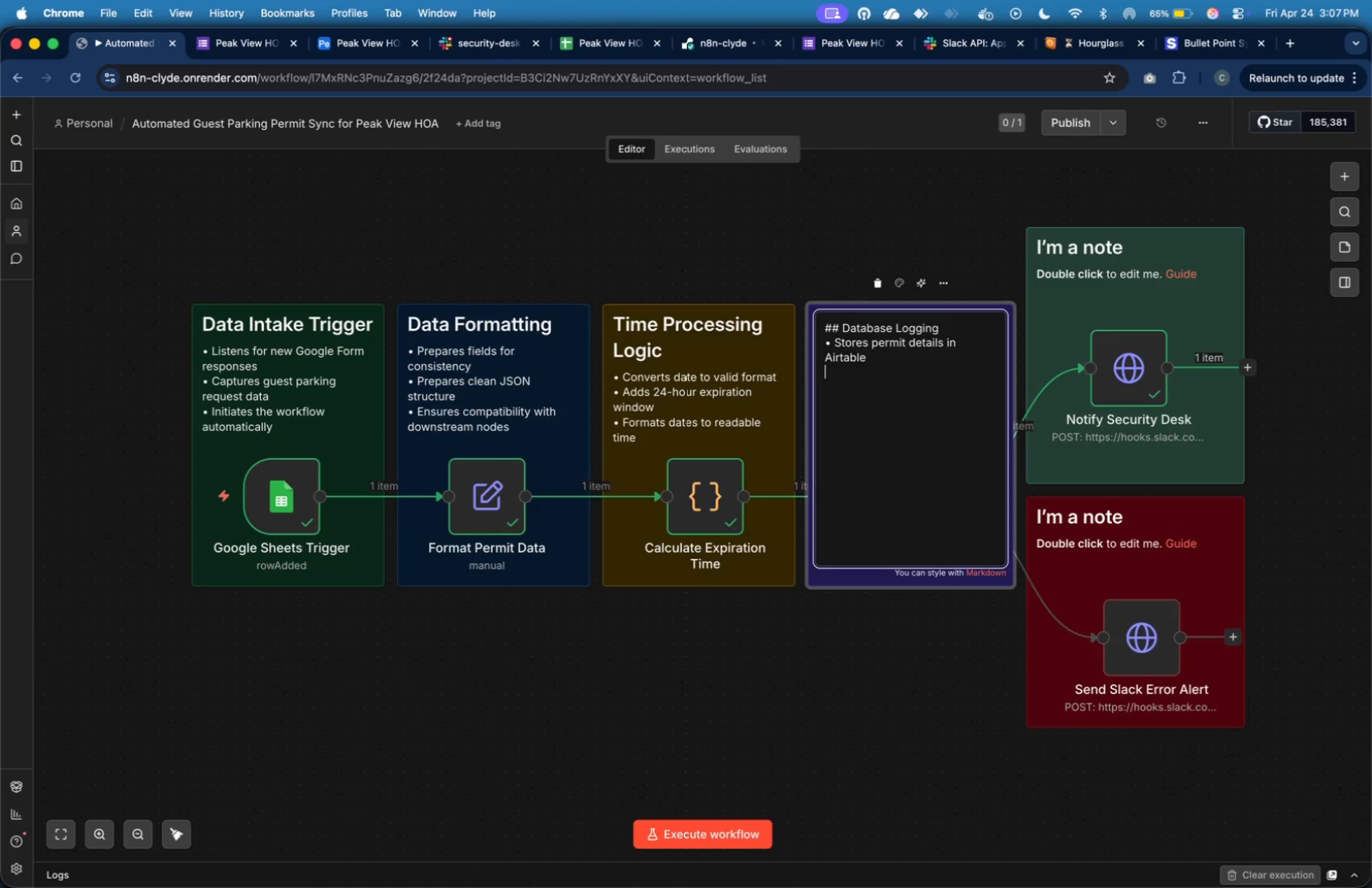 
 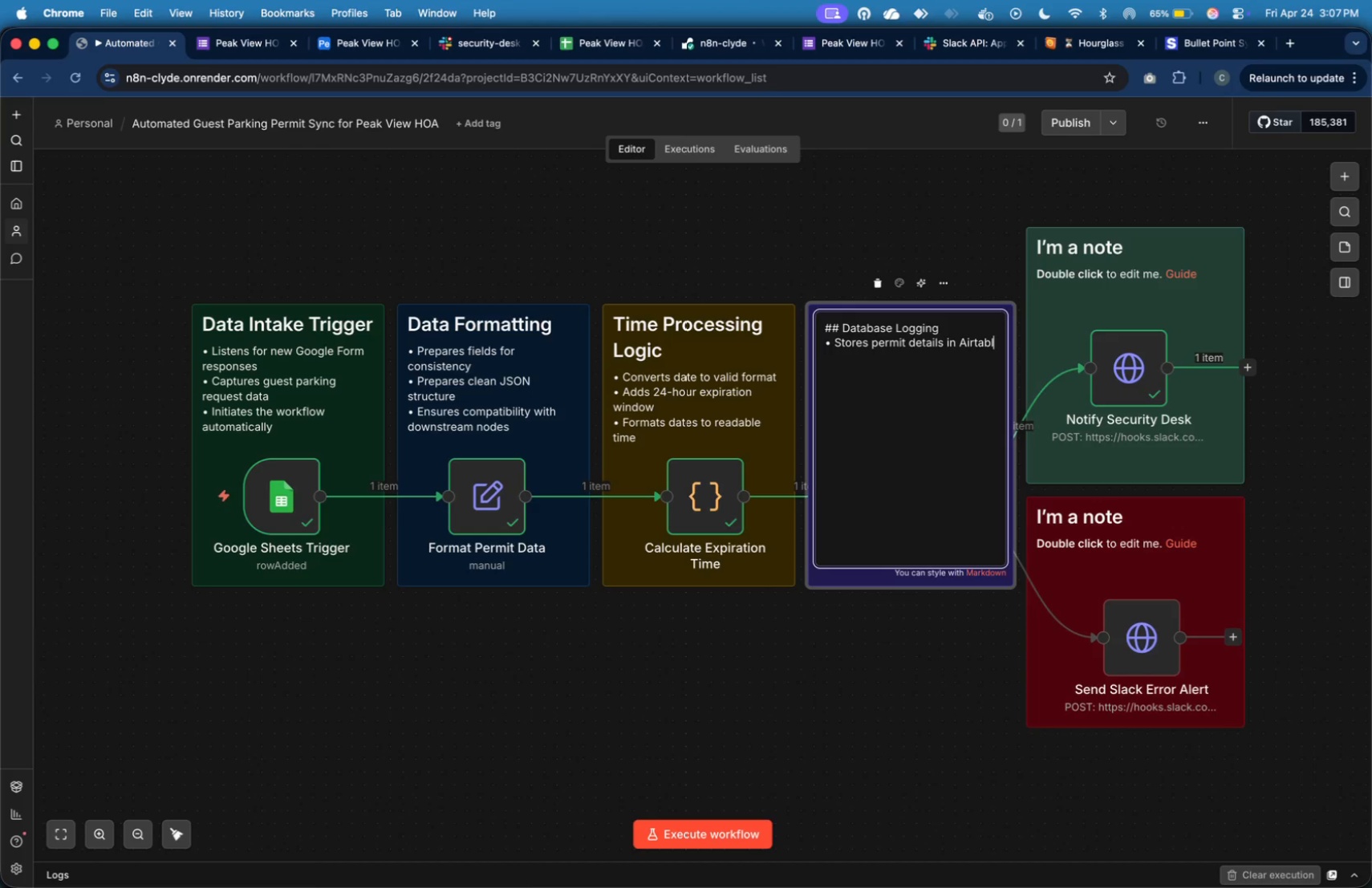 
key(Enter)
 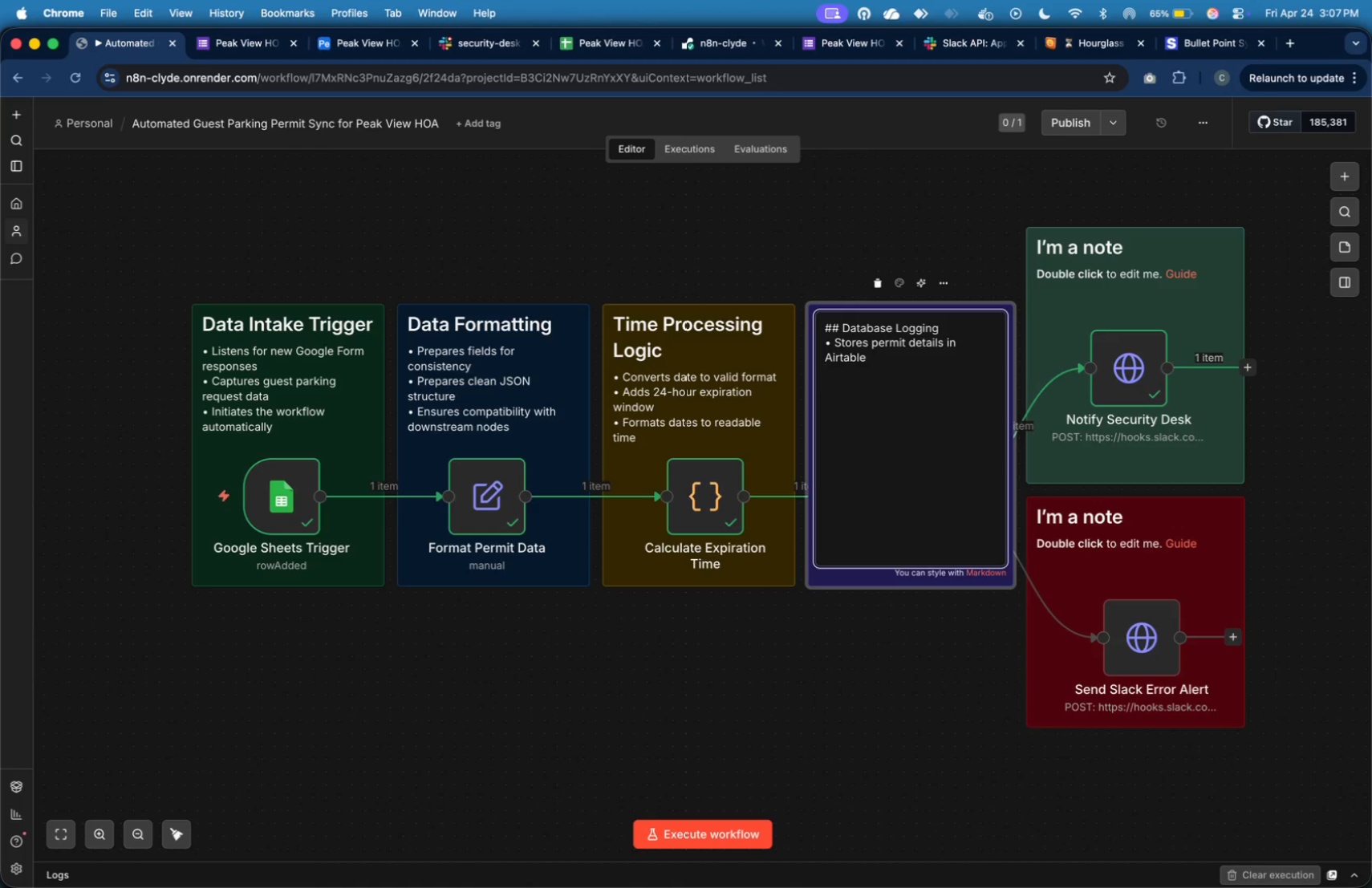 
key(Meta+V)
 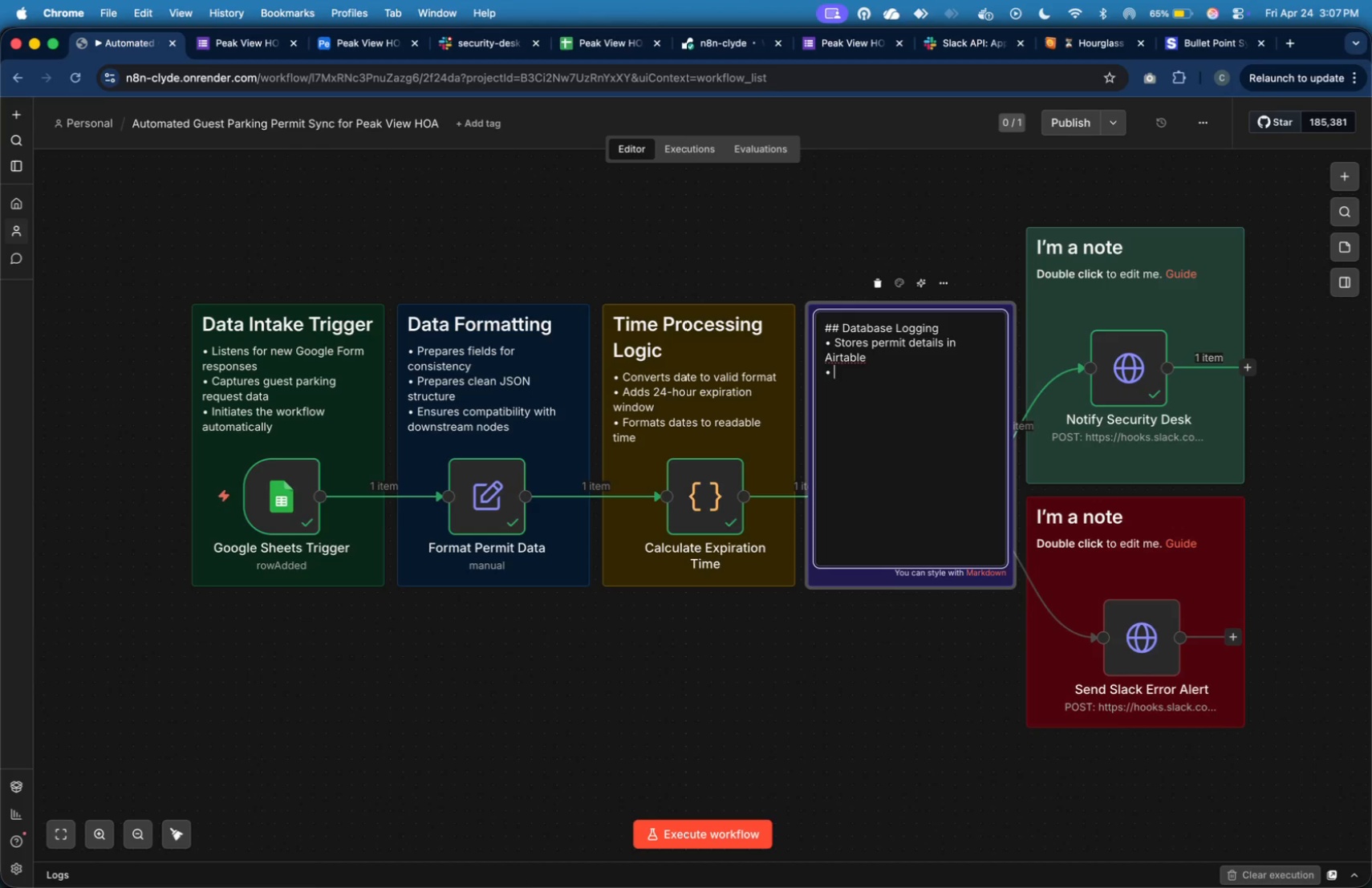 
key(Space)
 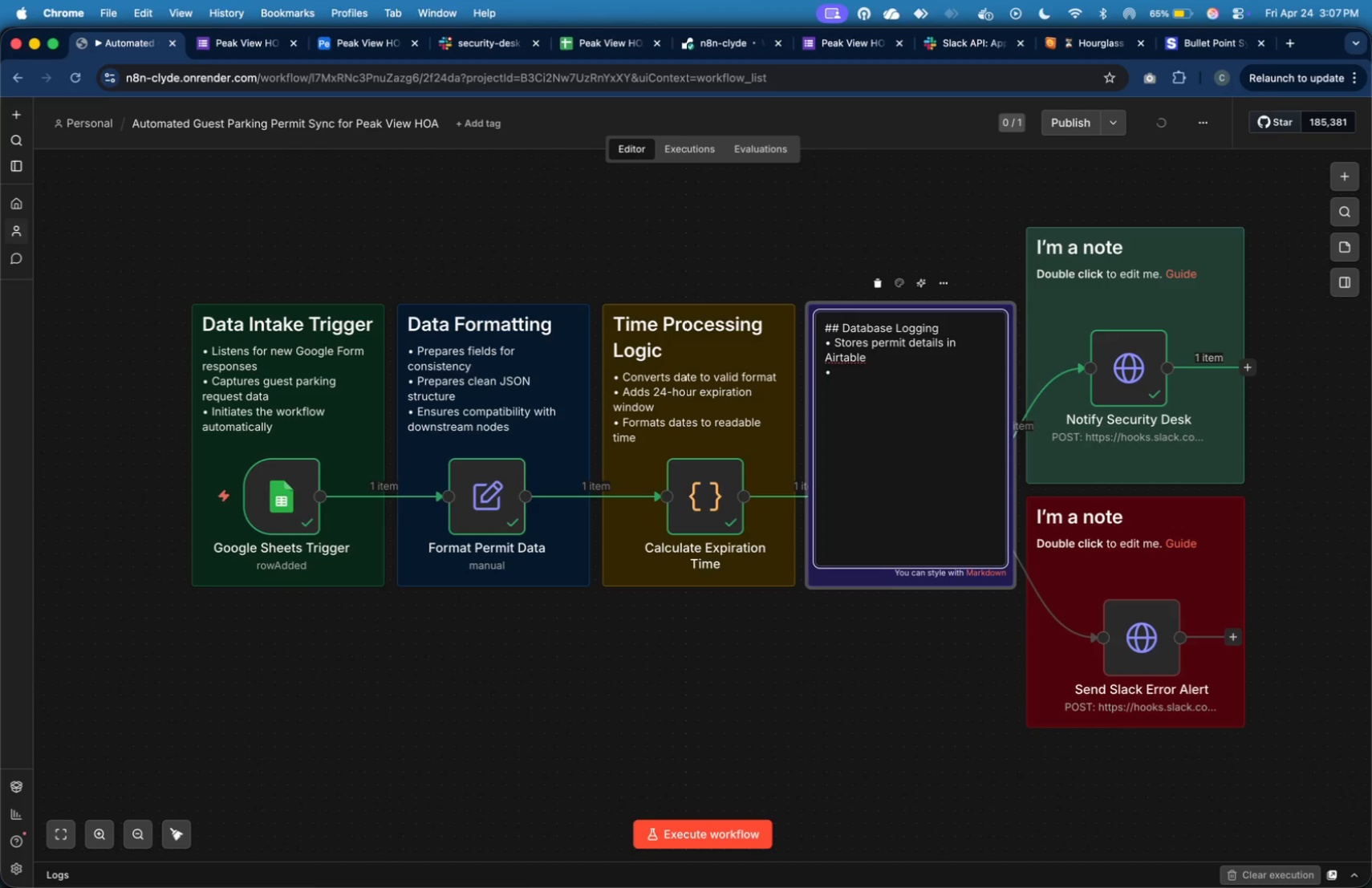 
type(Maps all requi)
 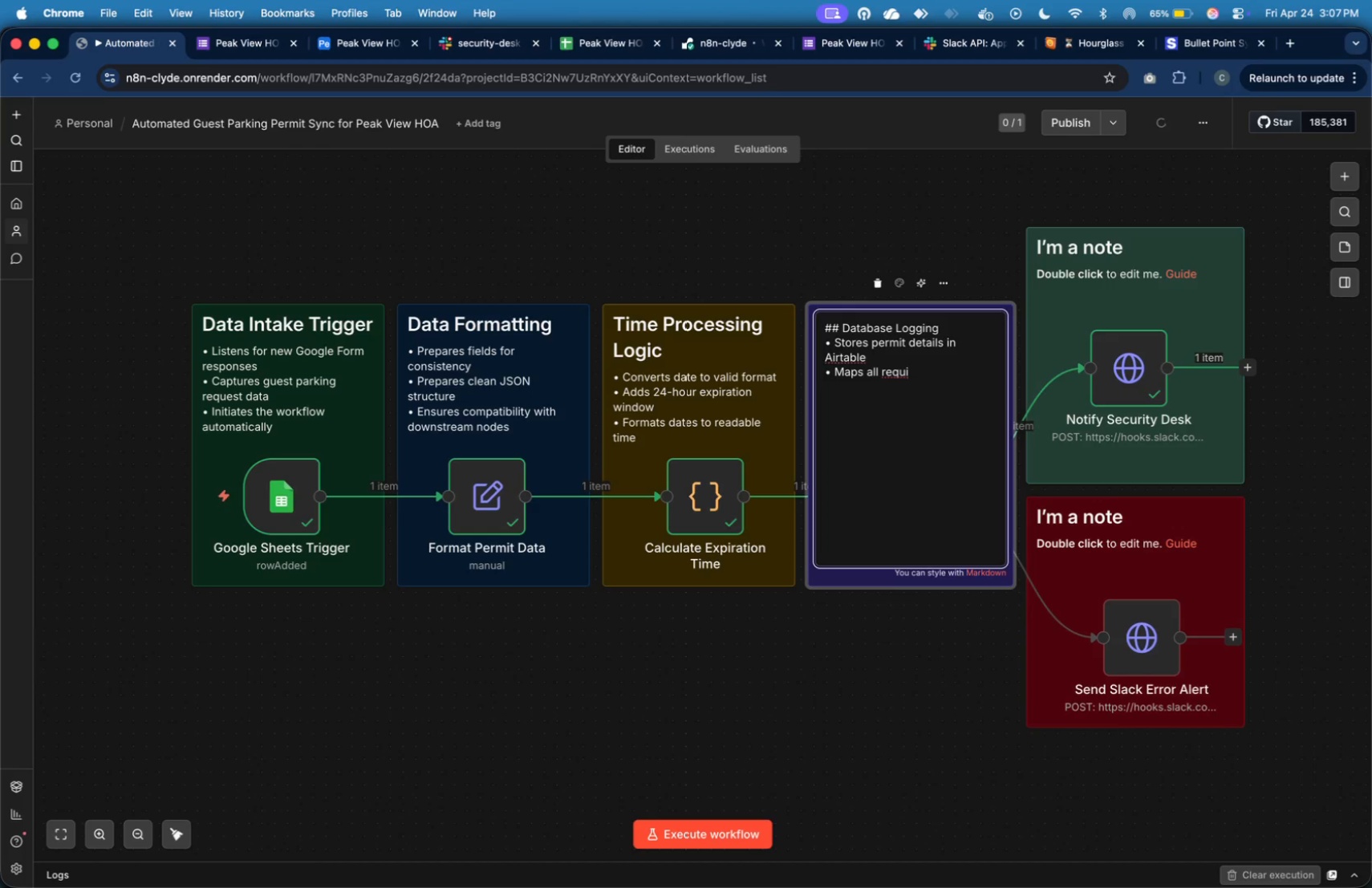 
type(red)
 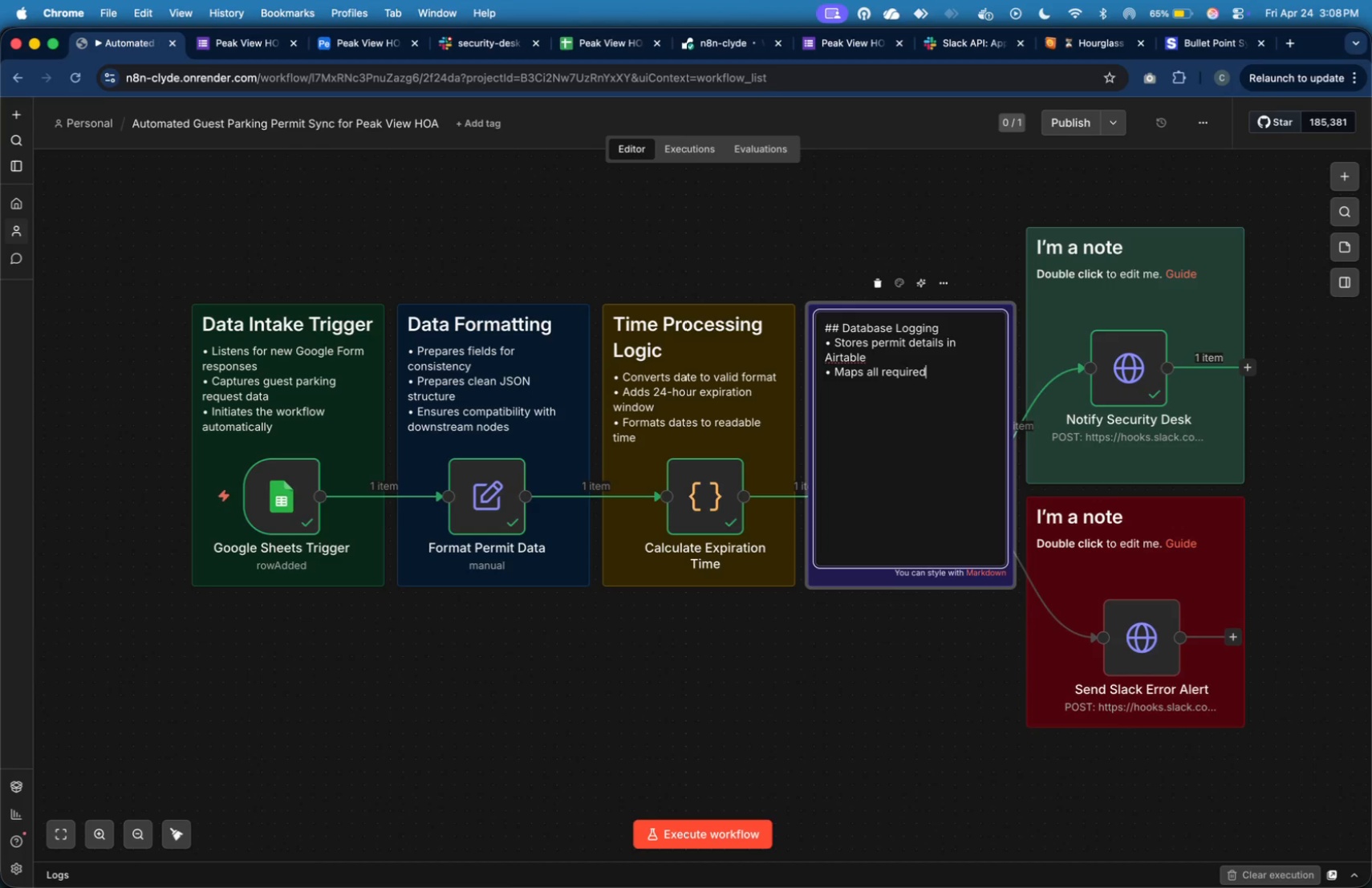 
type( fieldl)
key(Backspace)
type(s accurately)
 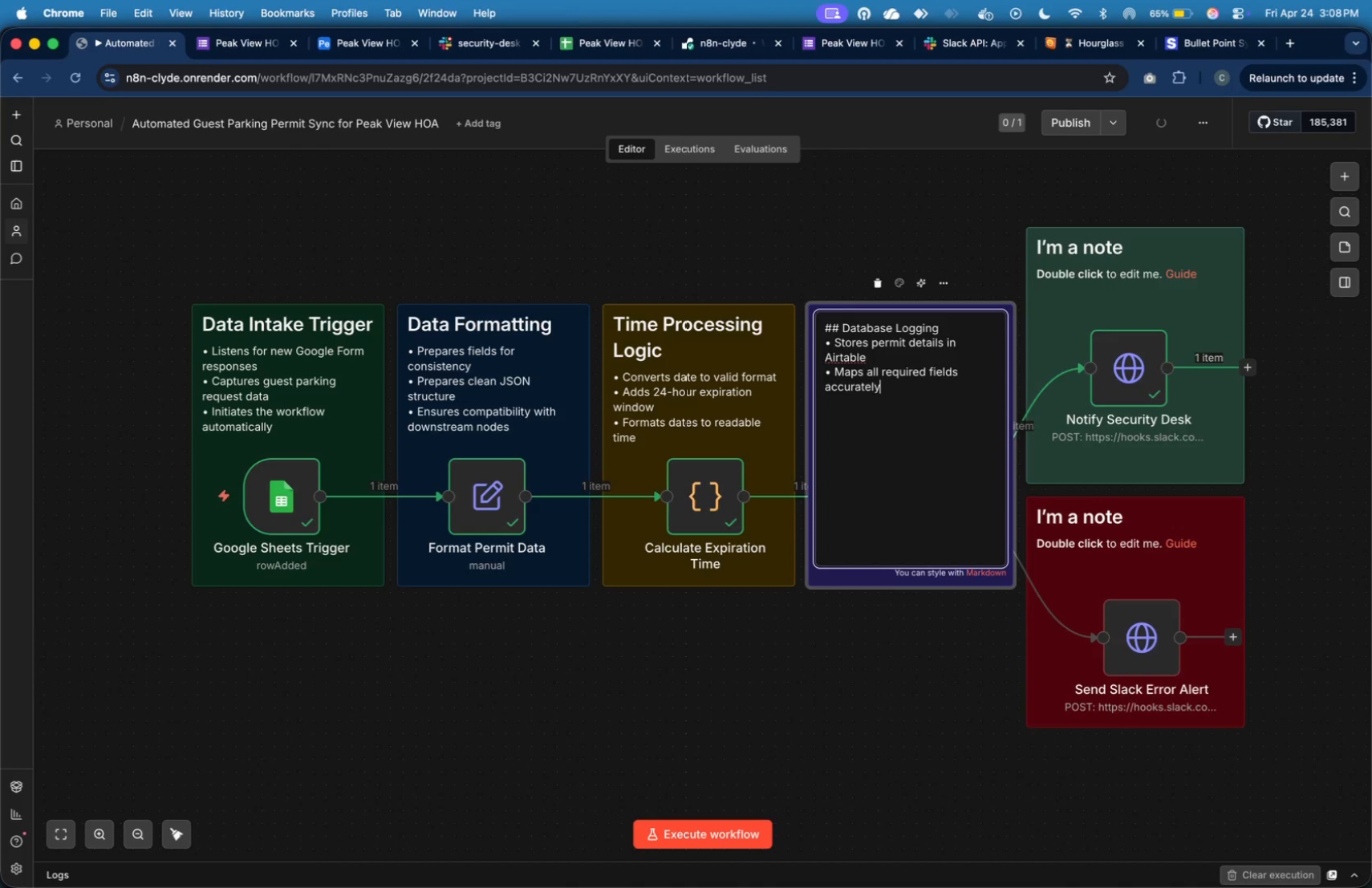 
wait(13.4)
 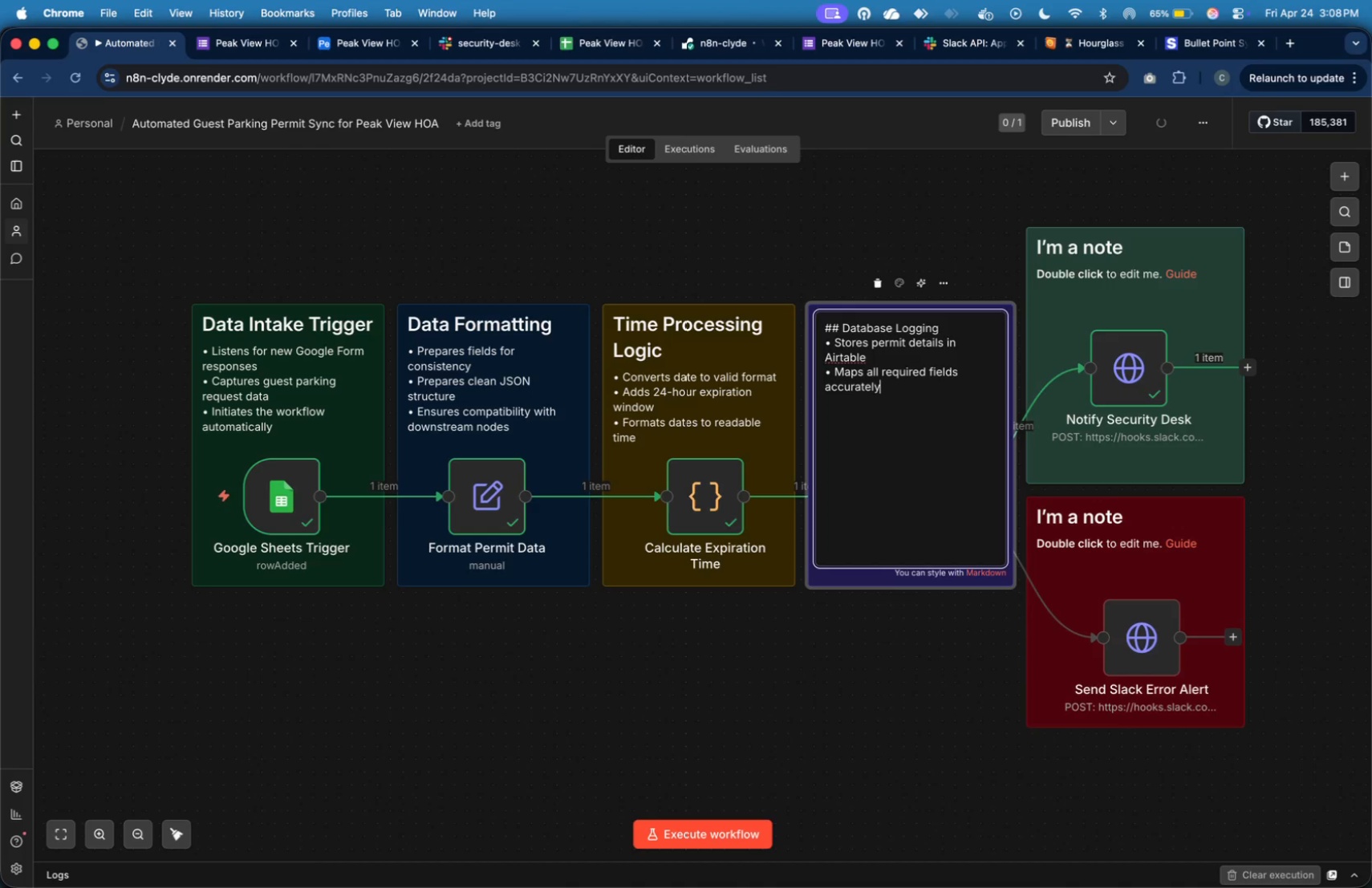 
key(Enter)
 